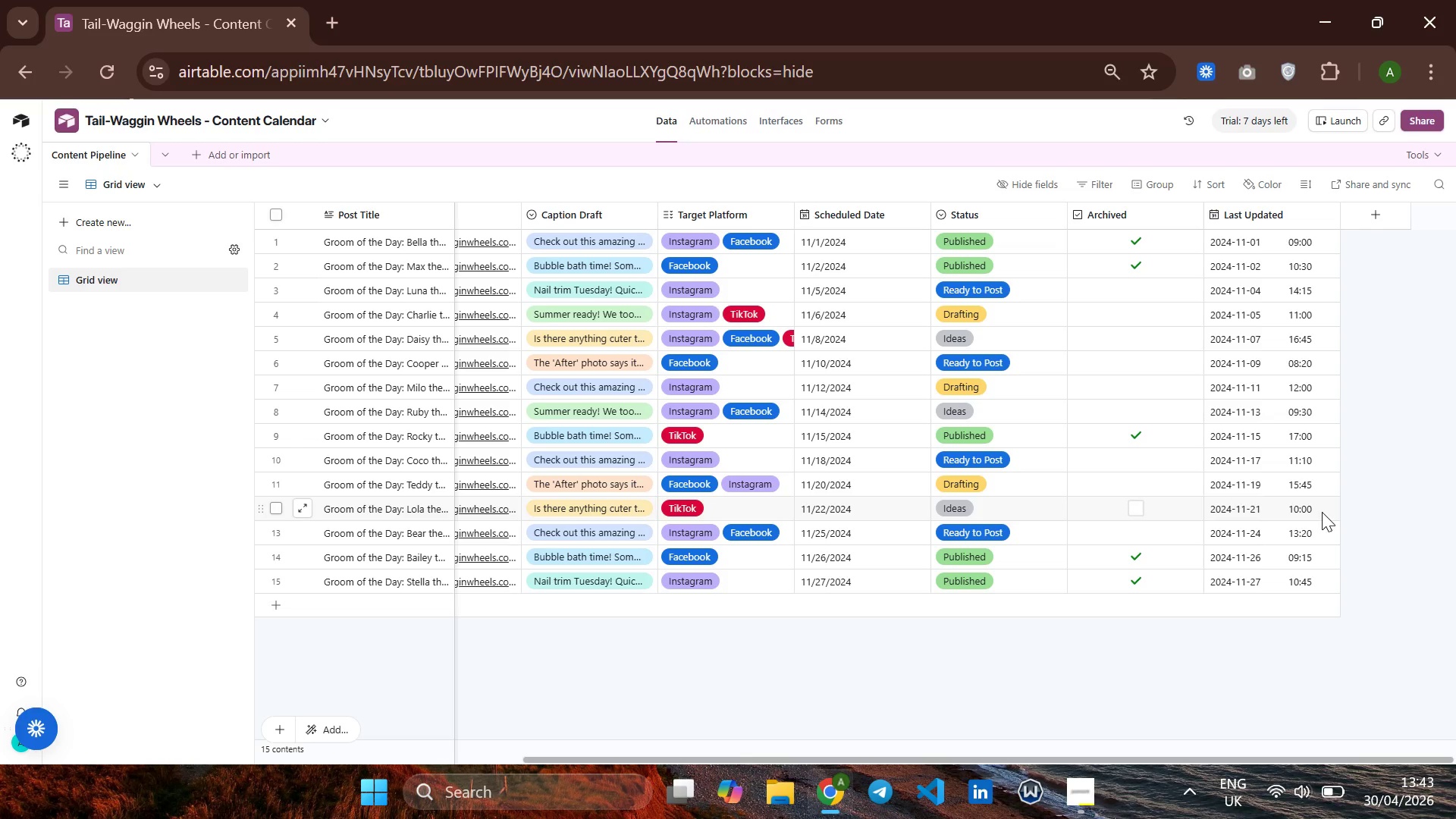 
right_click([776, 213])
 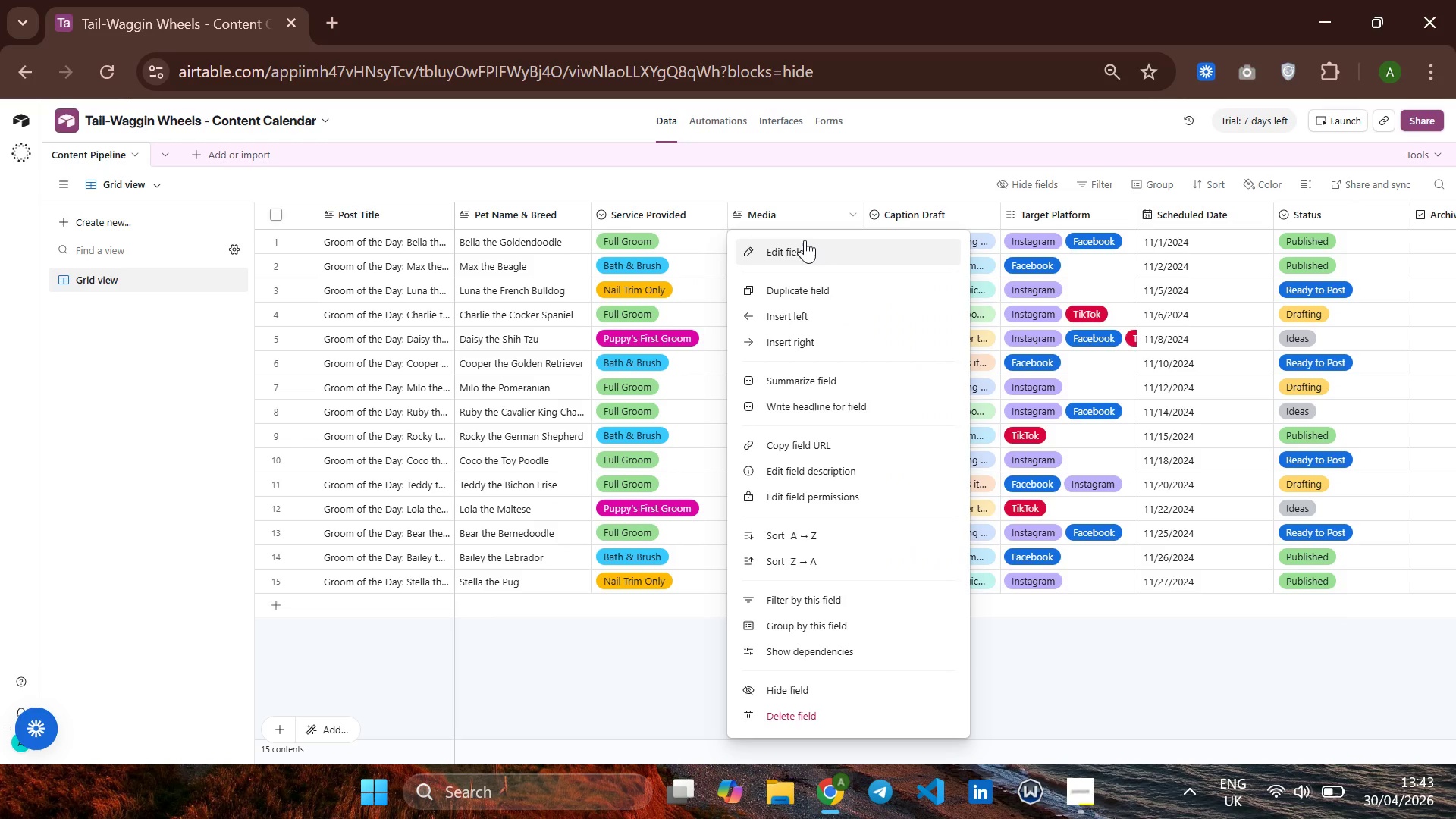 
left_click([805, 241])
 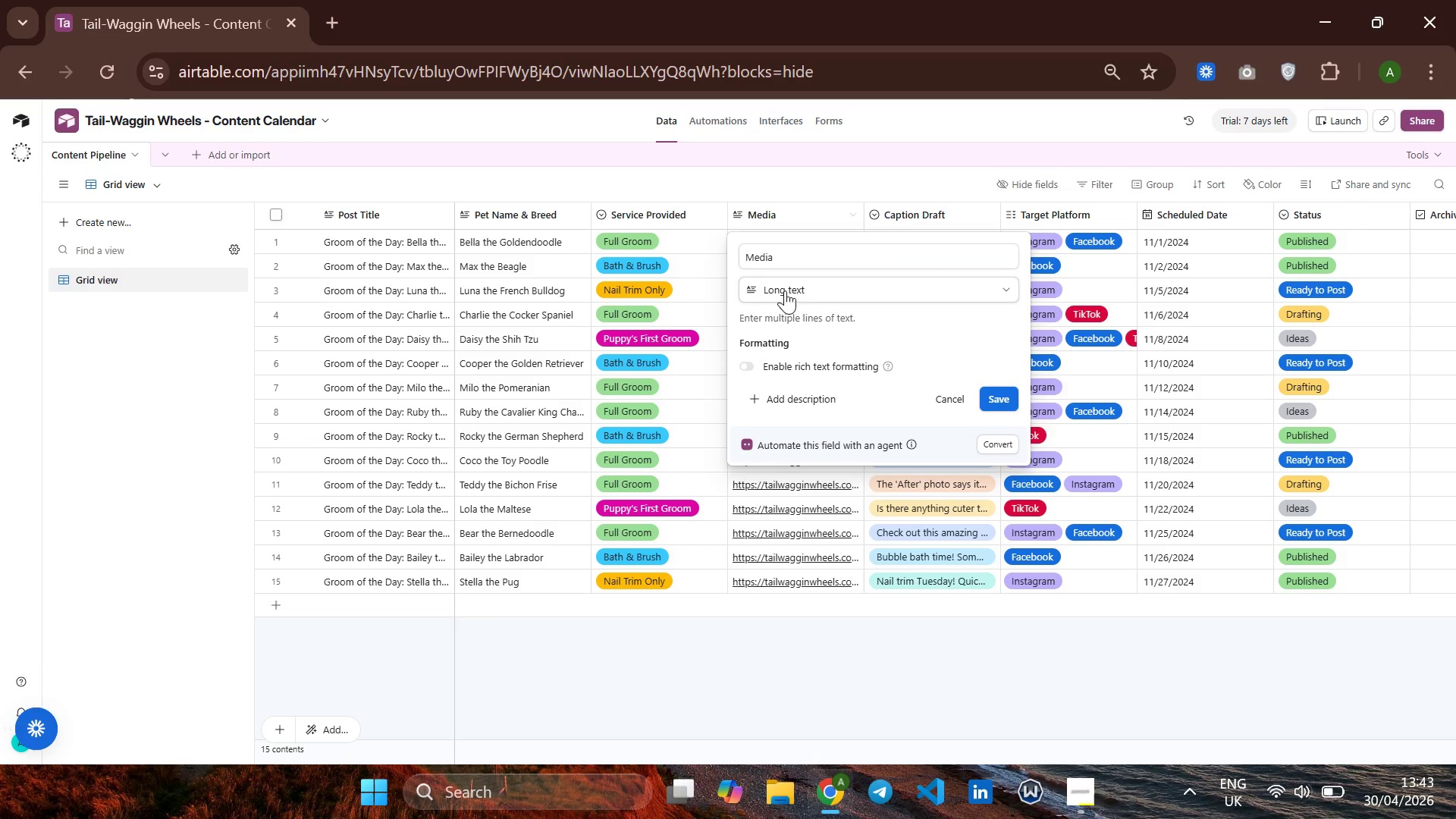 
left_click([845, 290])
 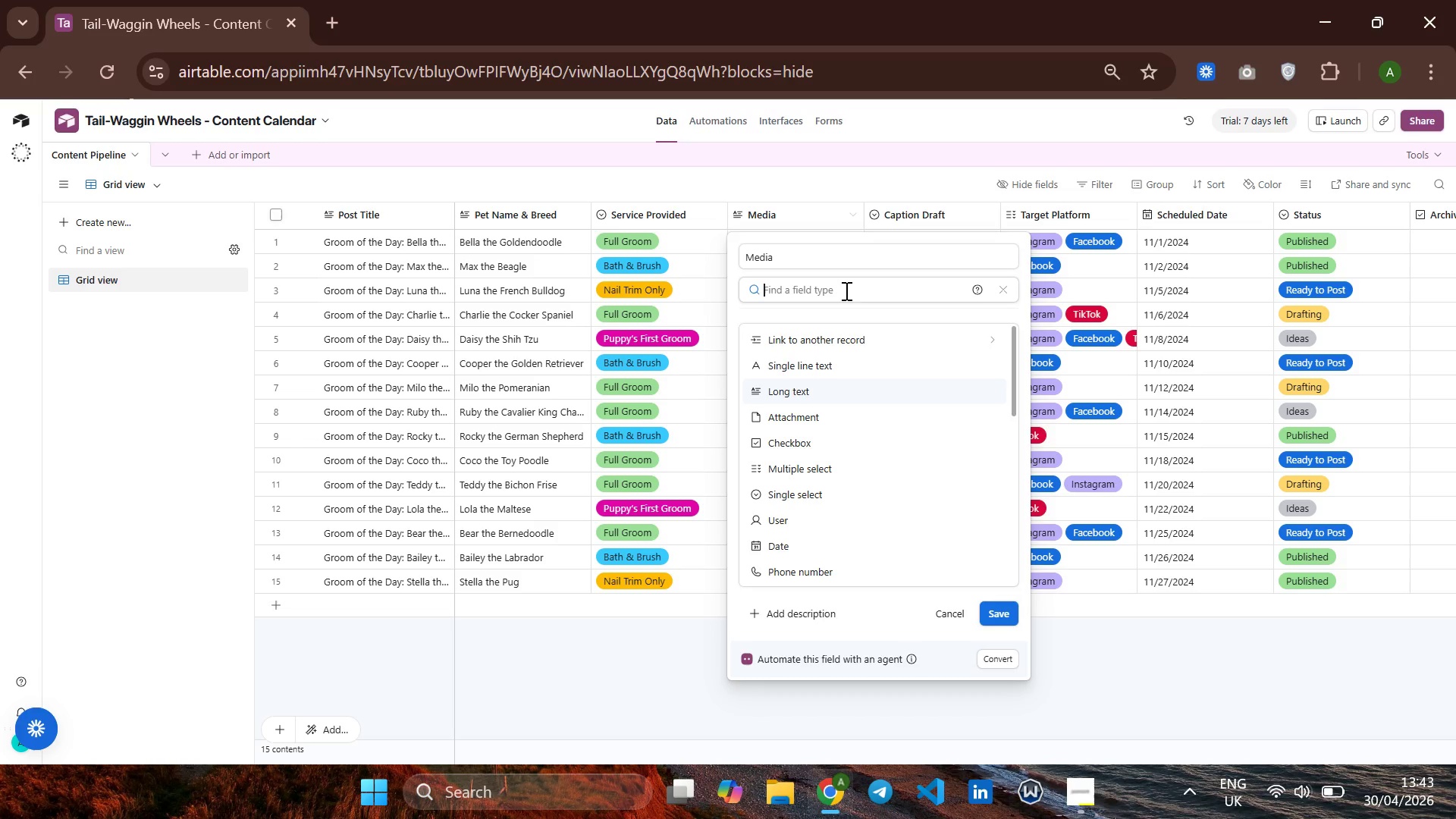 
type(ur)
 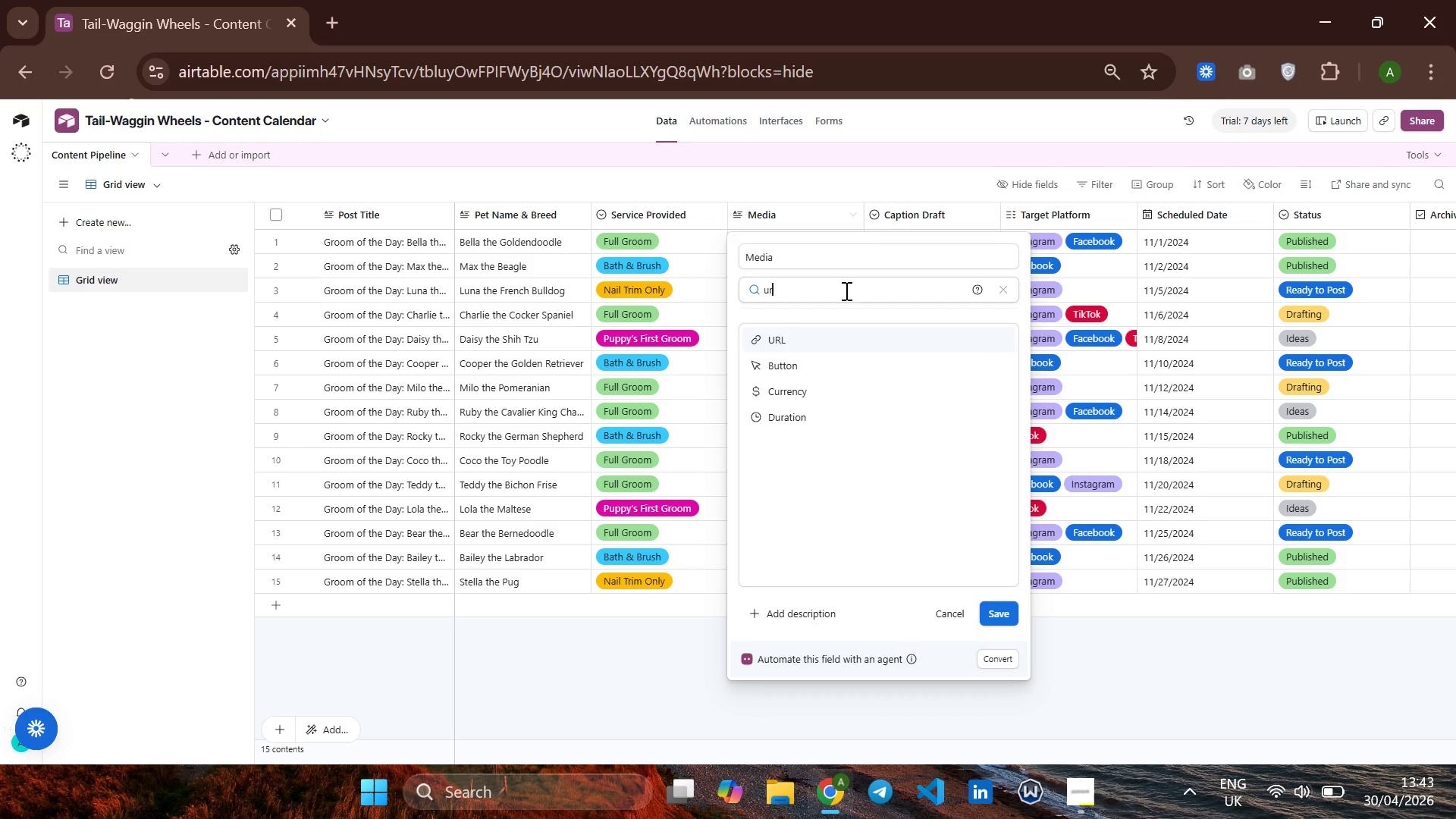 
key(Enter)
 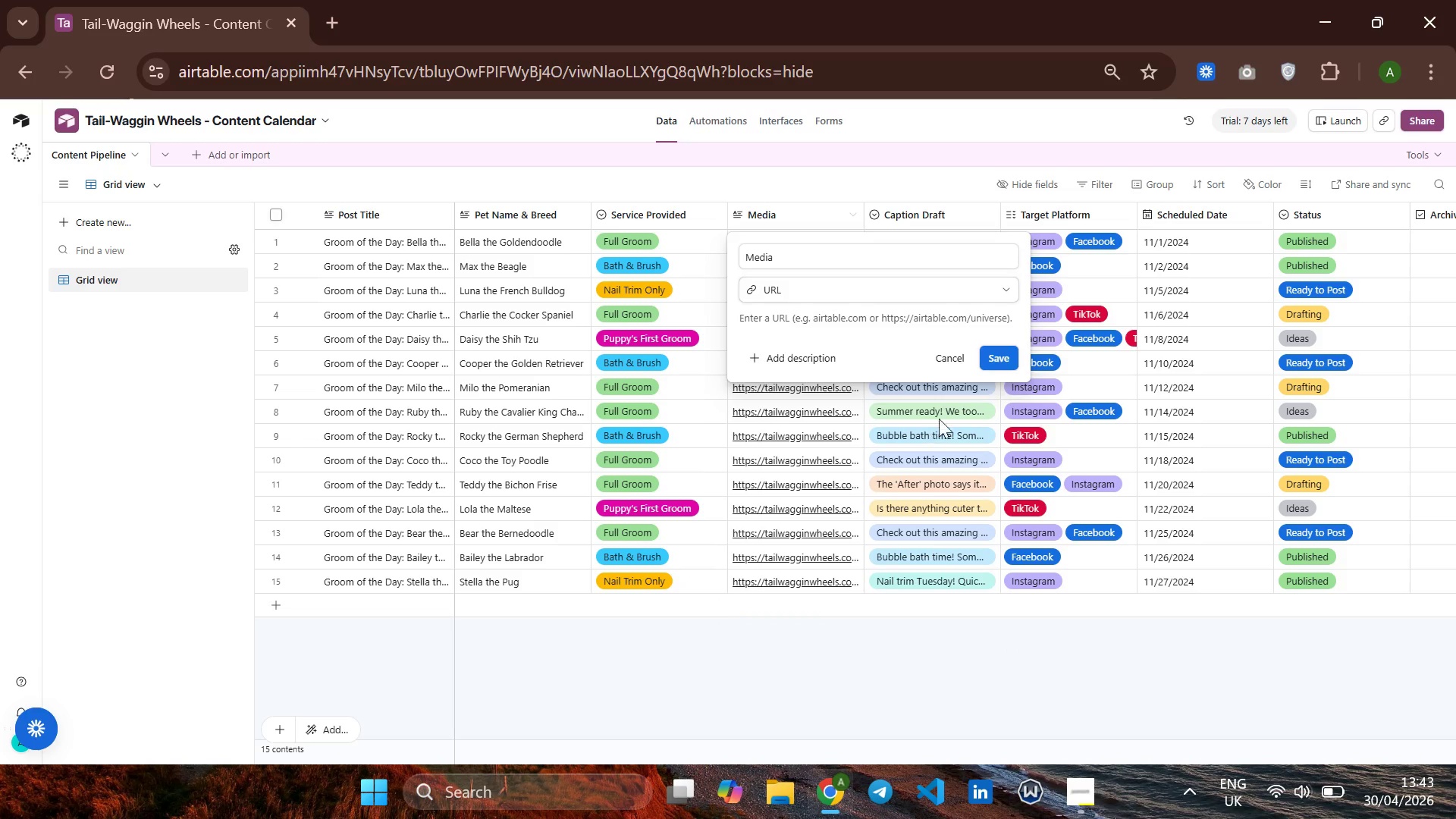 
left_click([999, 359])
 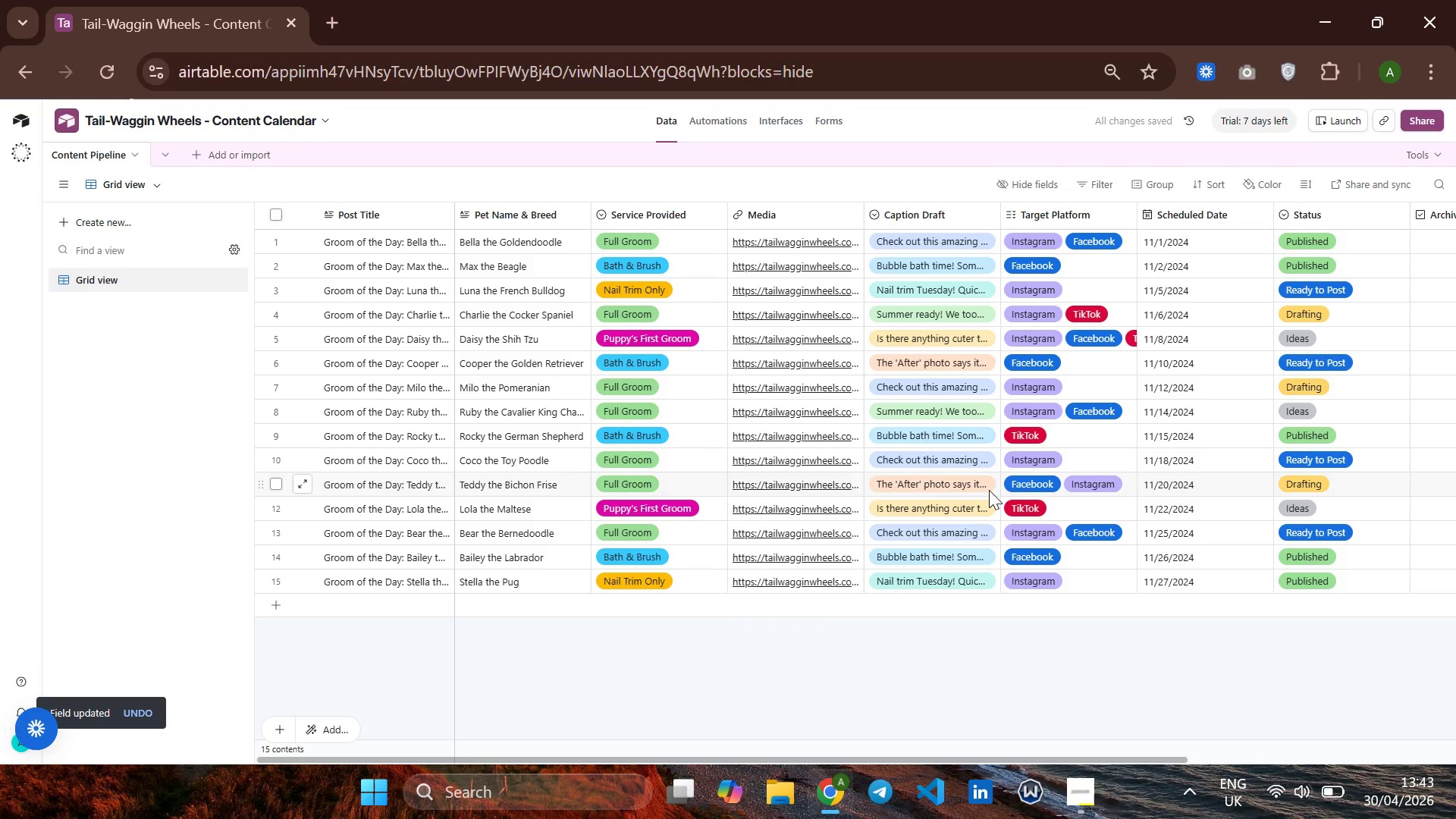 
wait(6.25)
 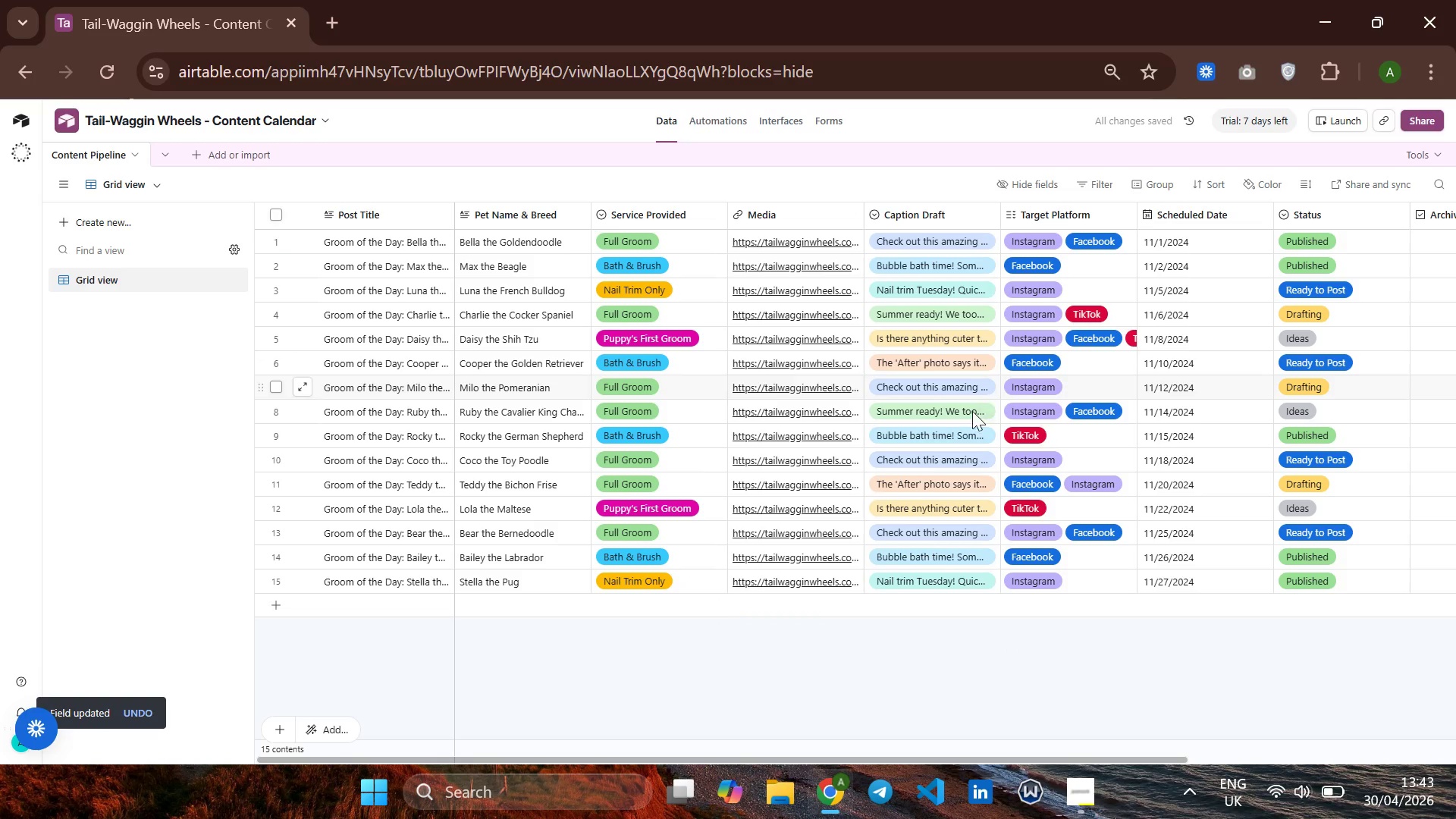 
left_click([1082, 794])
 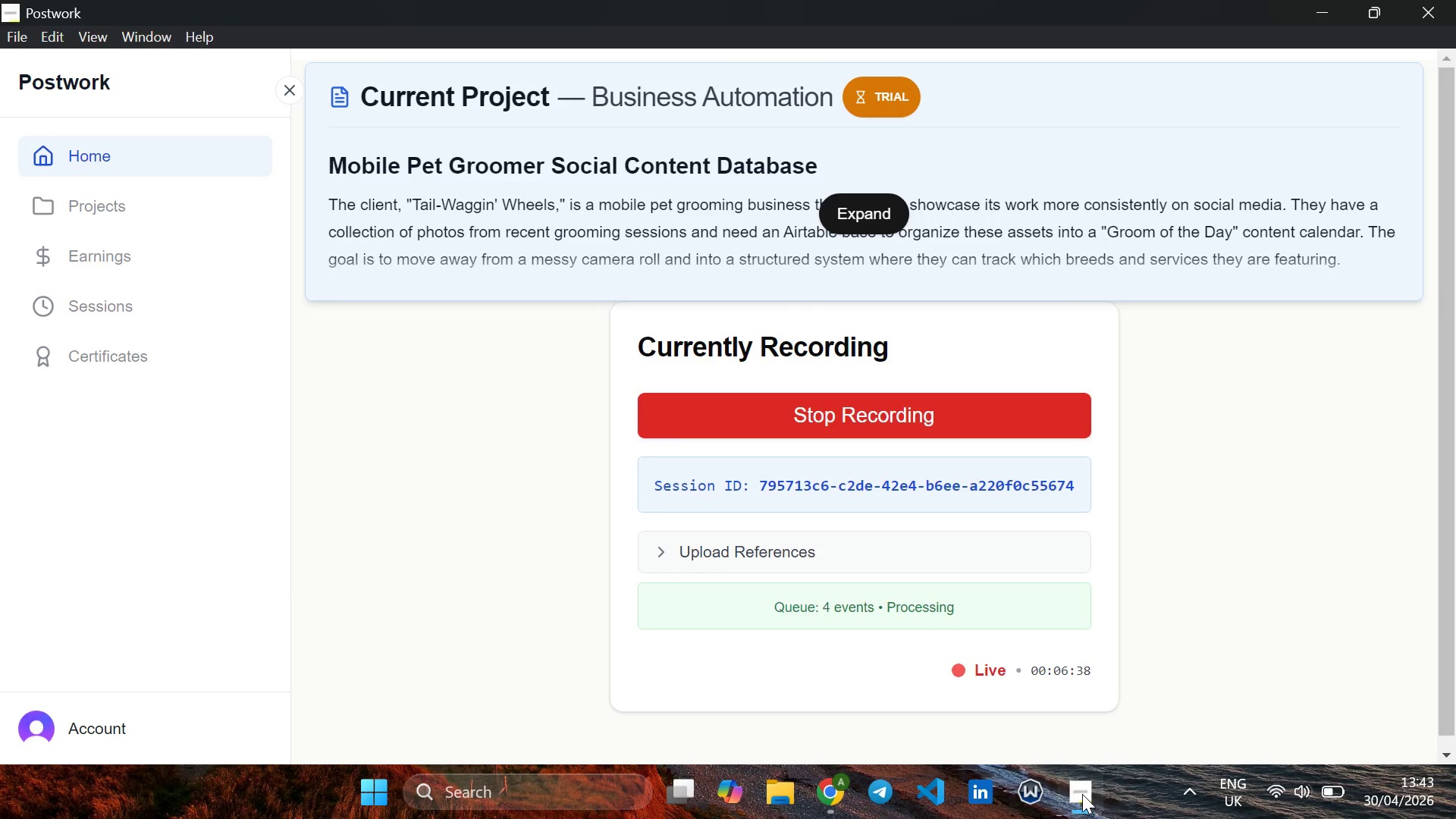 
left_click([1082, 794])
 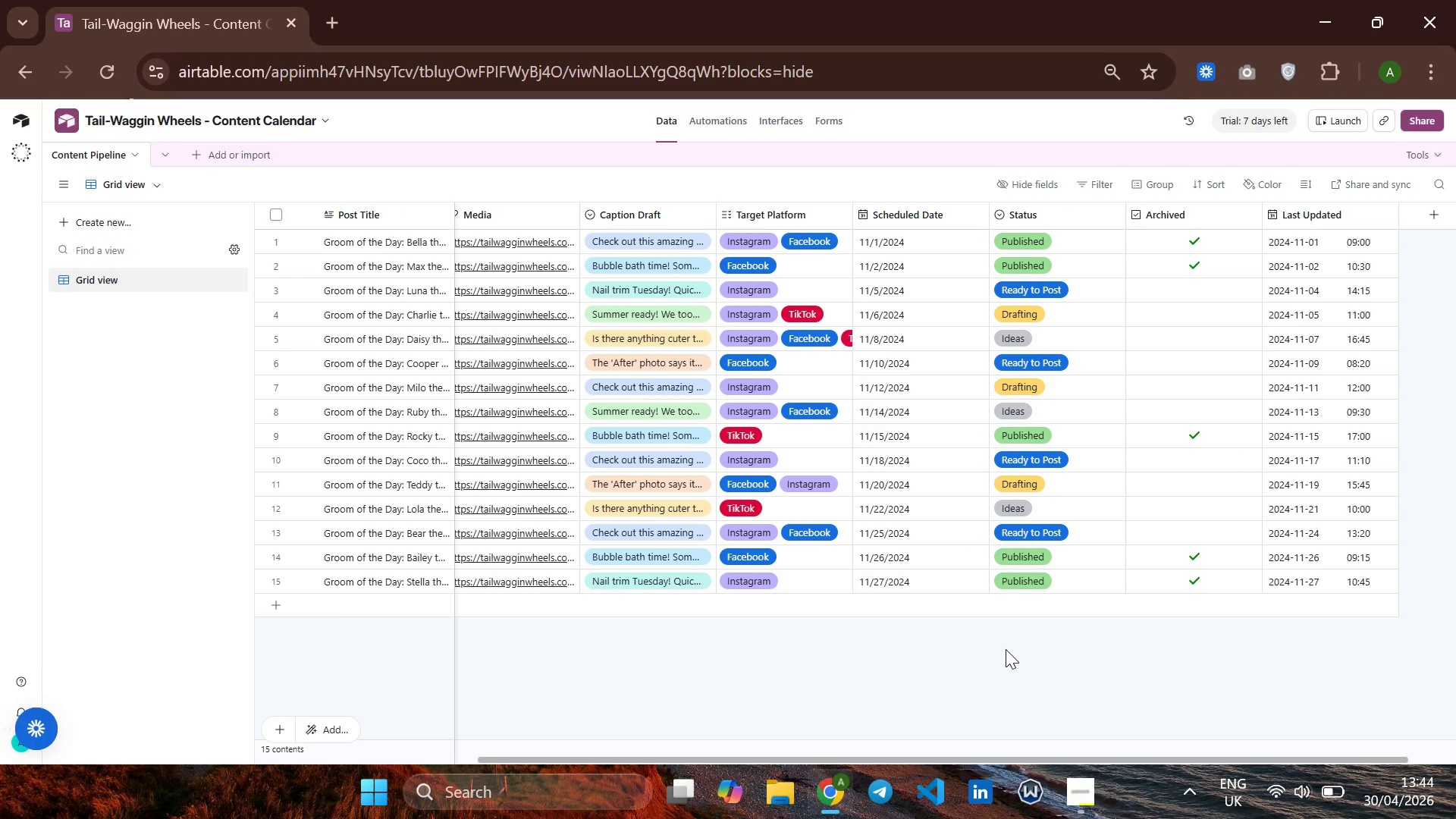 
wait(8.0)
 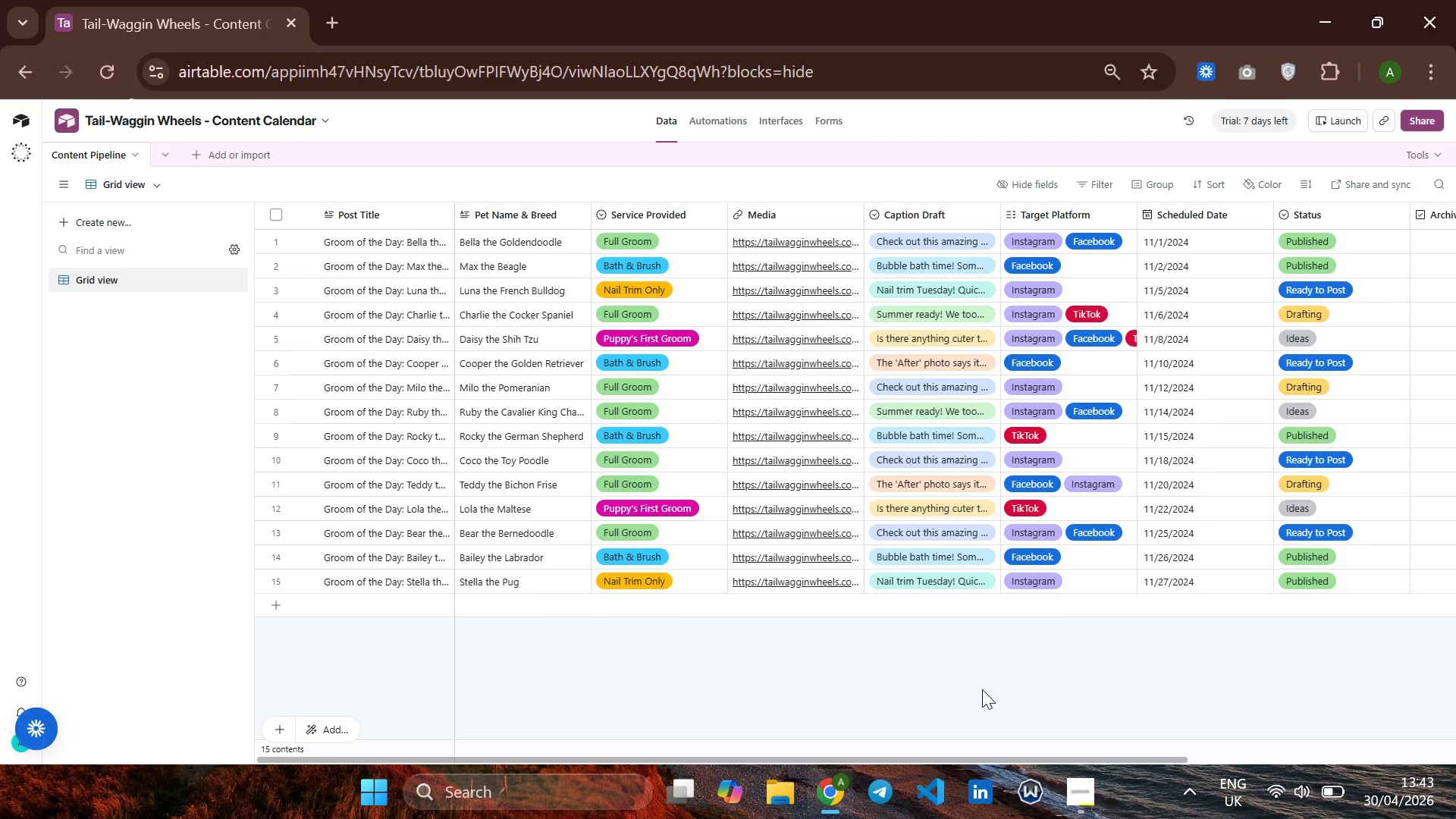 
right_click([611, 211])
 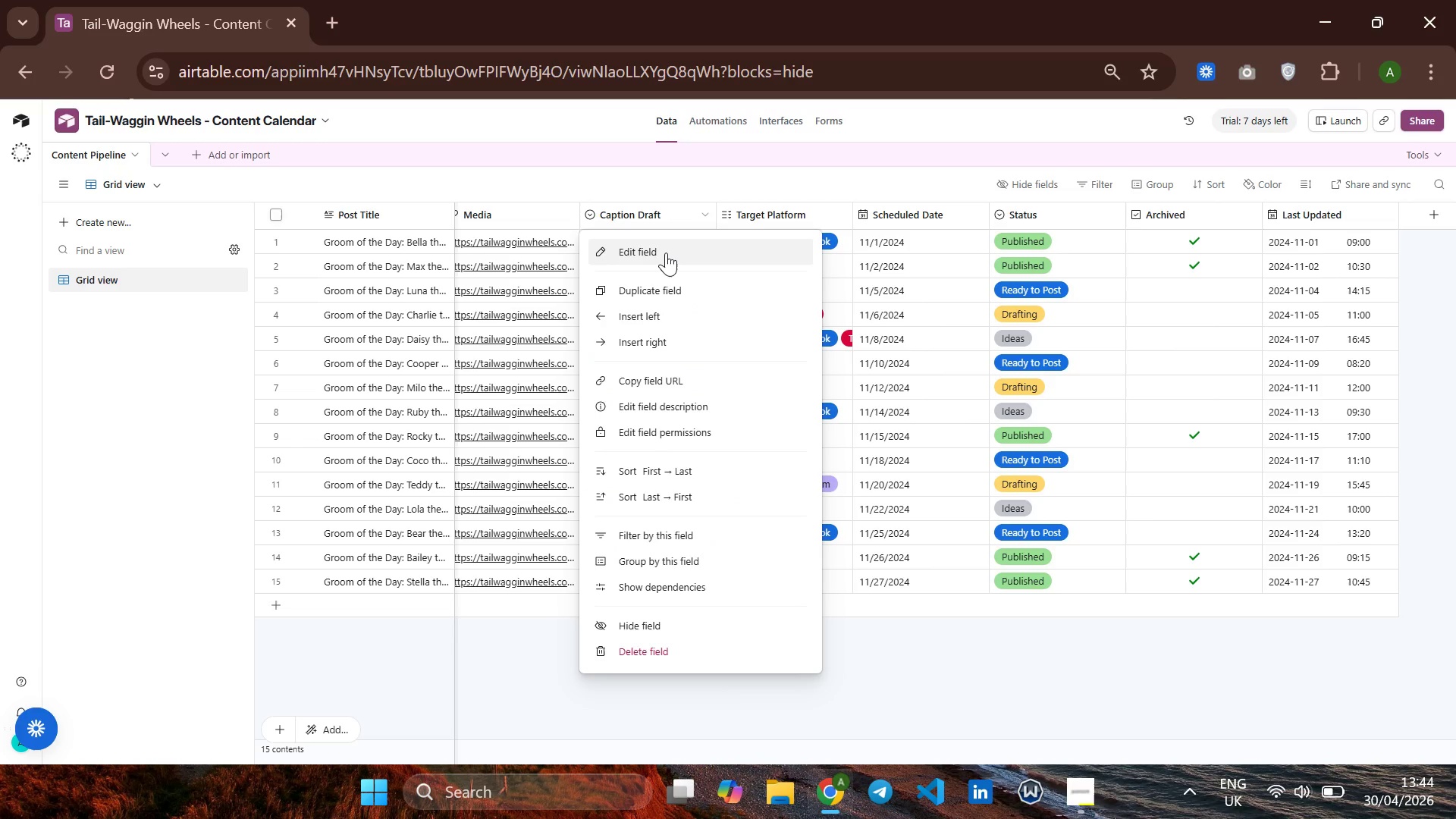 
wait(6.28)
 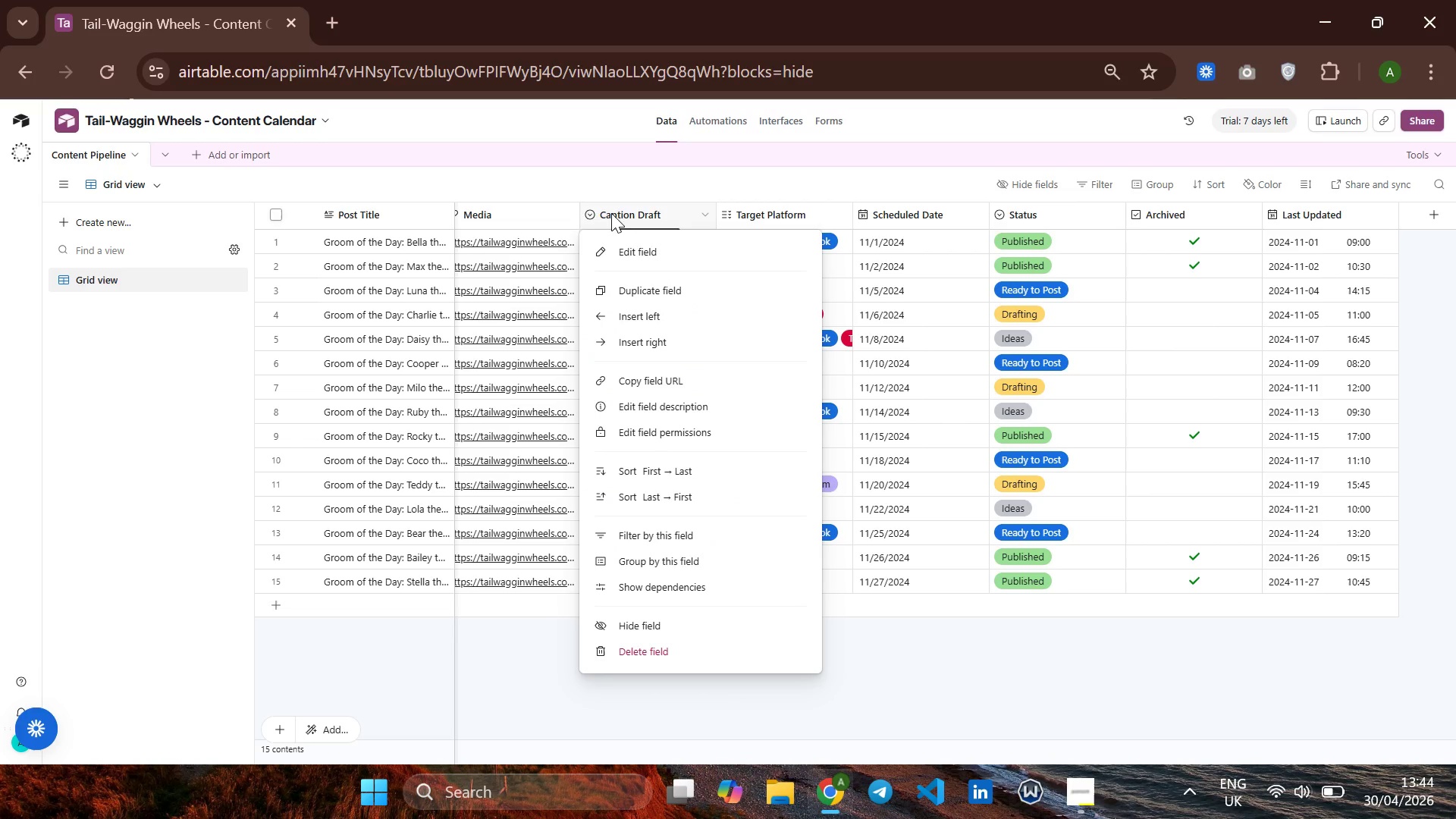 
left_click([666, 253])
 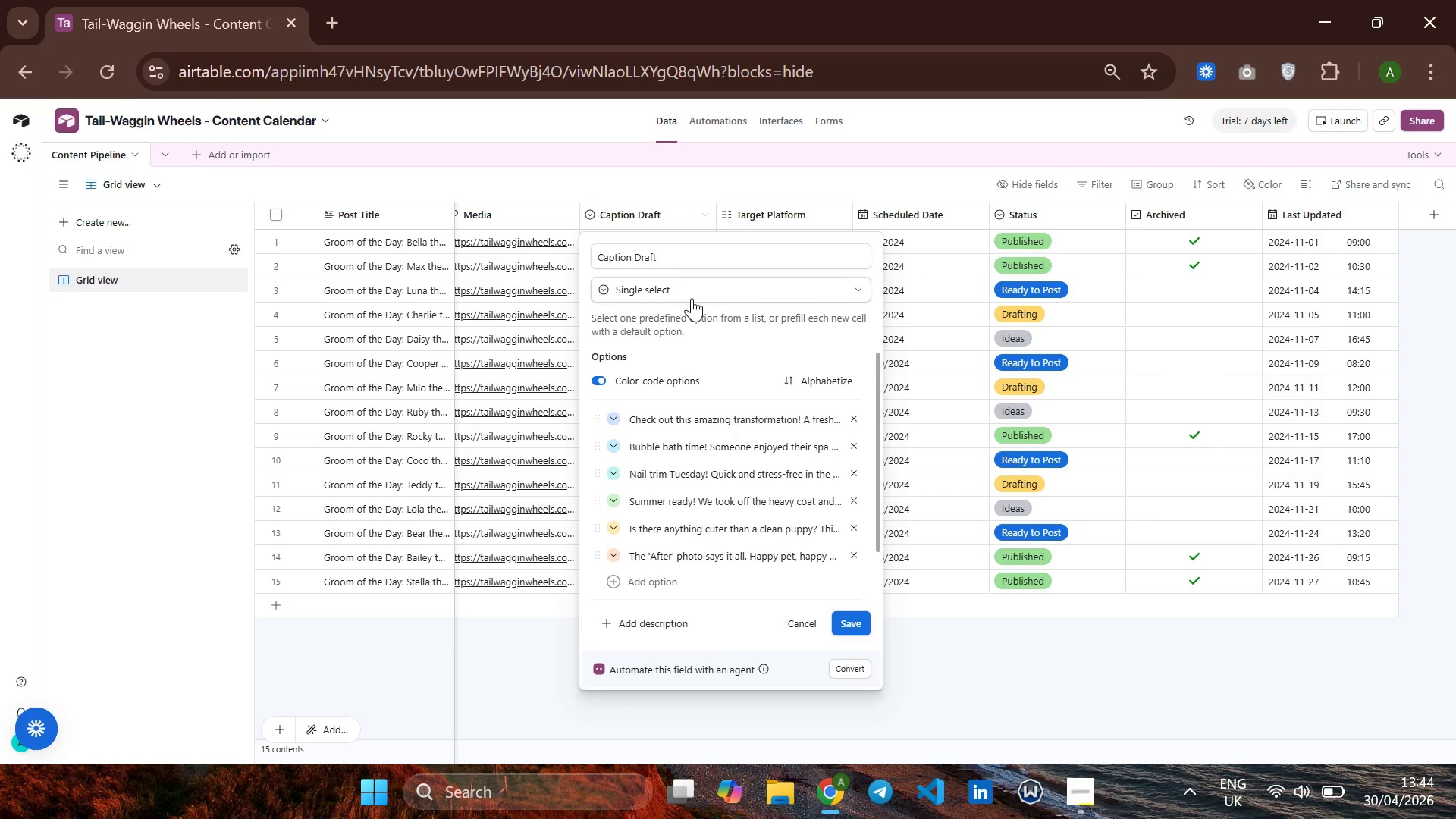 
left_click([709, 291])
 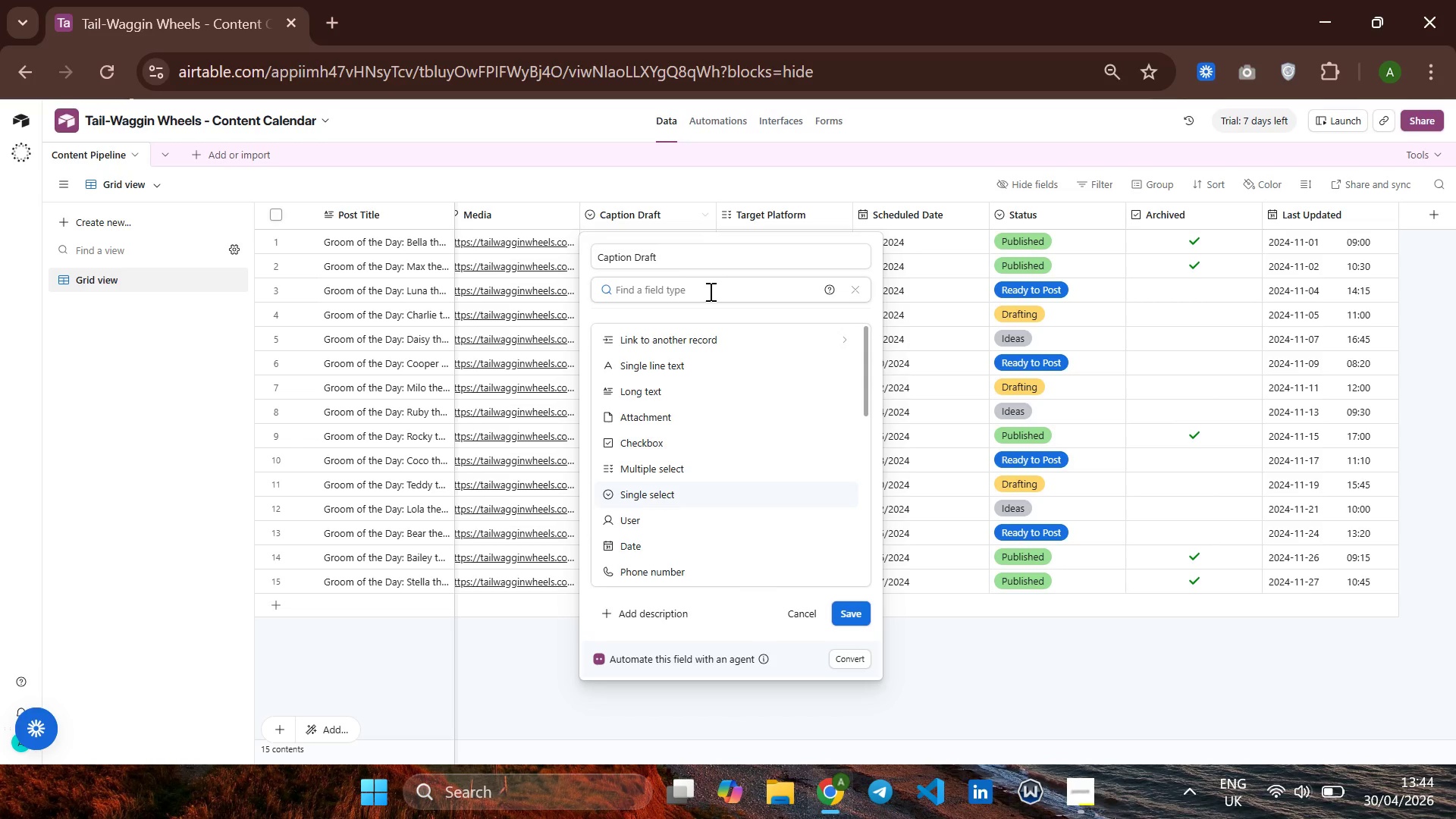 
type(long)
 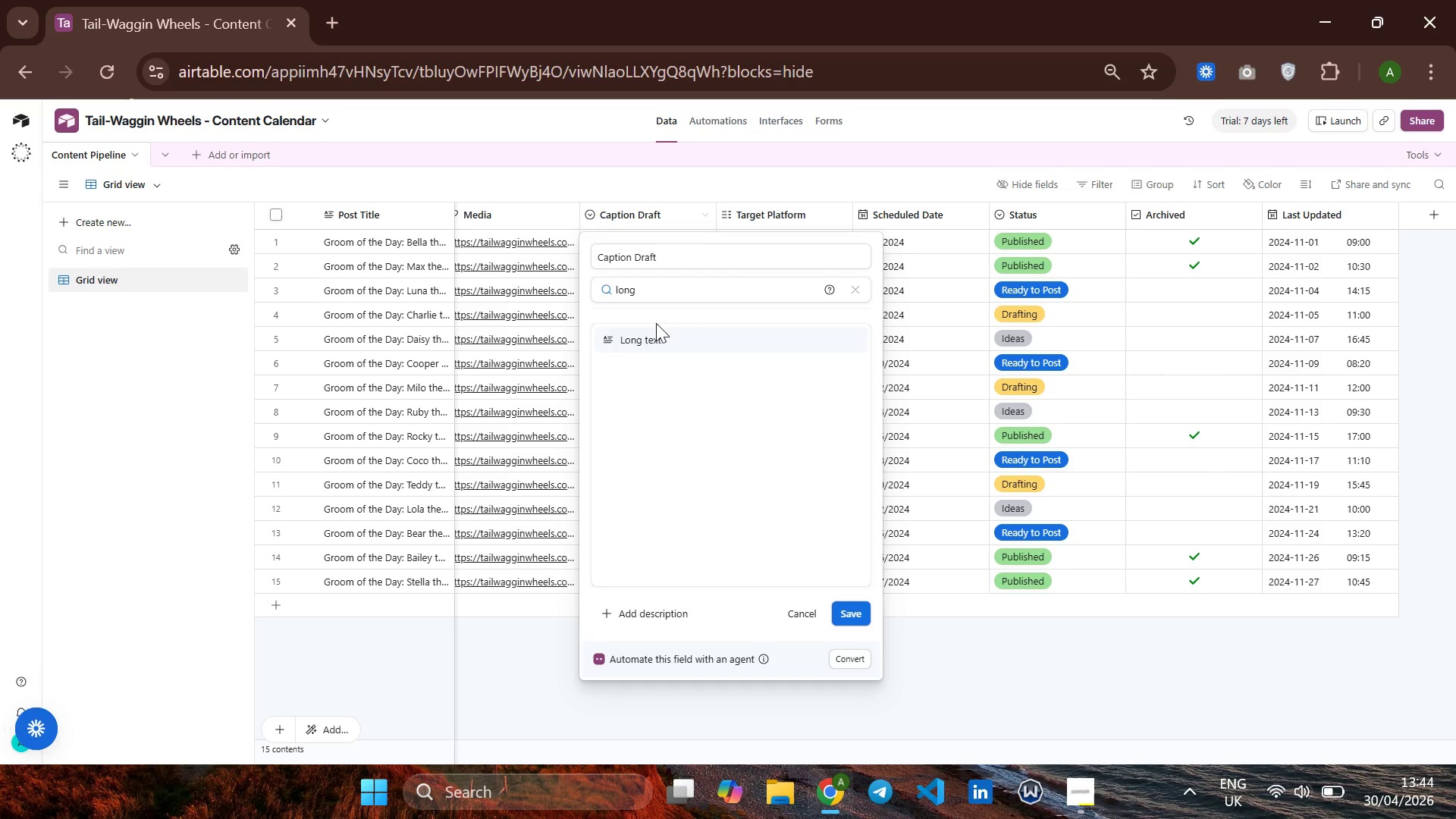 
left_click([654, 331])
 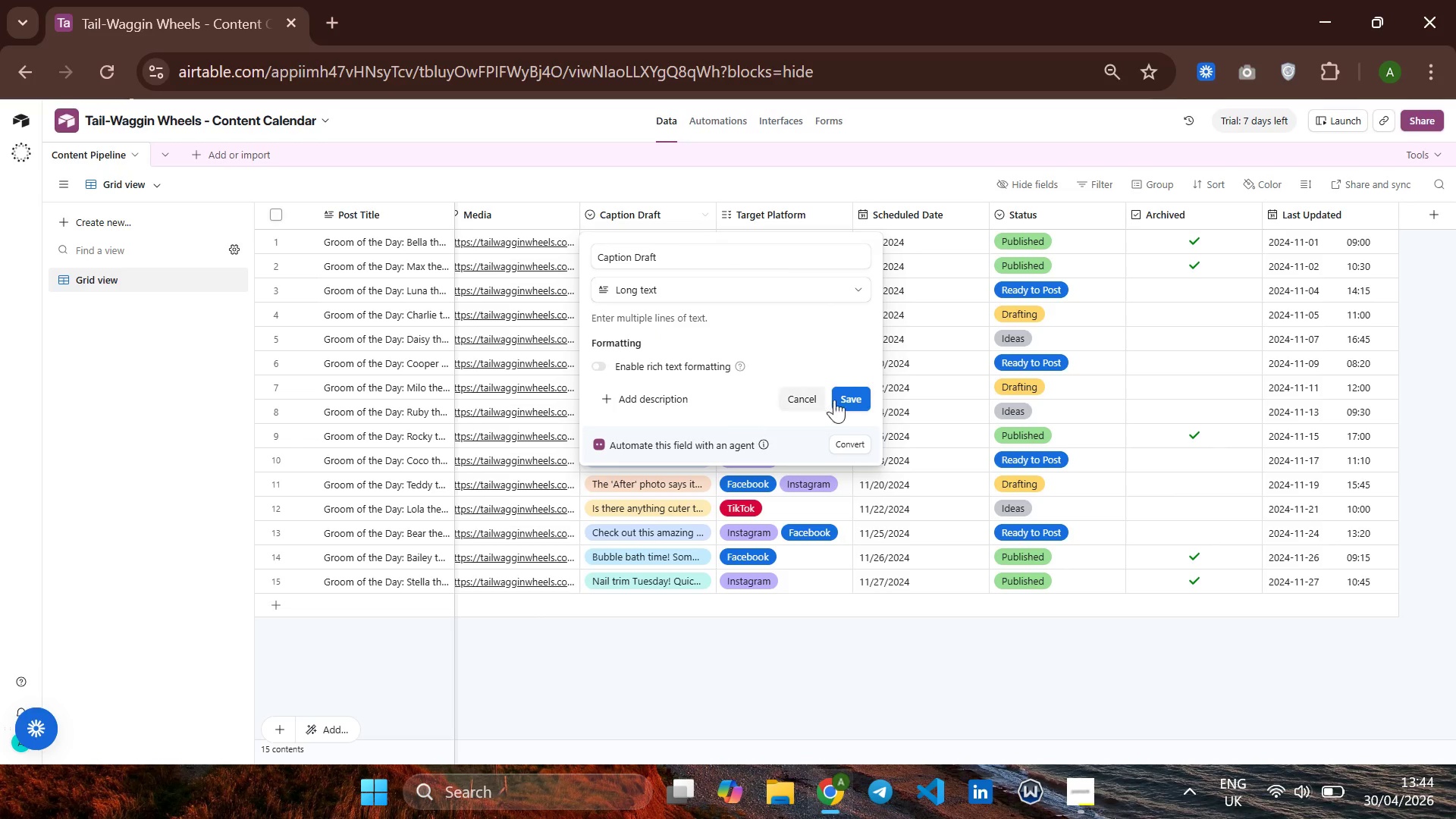 
left_click([855, 394])
 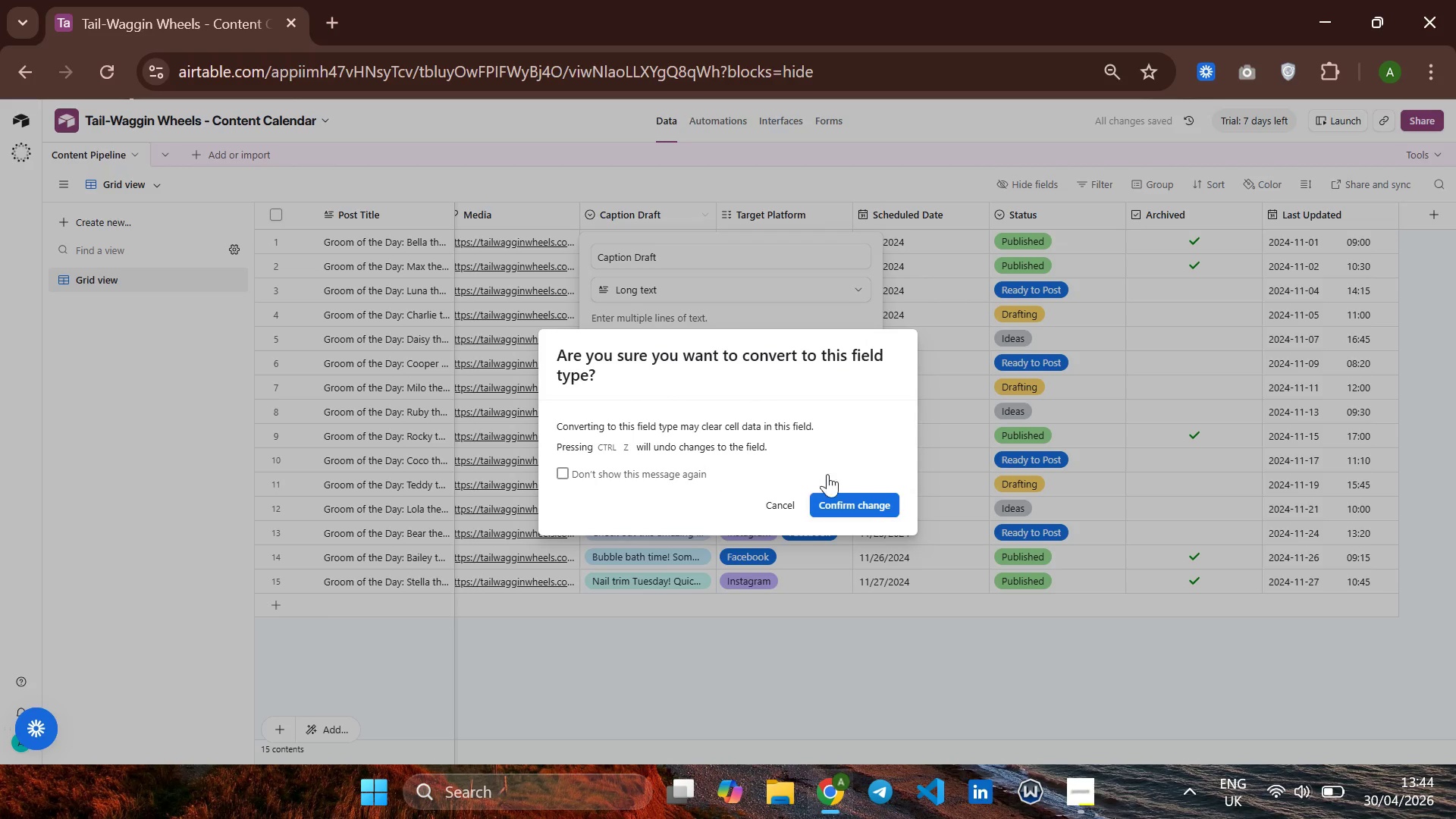 
left_click([834, 500])
 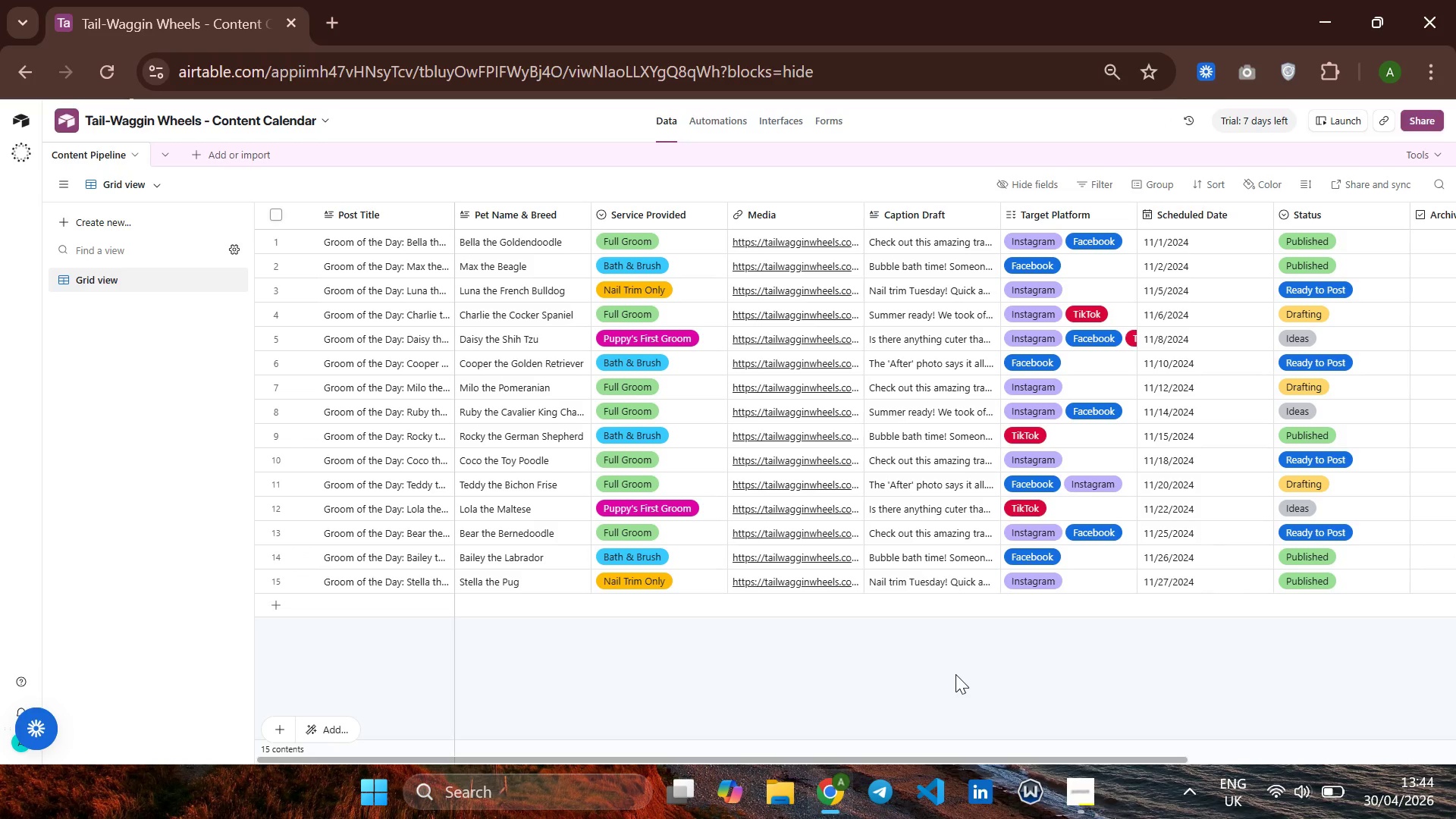 
wait(18.17)
 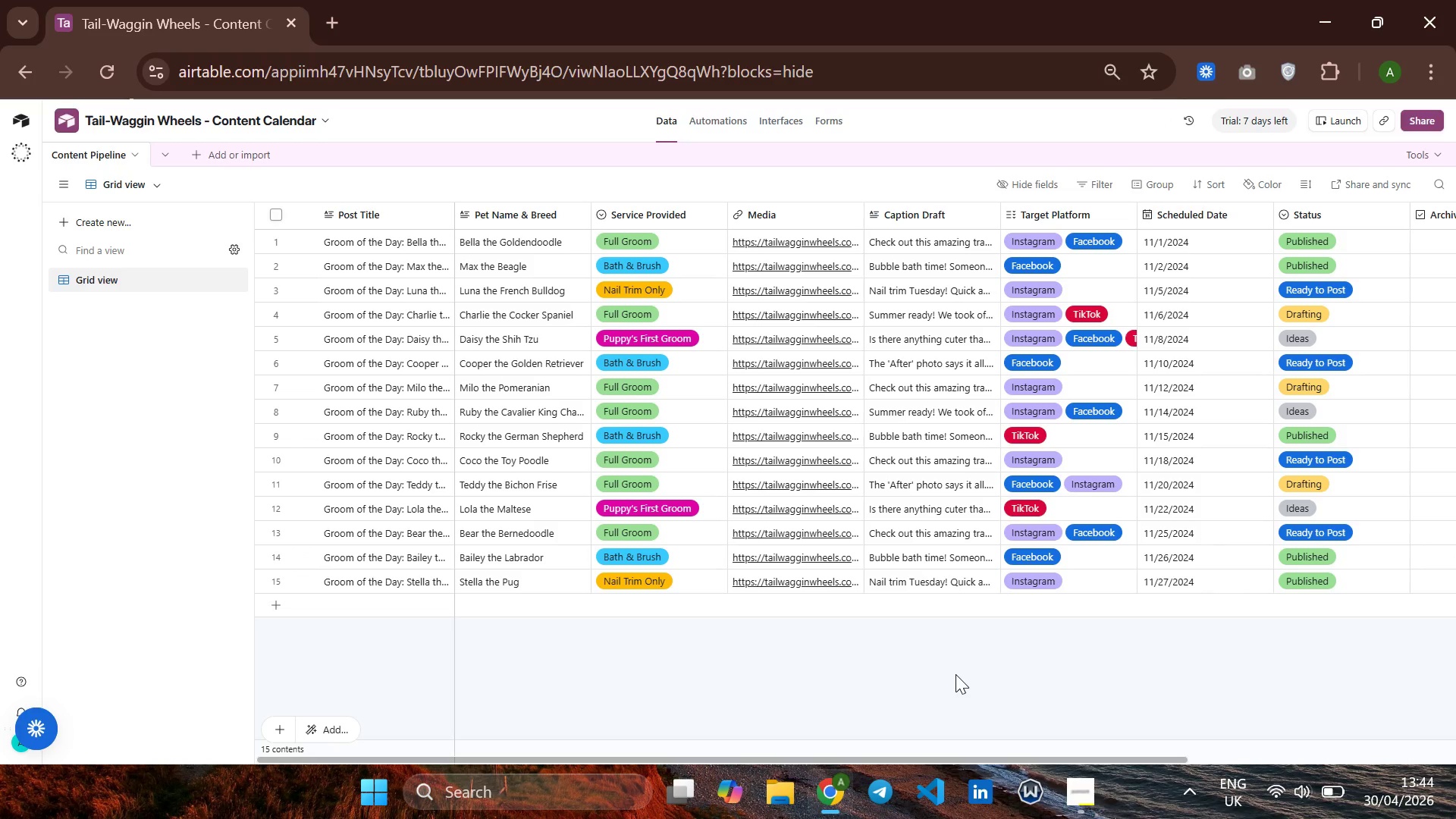 
left_click([212, 279])
 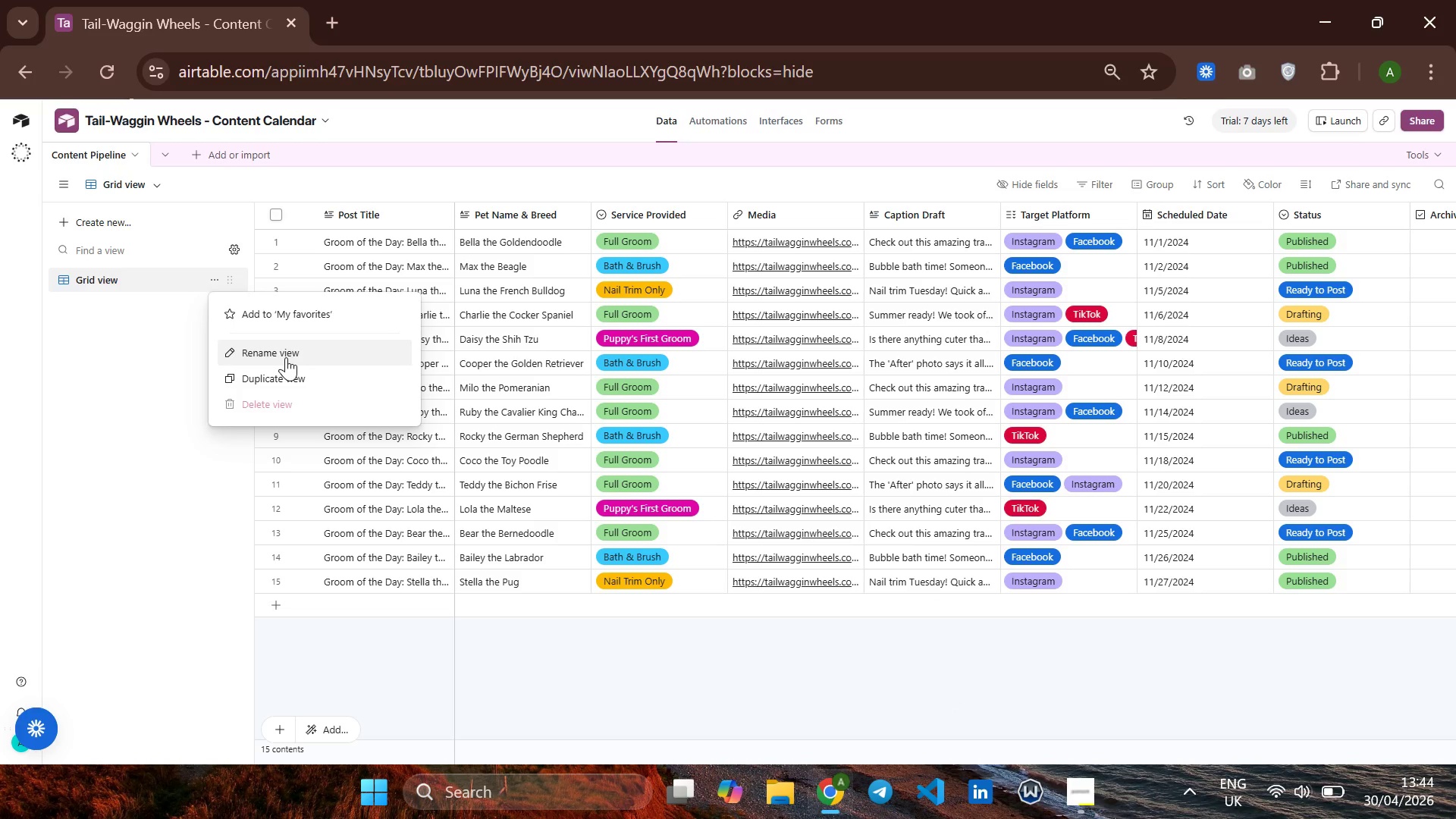 
left_click([286, 357])
 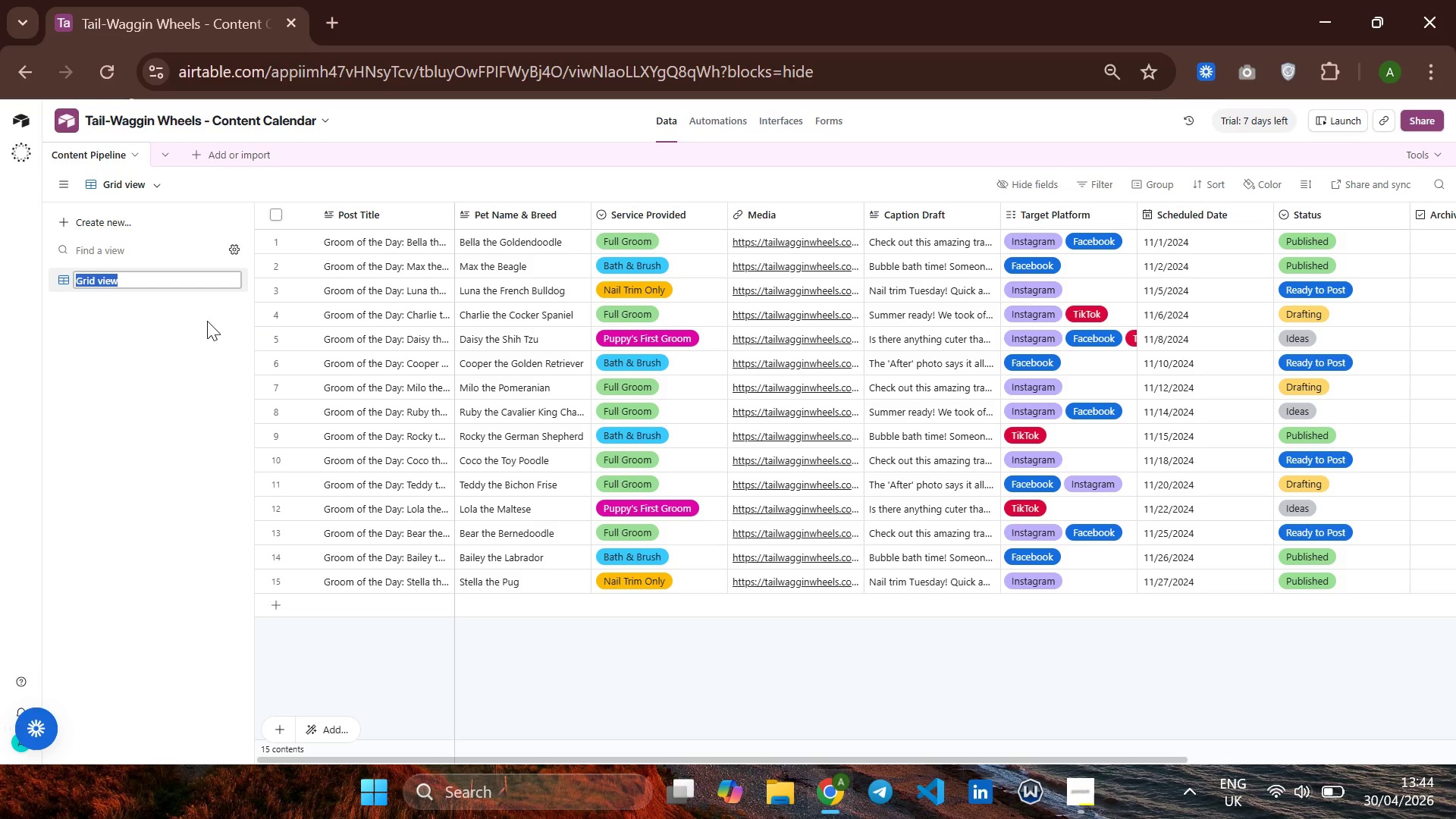 
type(Master Inventory)
 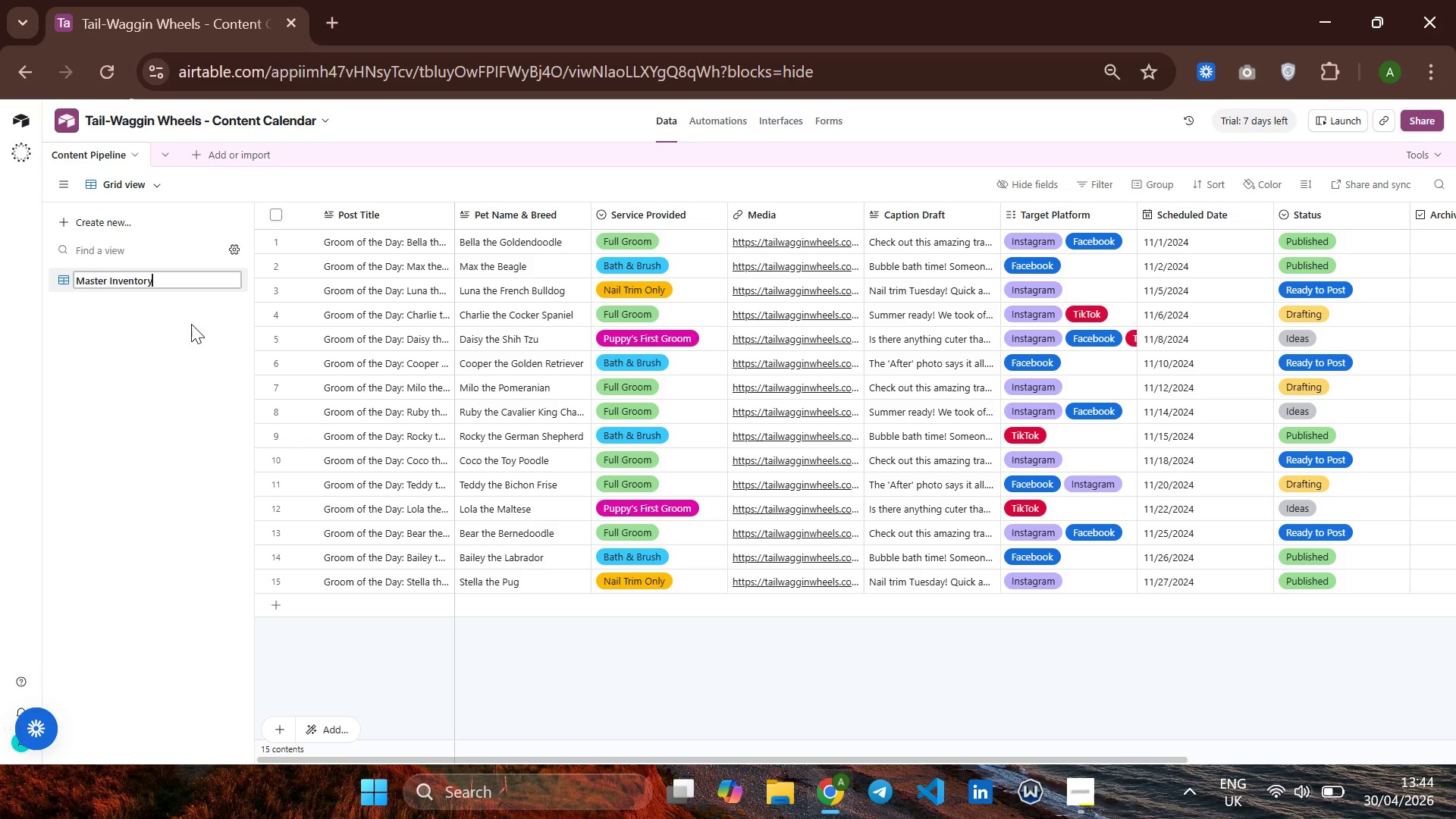 
left_click([177, 308])
 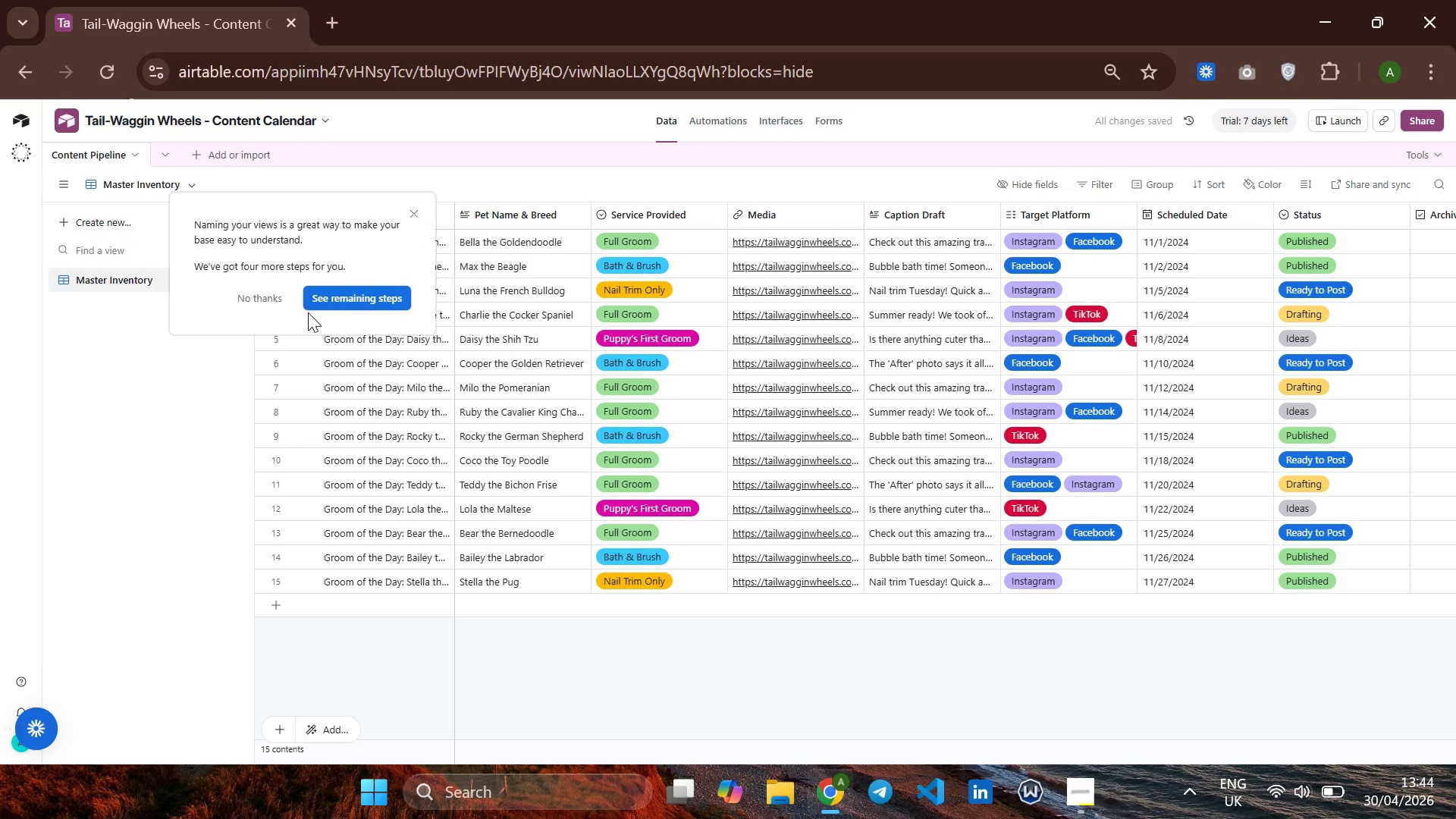 
left_click([256, 303])
 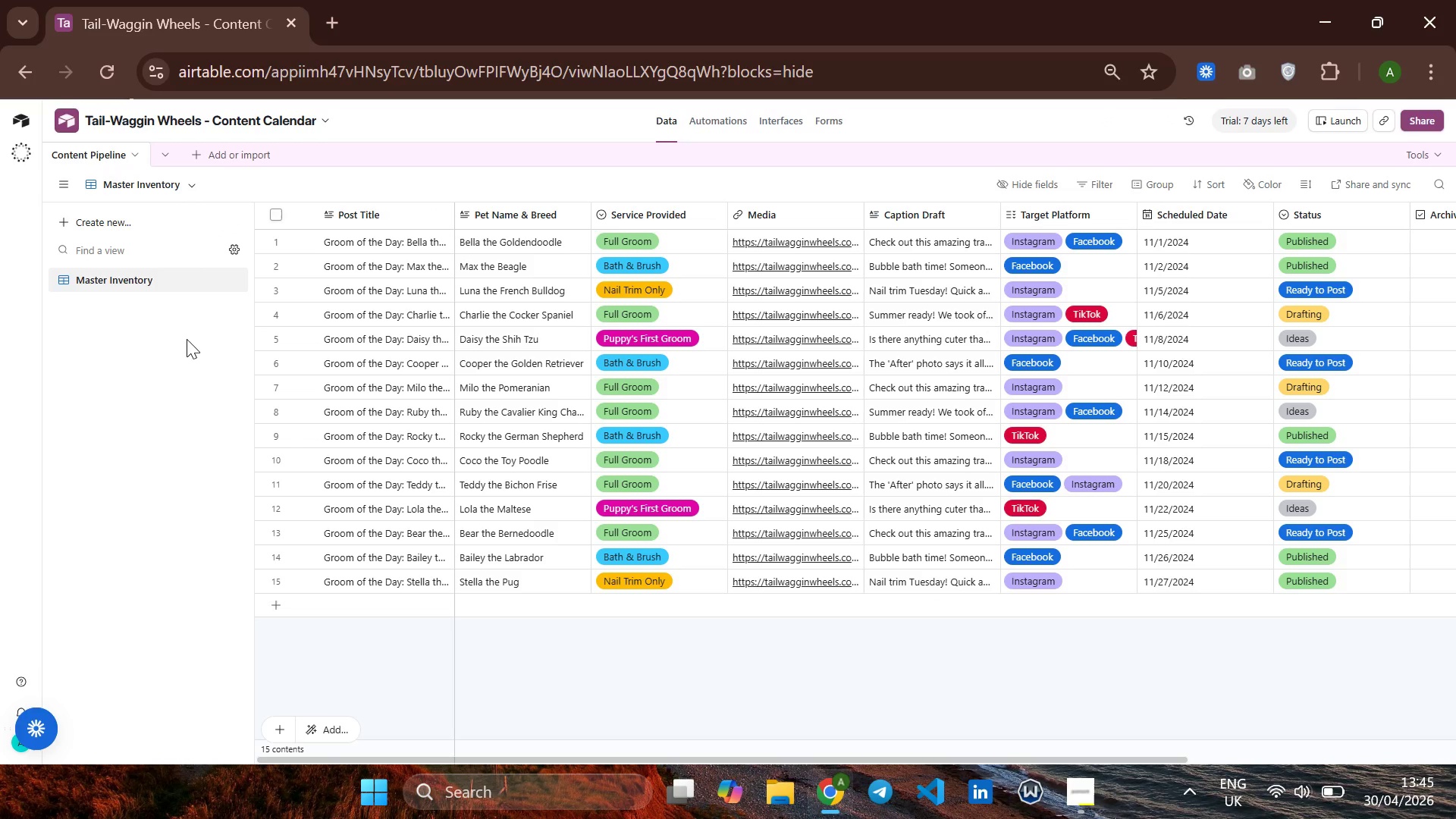 
wait(13.95)
 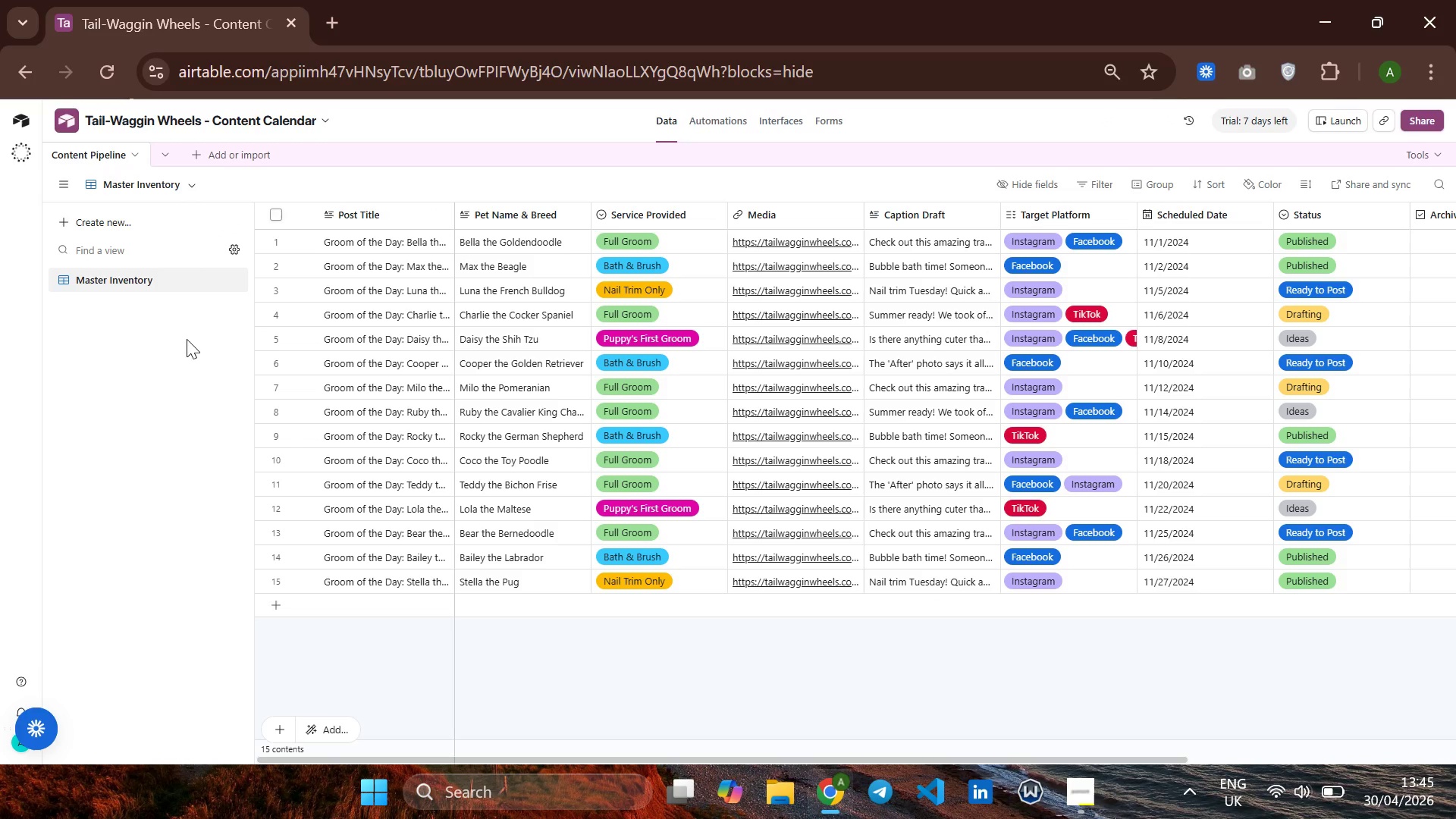 
left_click([1219, 180])
 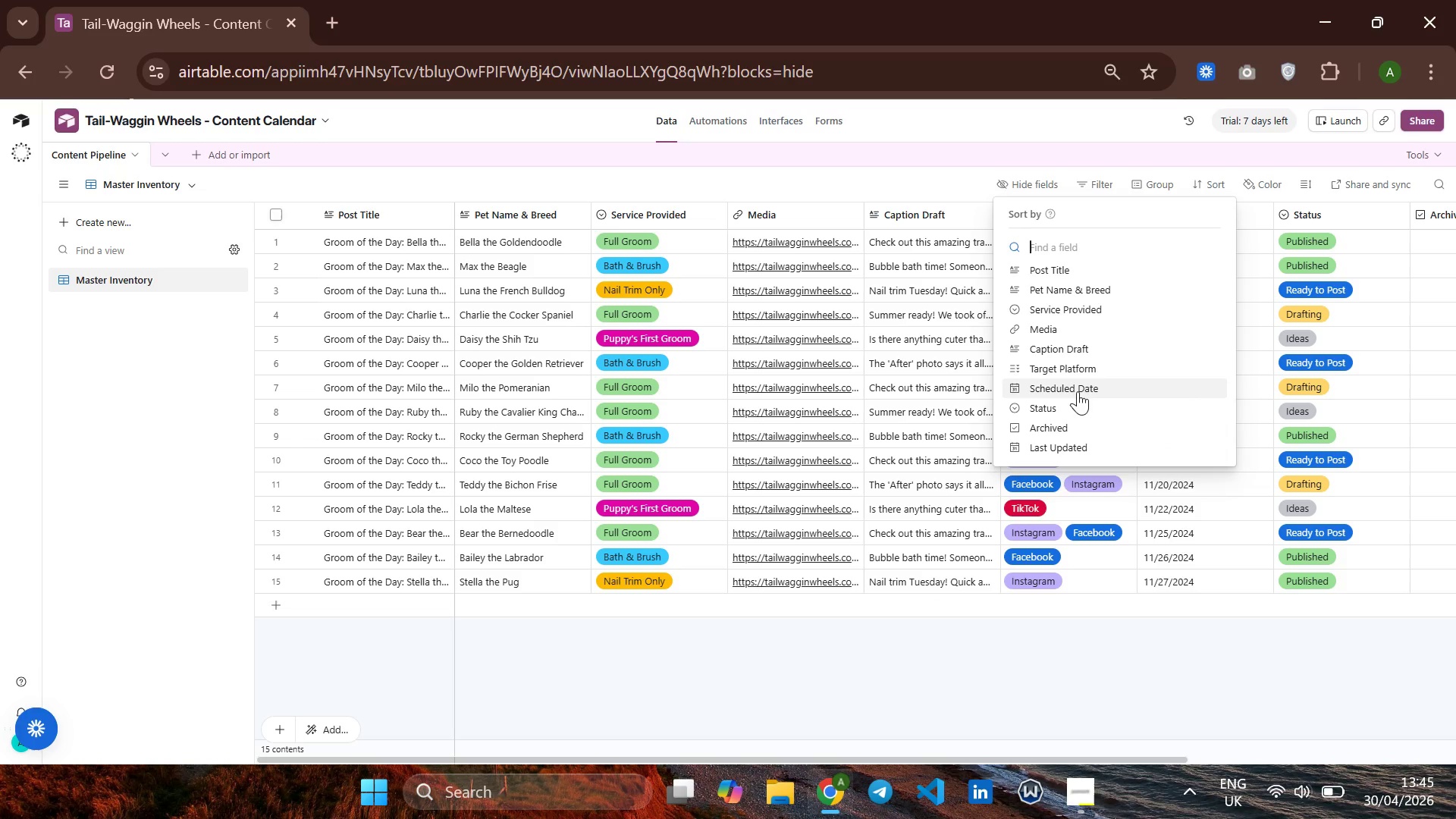 
left_click([1082, 384])
 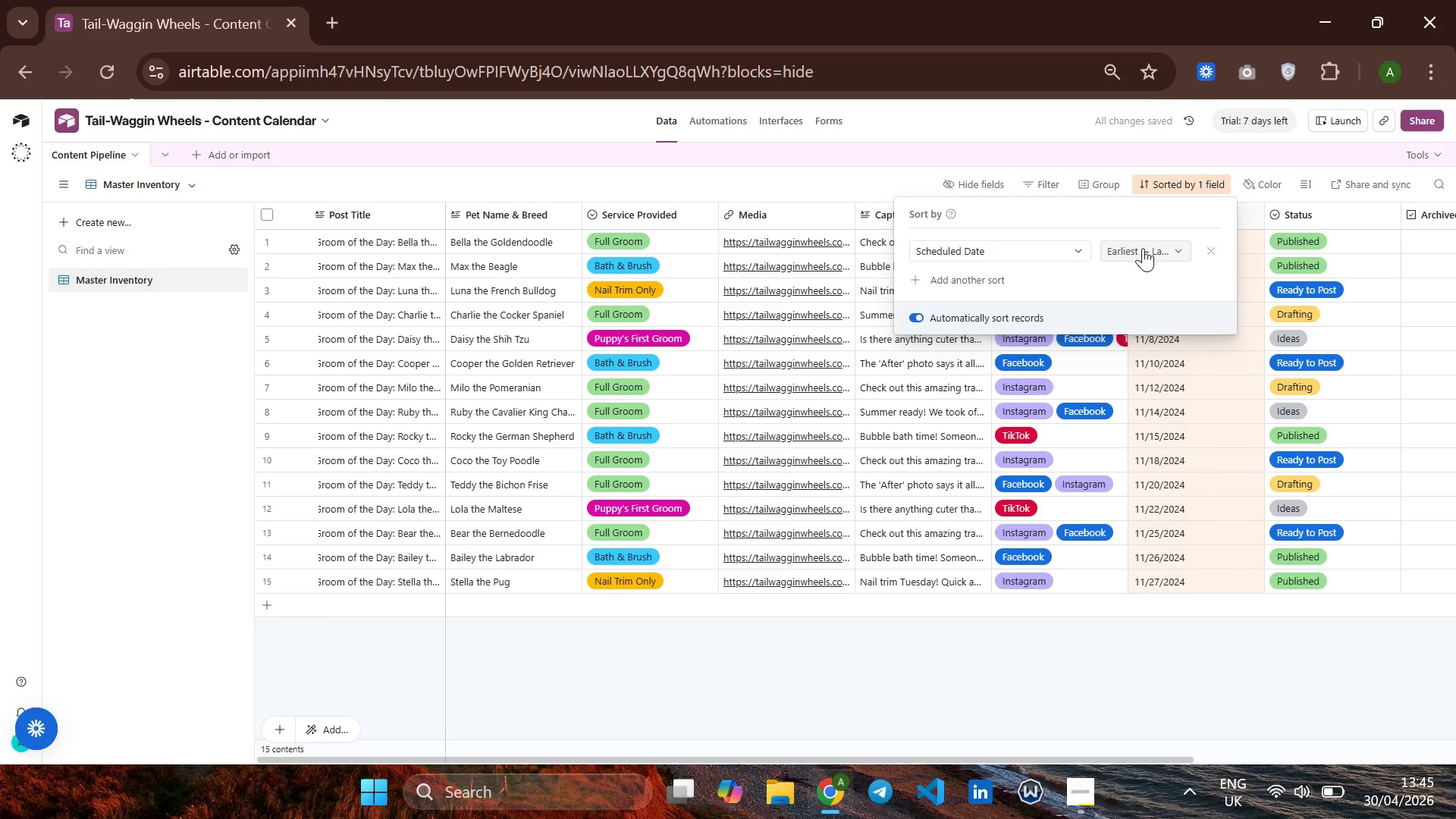 
wait(6.24)
 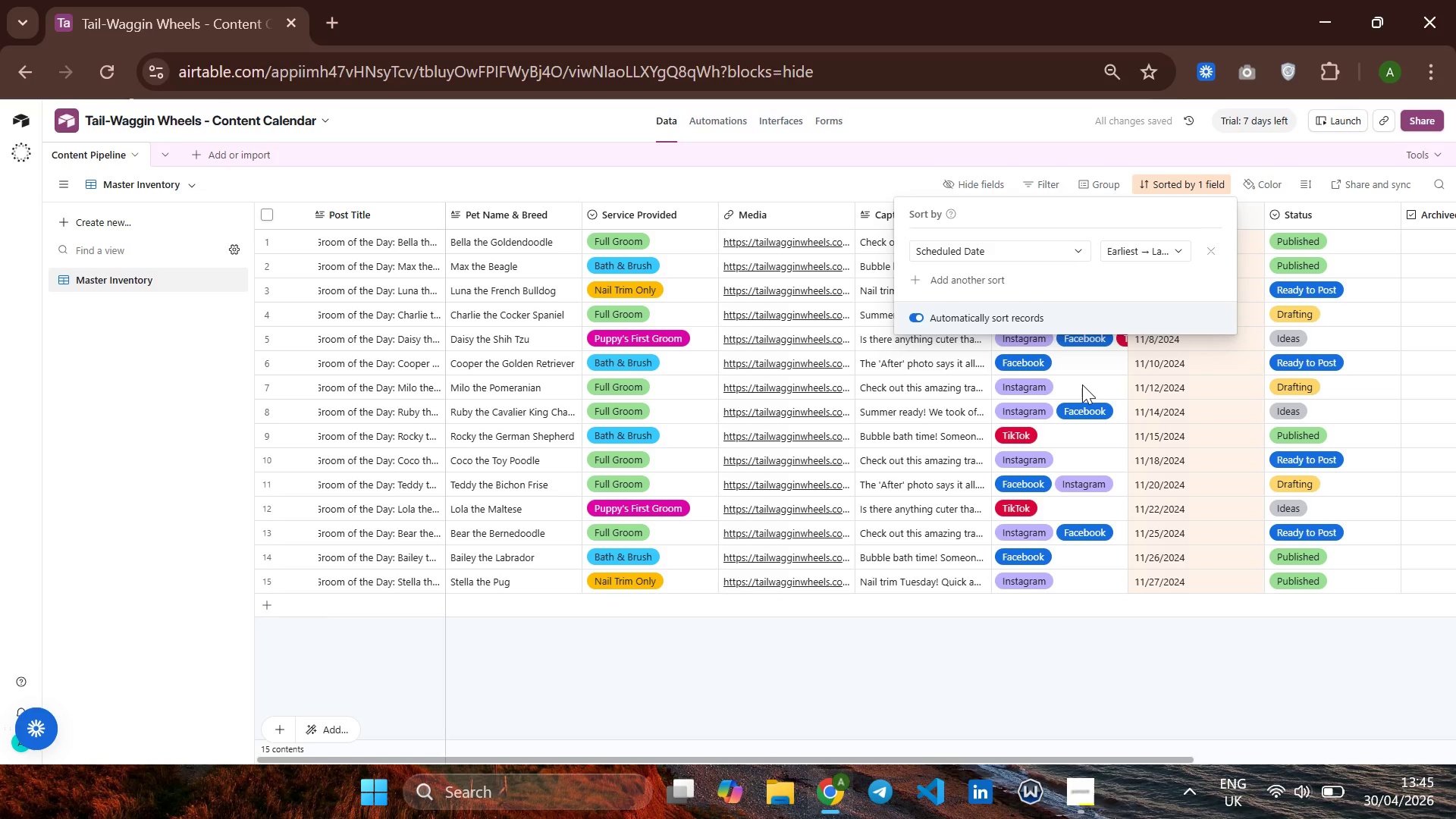 
left_click([1092, 283])
 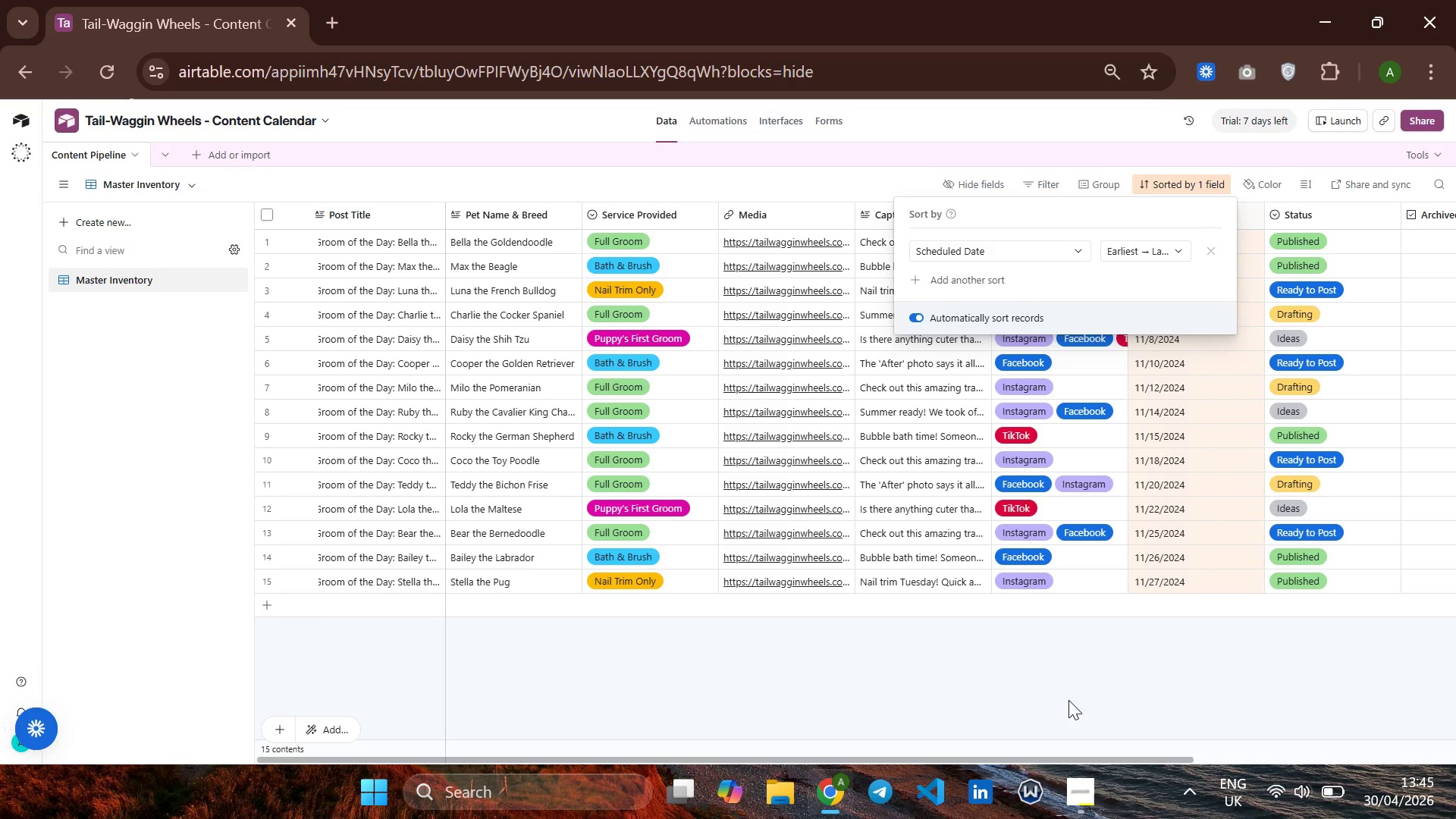 
left_click([1078, 670])
 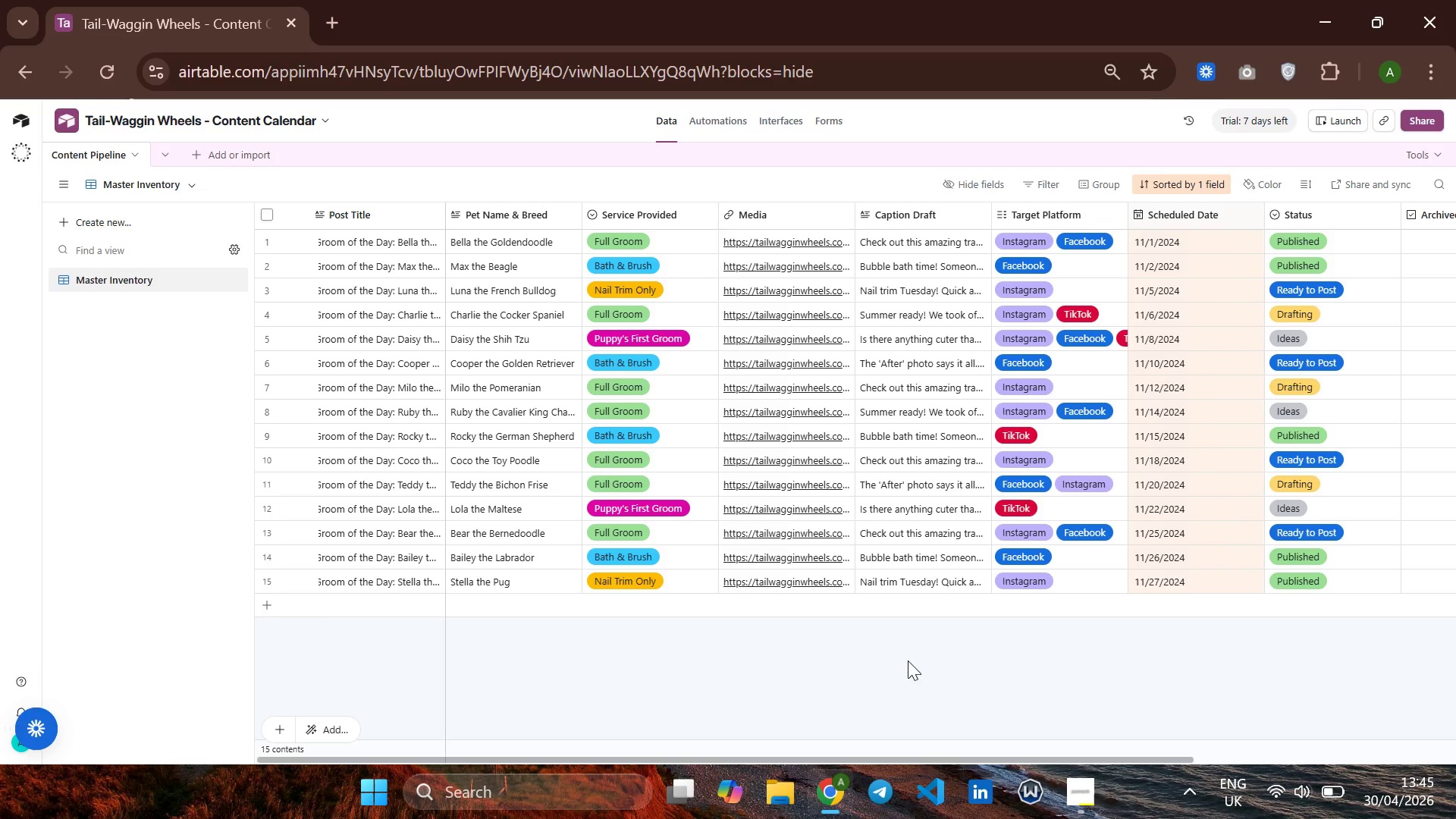 
wait(8.47)
 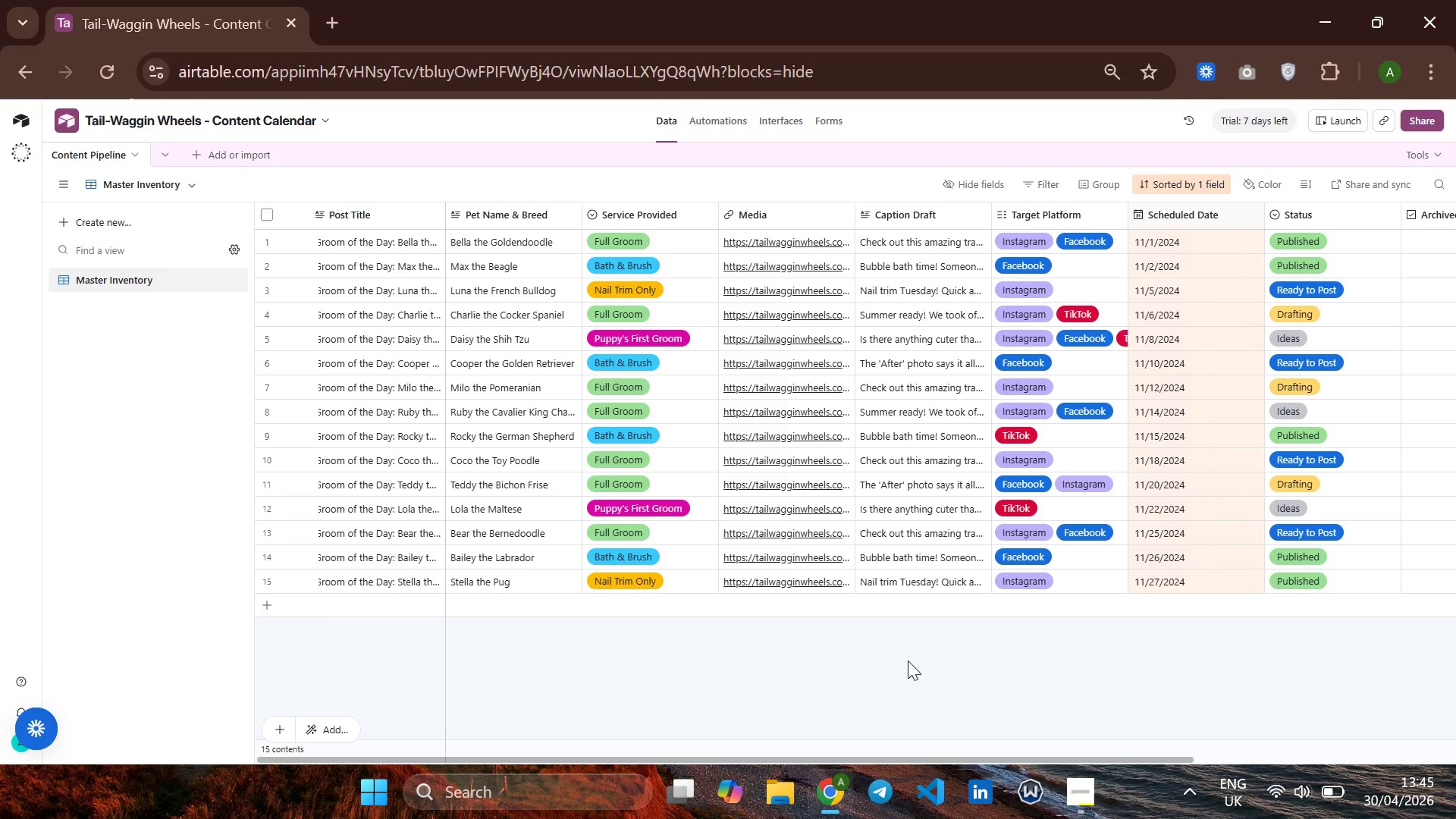 
left_click([972, 181])
 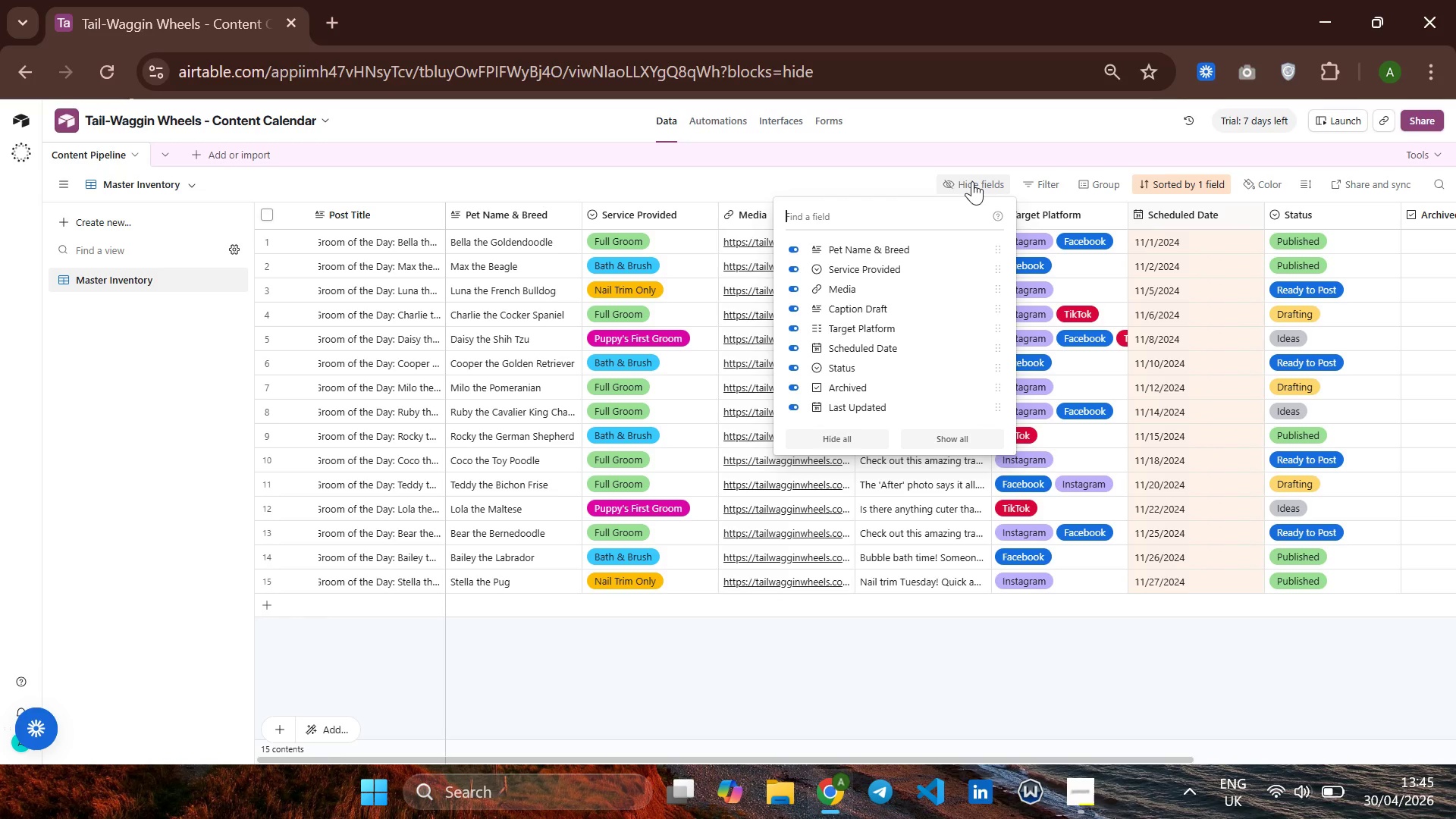 
wait(18.22)
 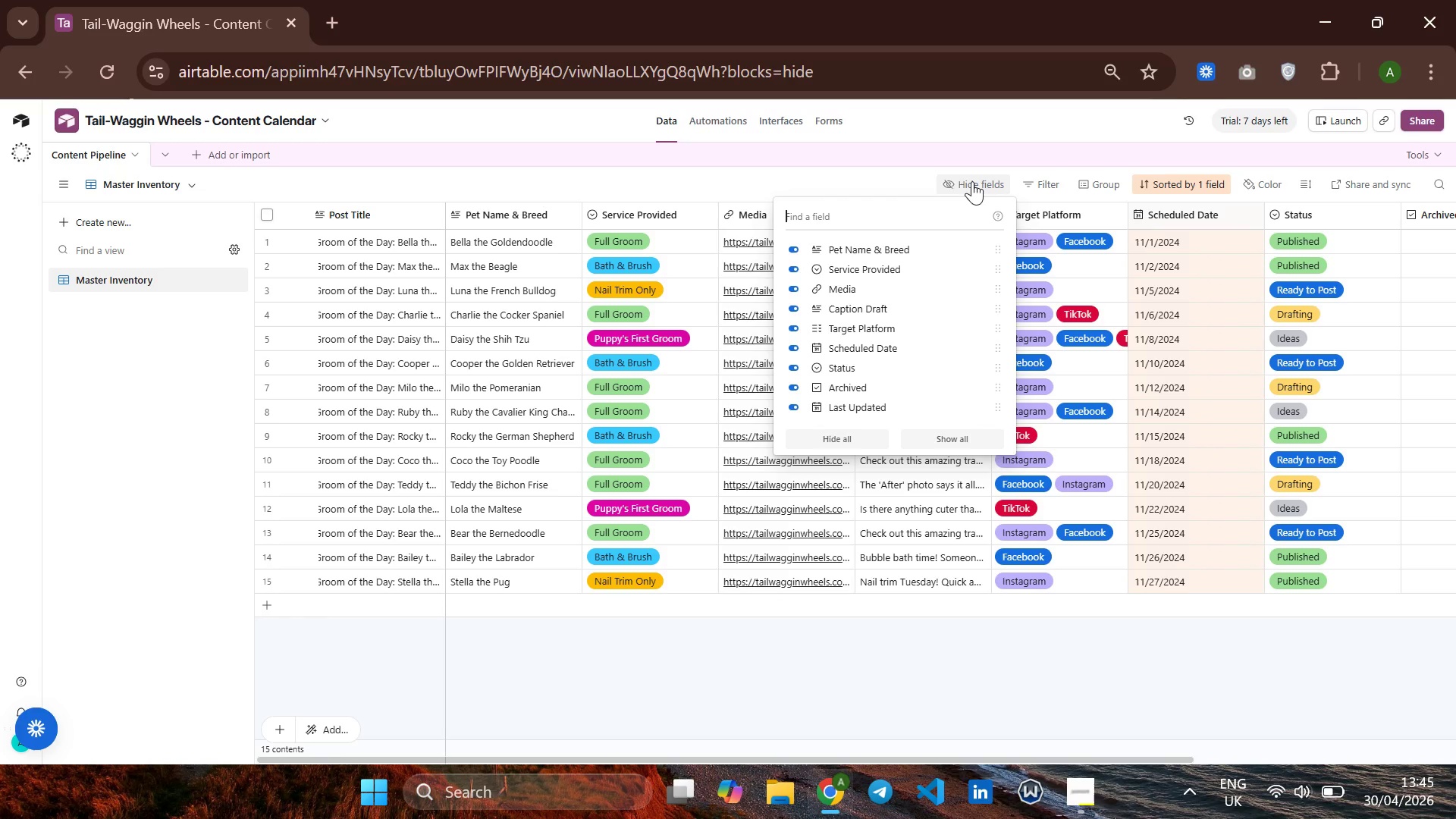 
left_click([792, 308])
 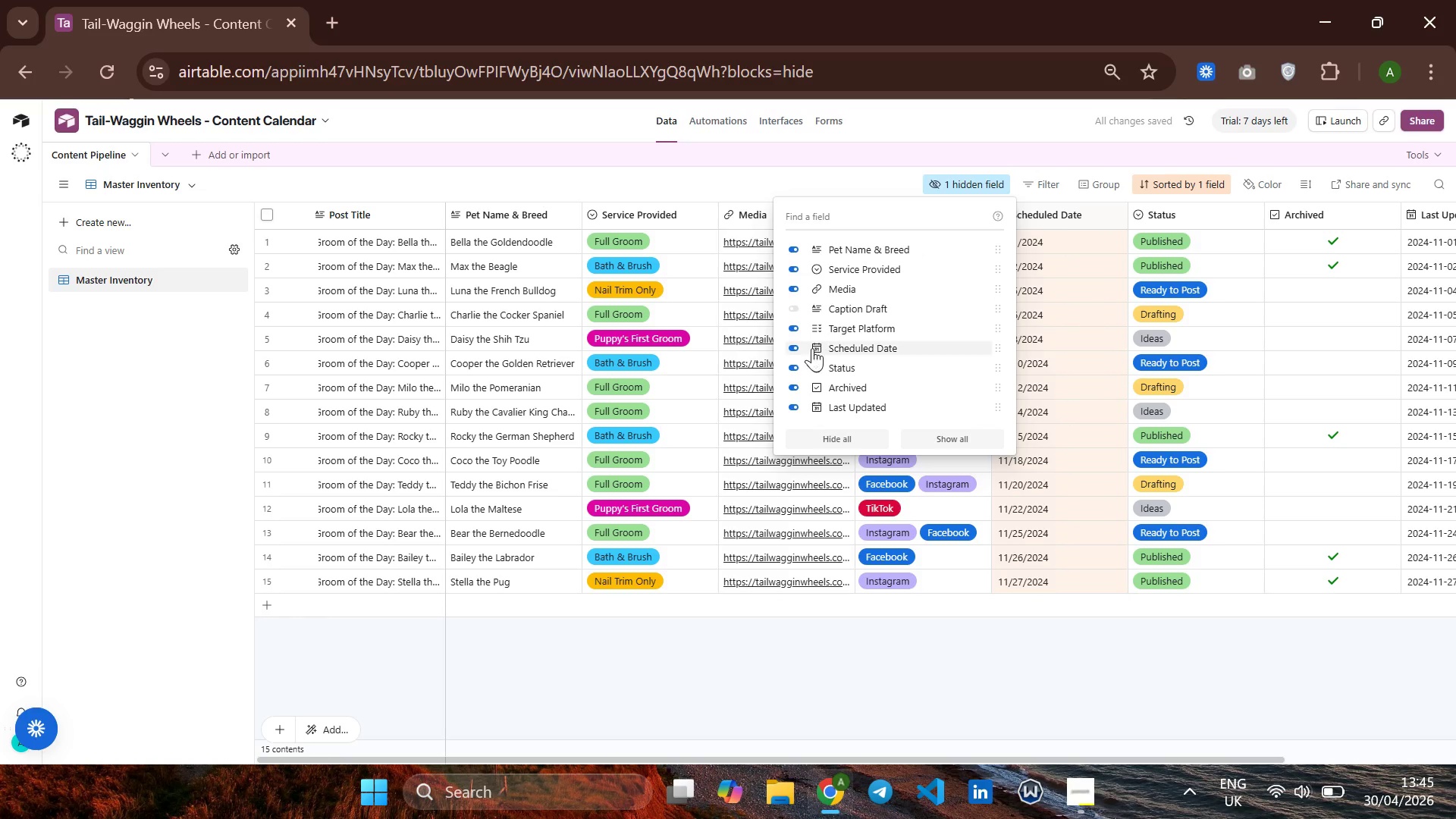 
wait(7.88)
 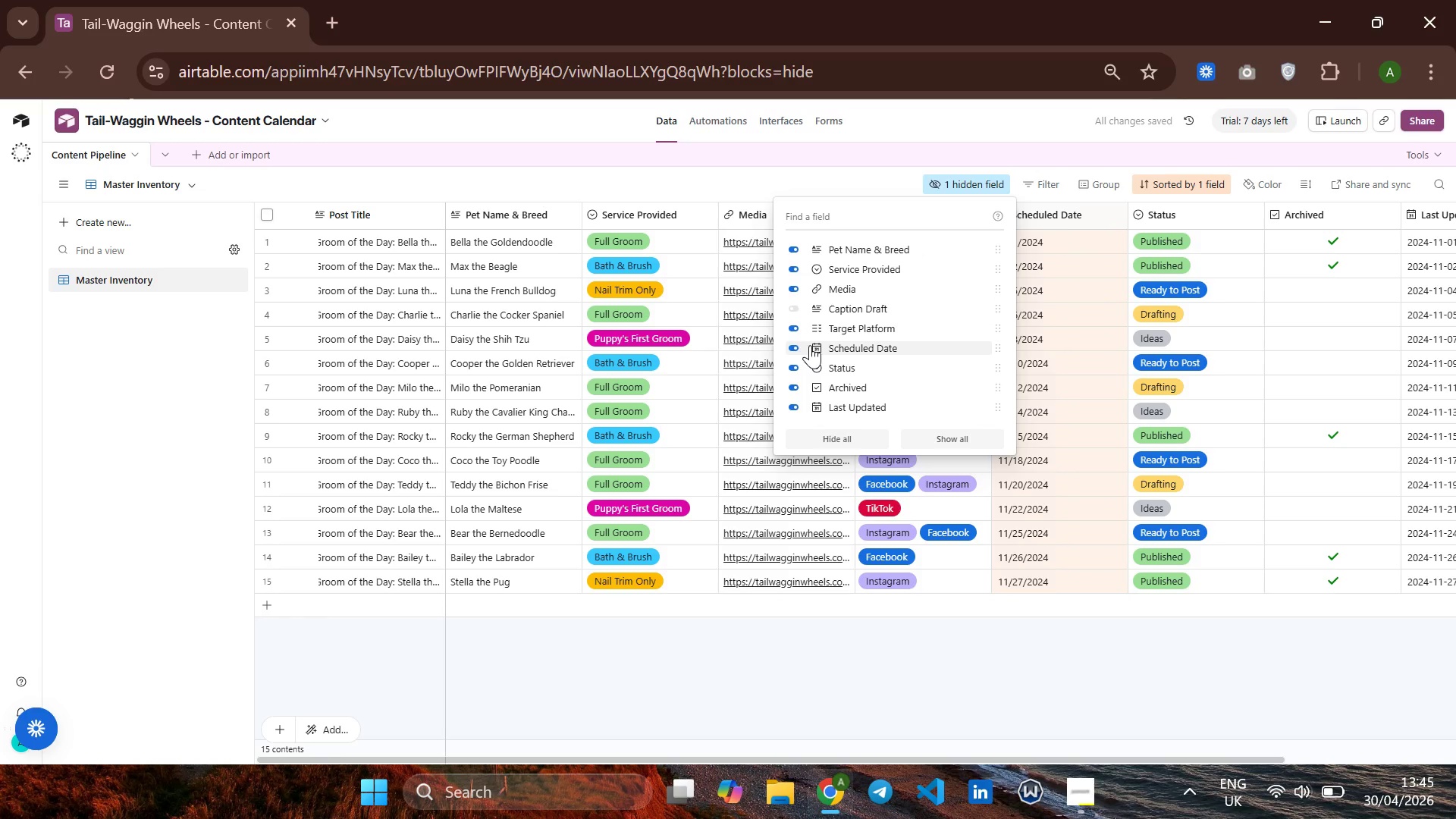 
left_click([795, 408])
 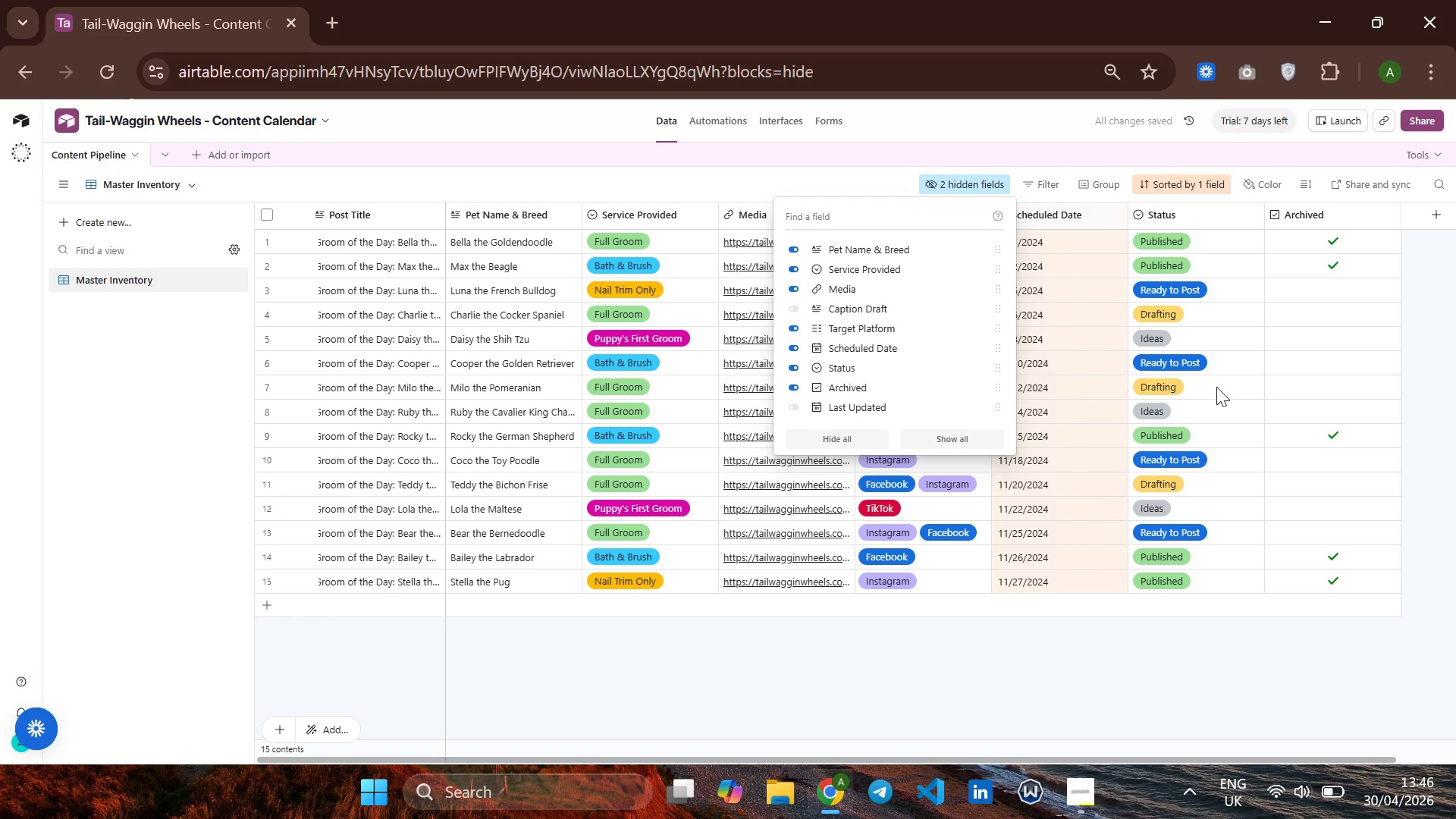 
wait(9.41)
 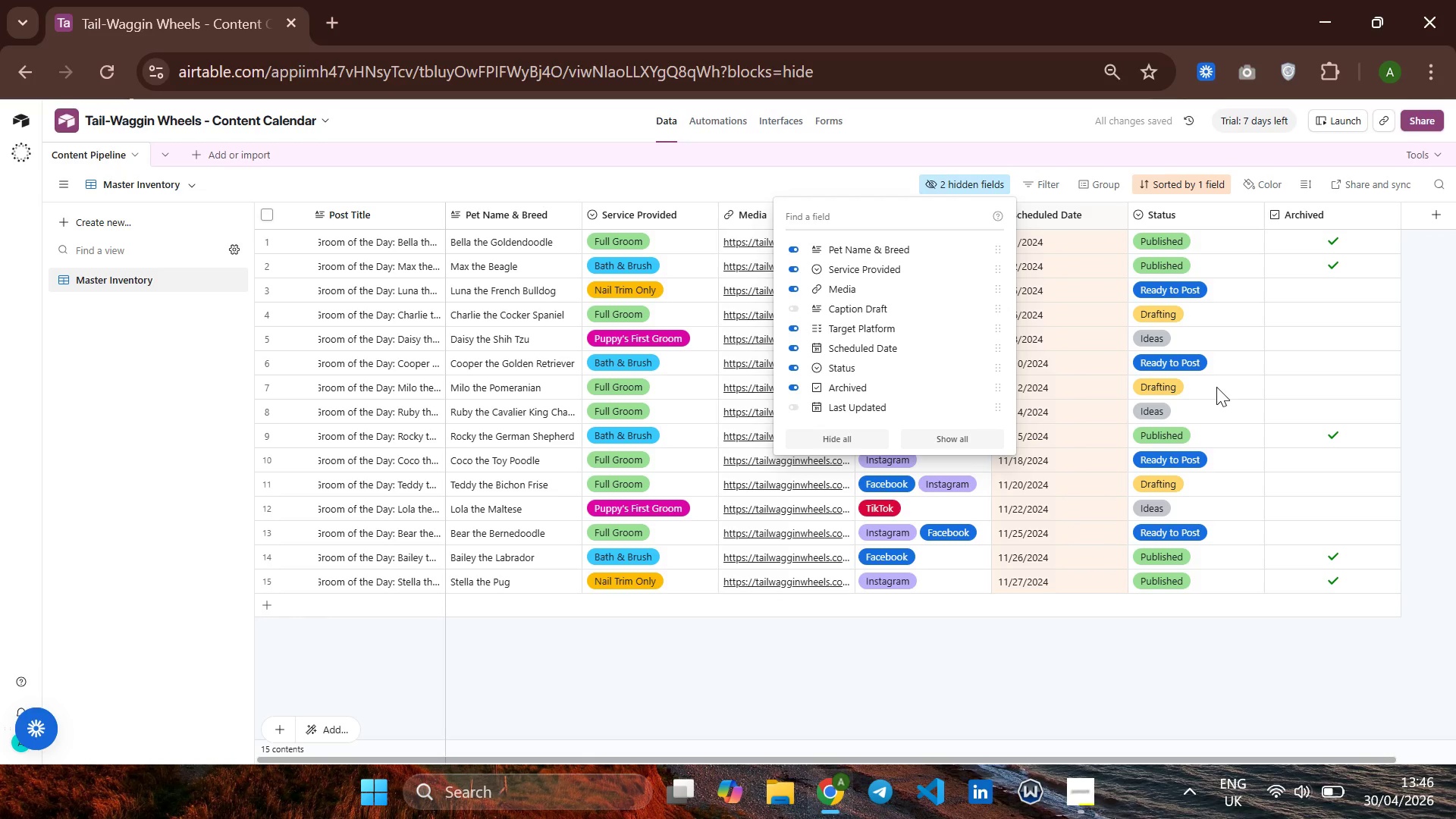 
left_click([872, 657])
 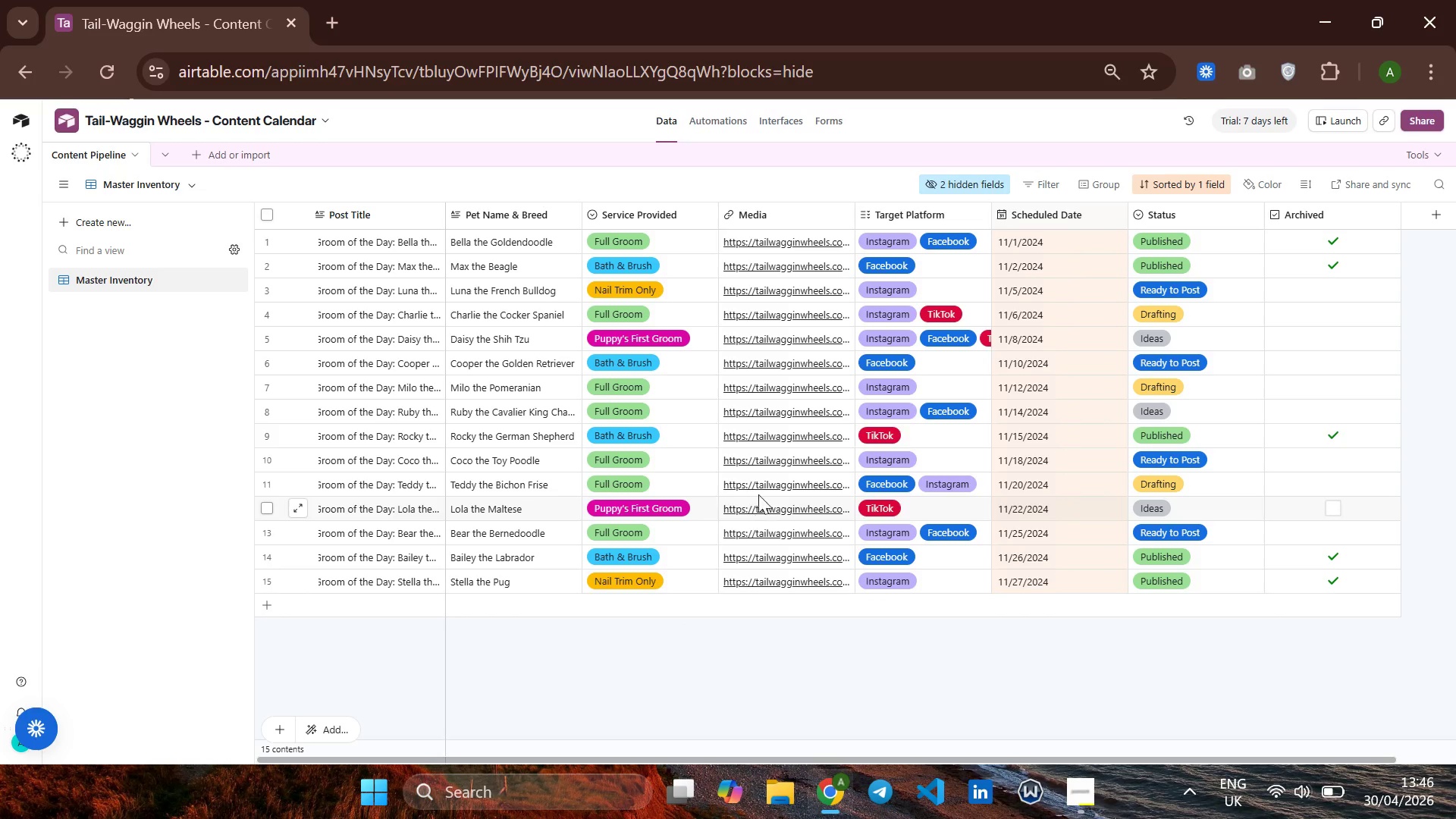 
wait(7.72)
 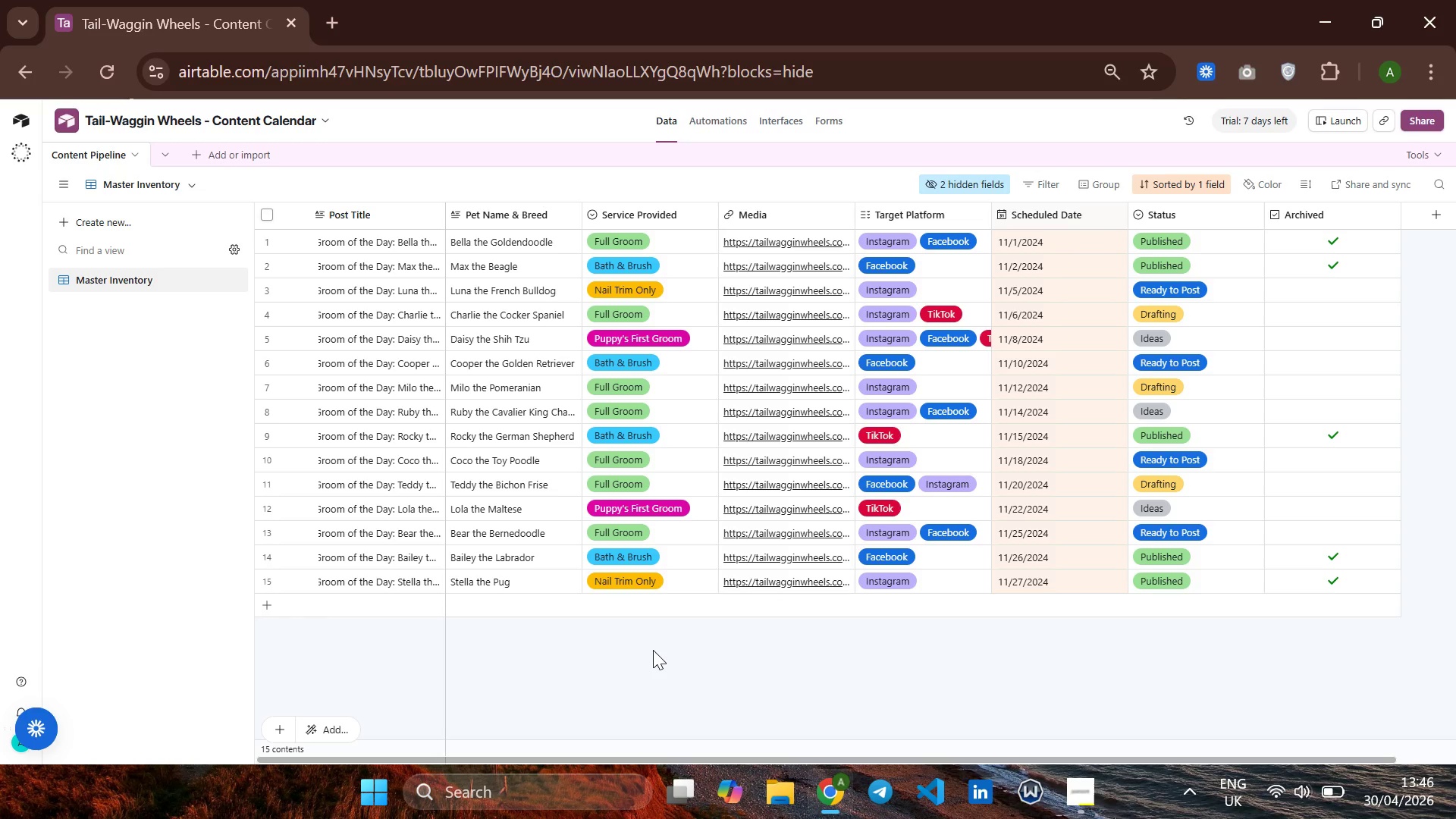 
left_click([1250, 177])
 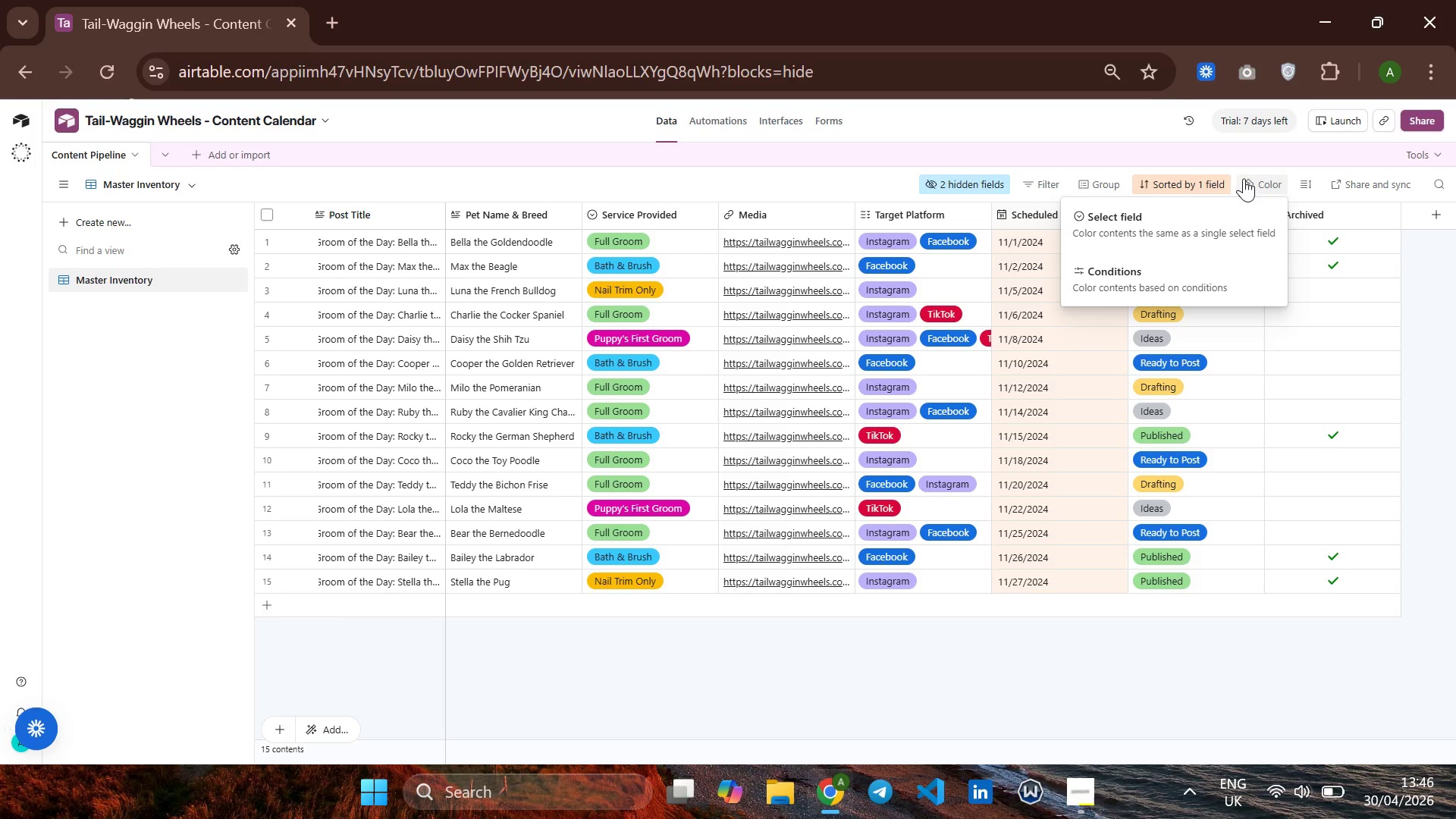 
left_click([1129, 212])
 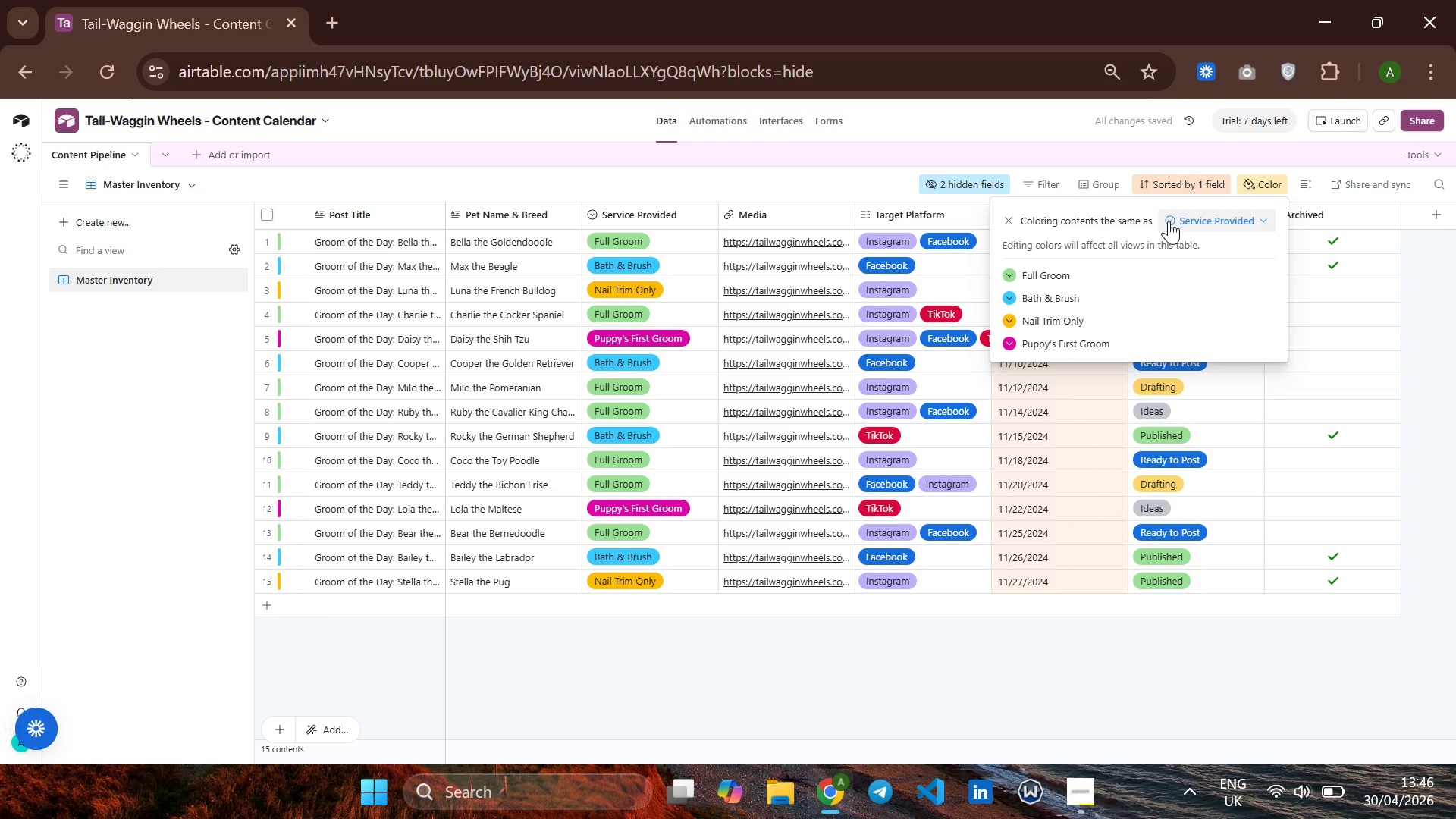 
left_click([1222, 216])
 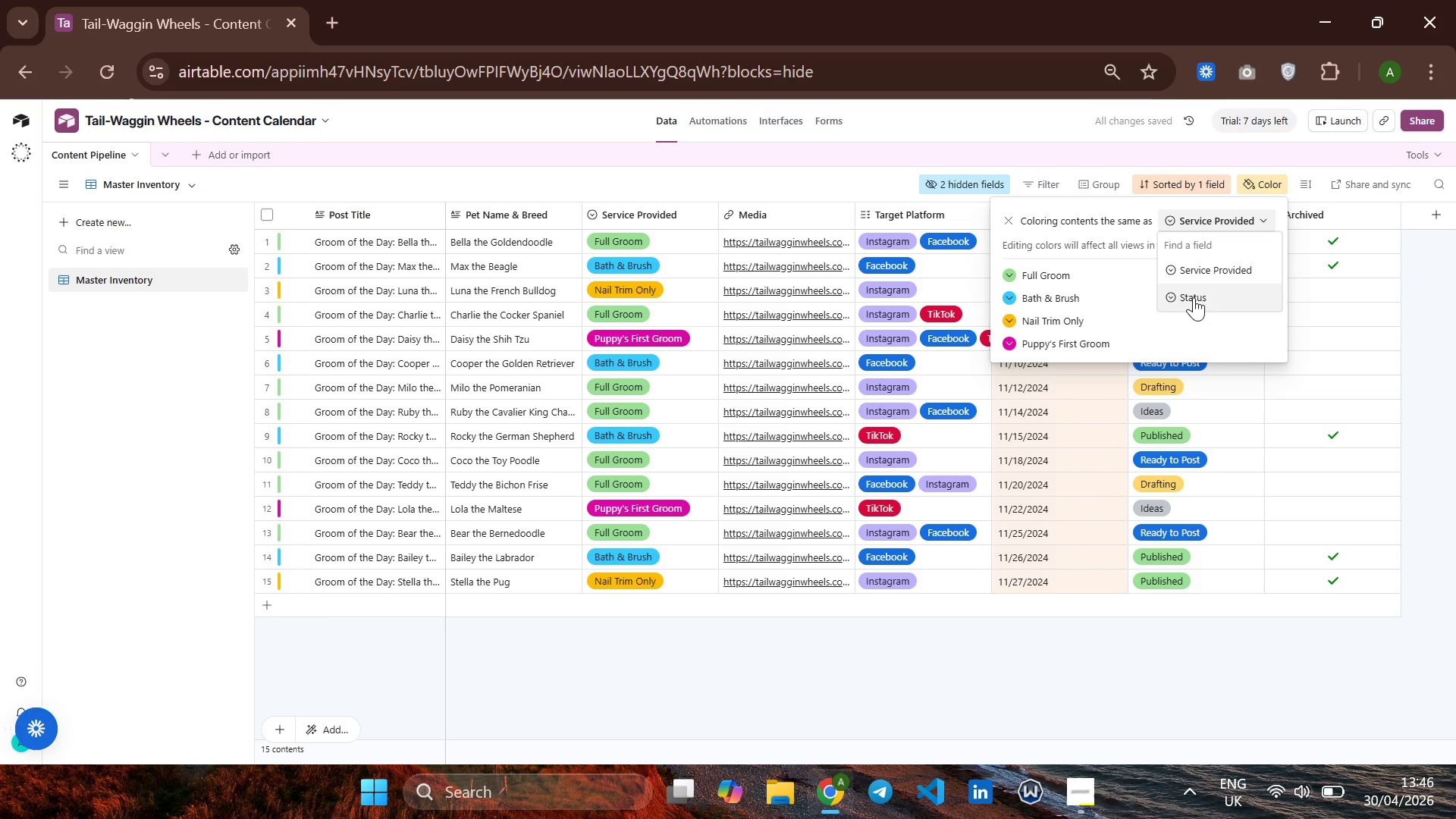 
left_click([1194, 293])
 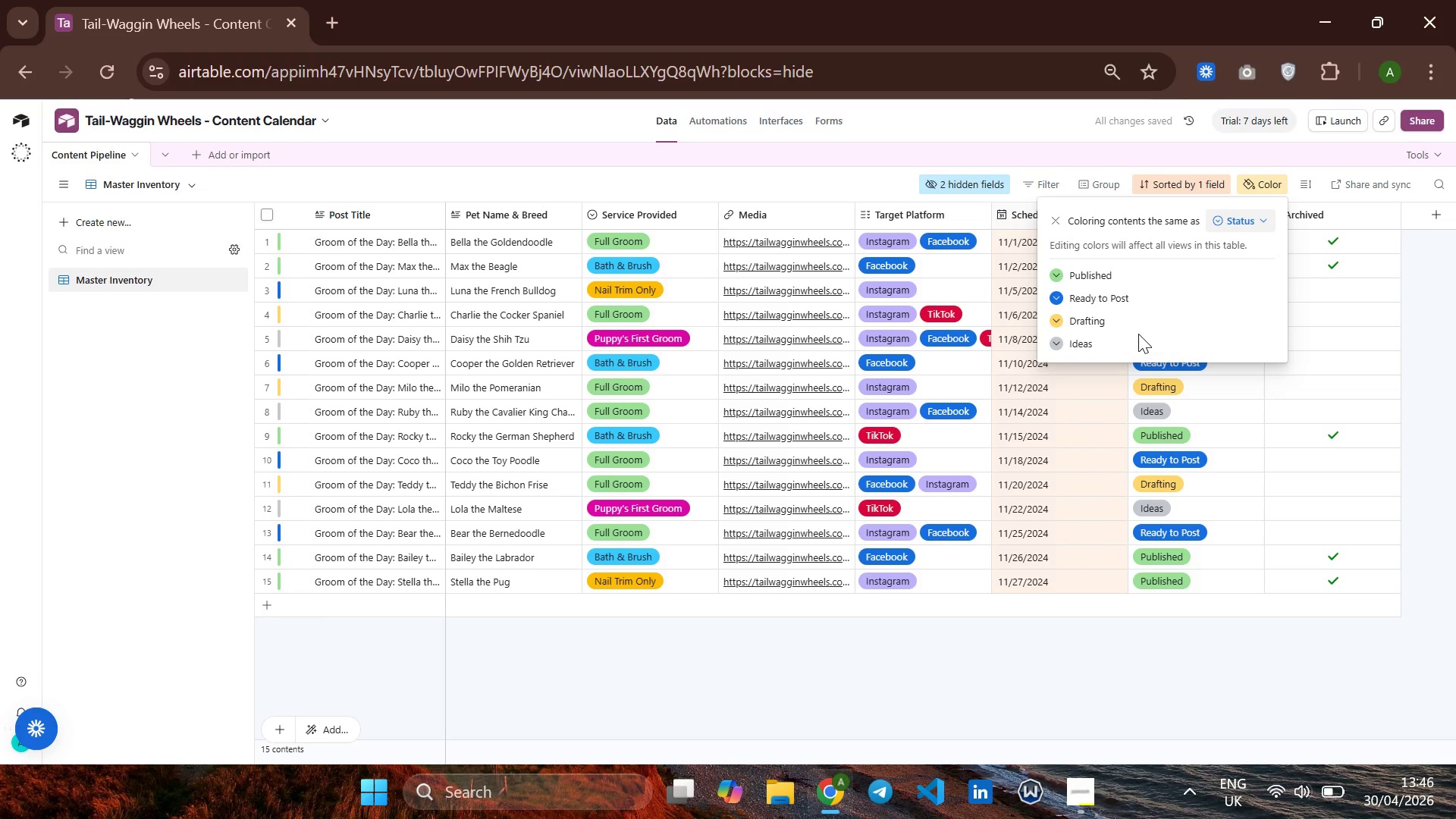 
wait(8.08)
 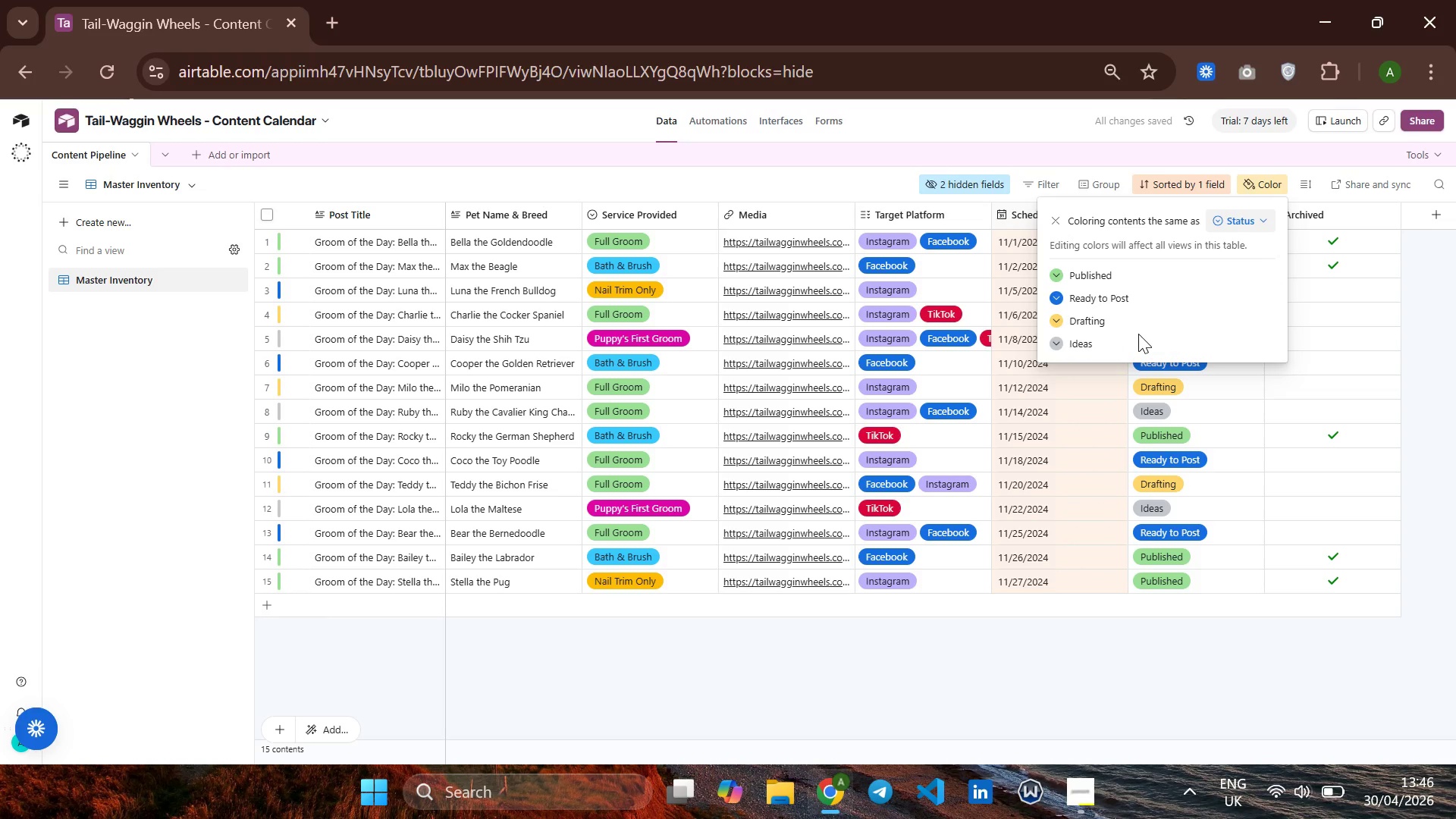 
left_click([1021, 655])
 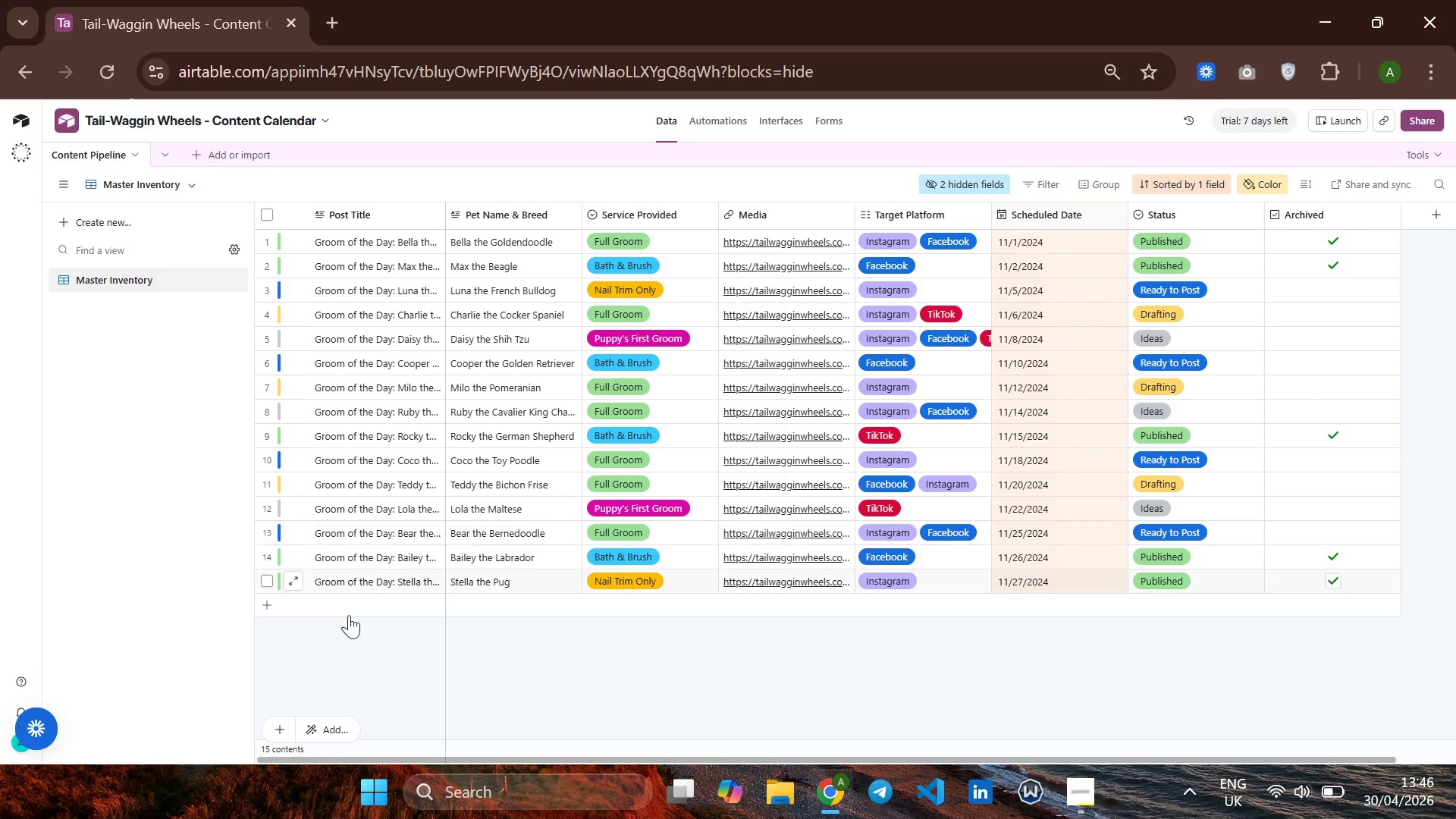 
wait(6.77)
 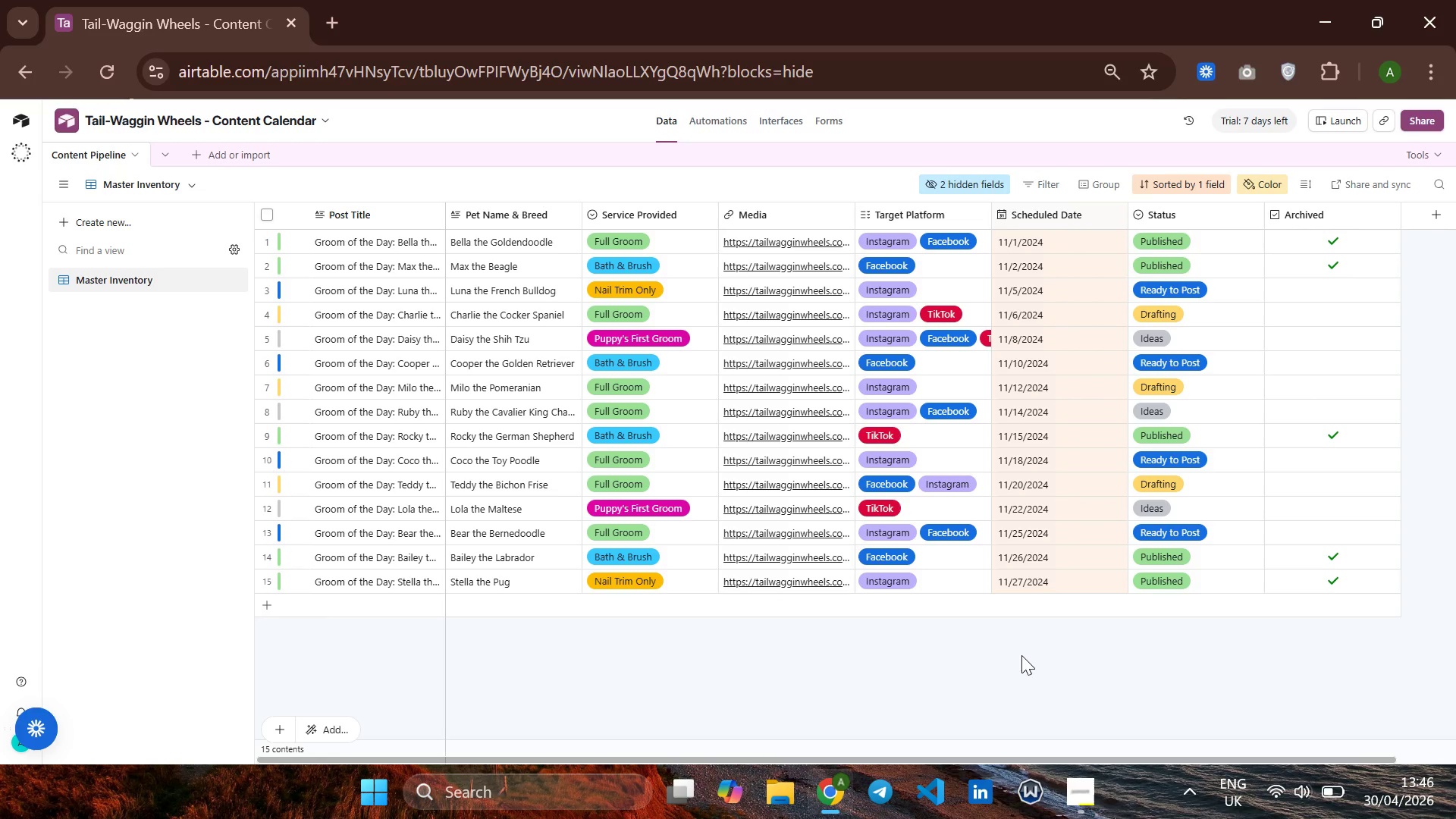 
left_click([319, 718])
 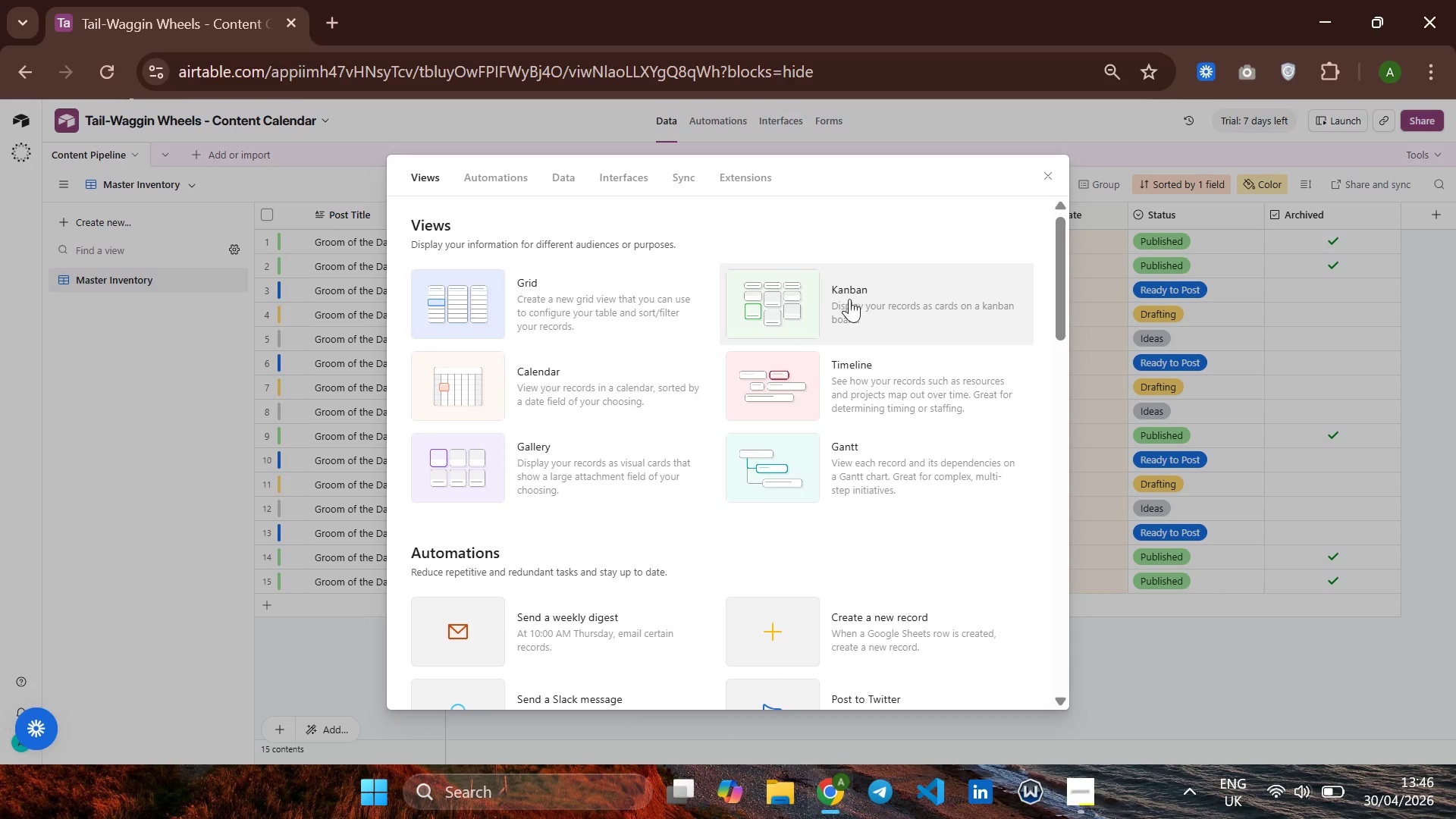 
left_click([850, 304])
 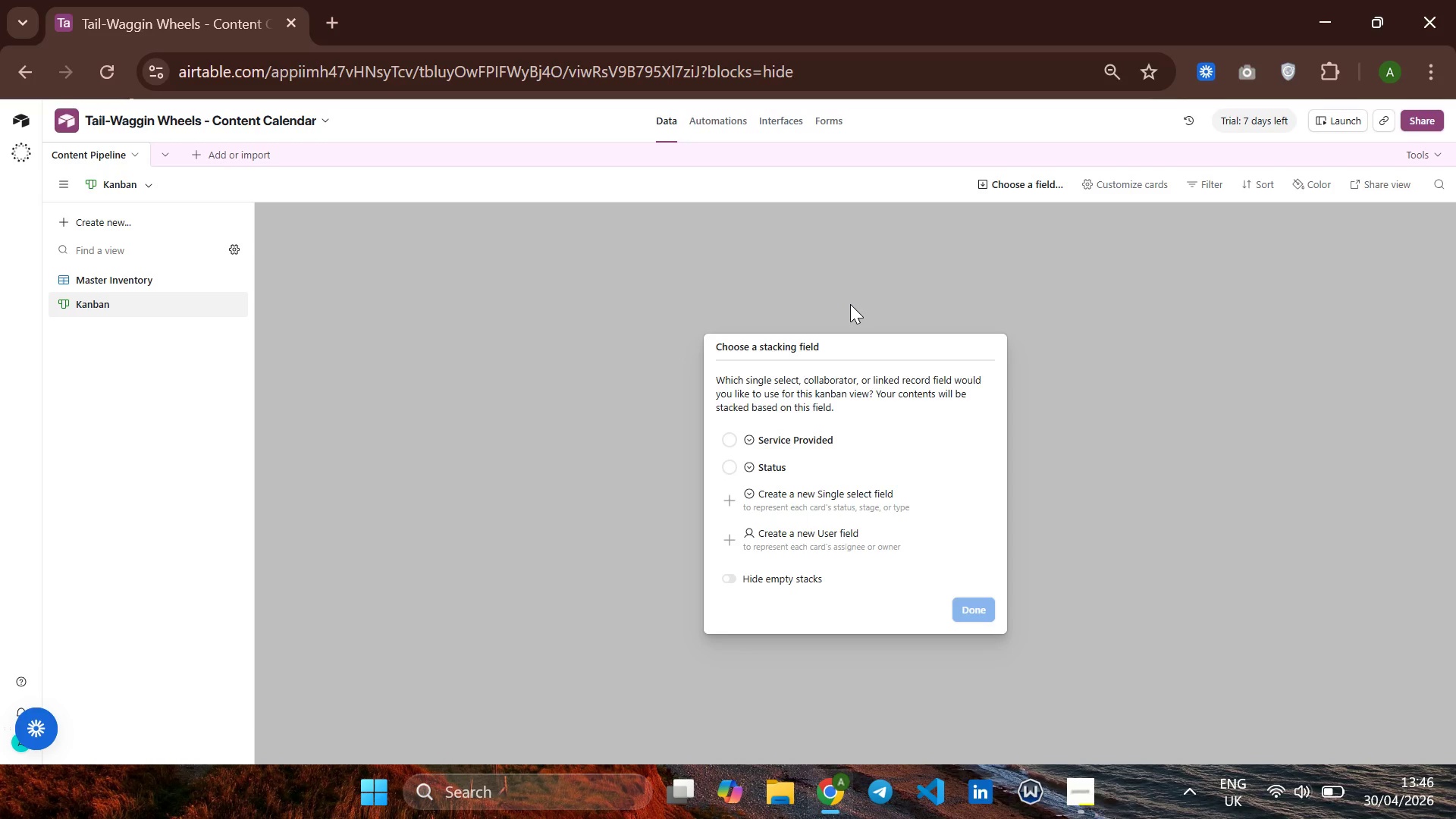 
wait(14.56)
 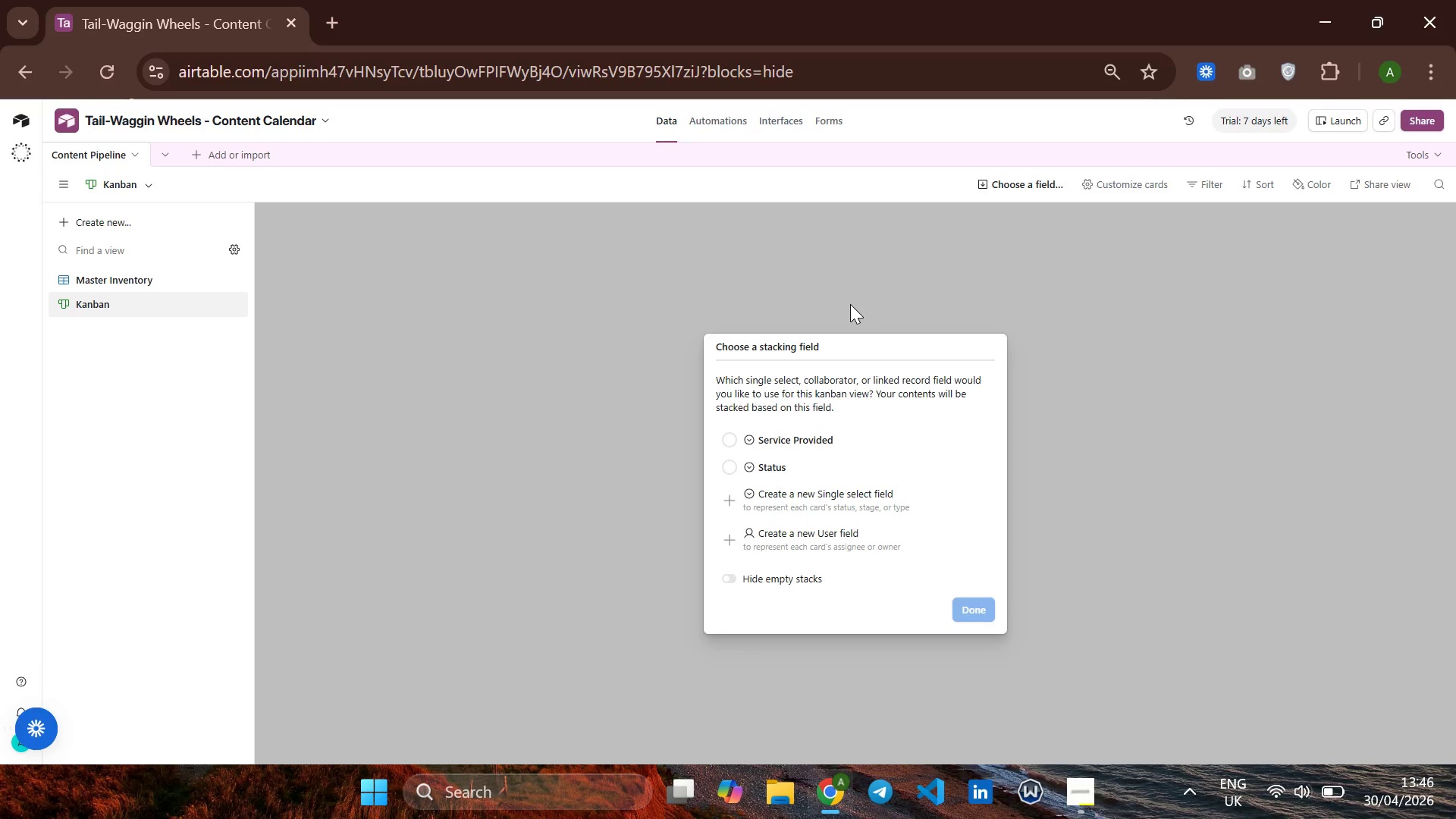 
left_click([745, 478])
 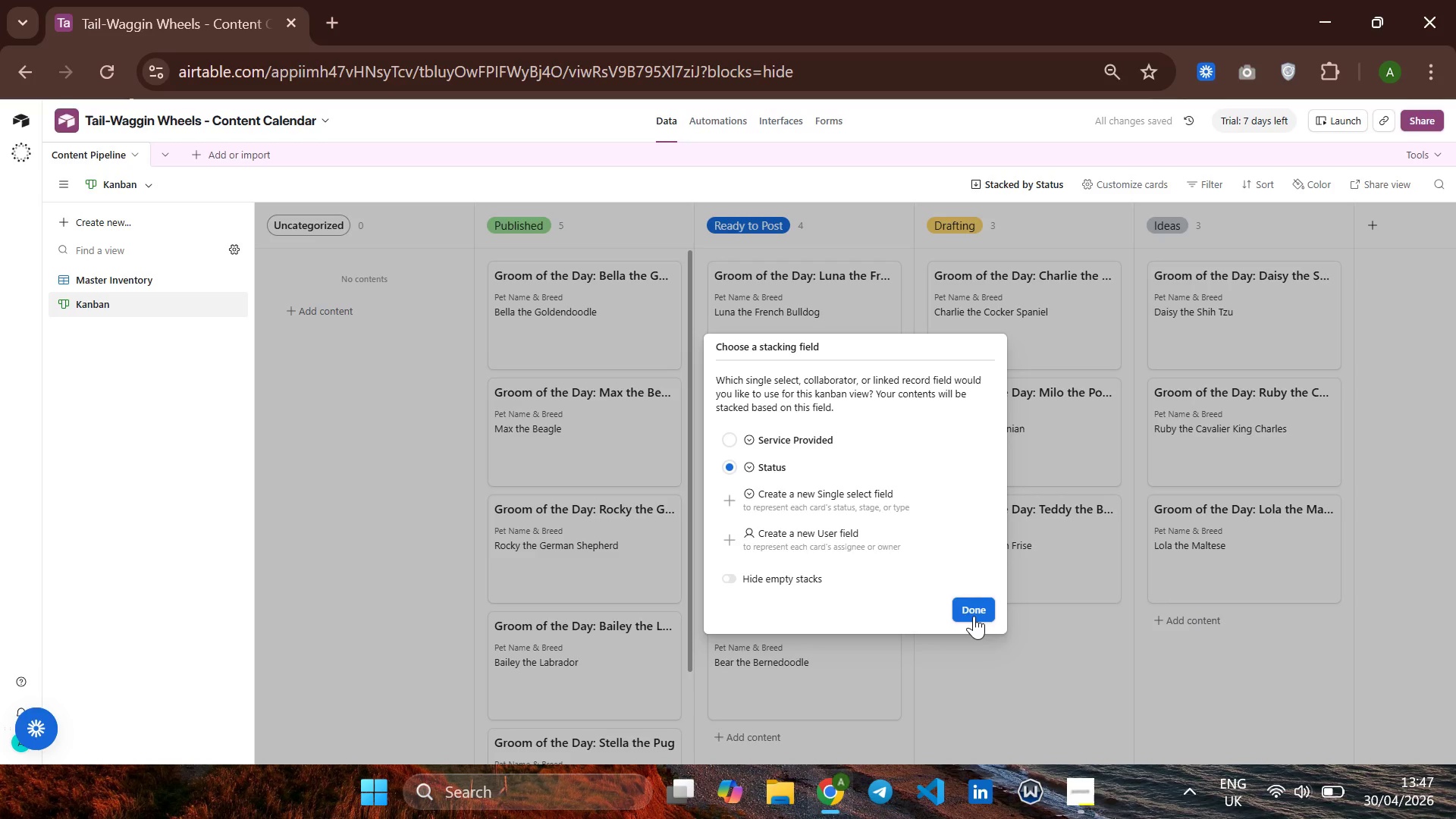 
left_click([974, 616])
 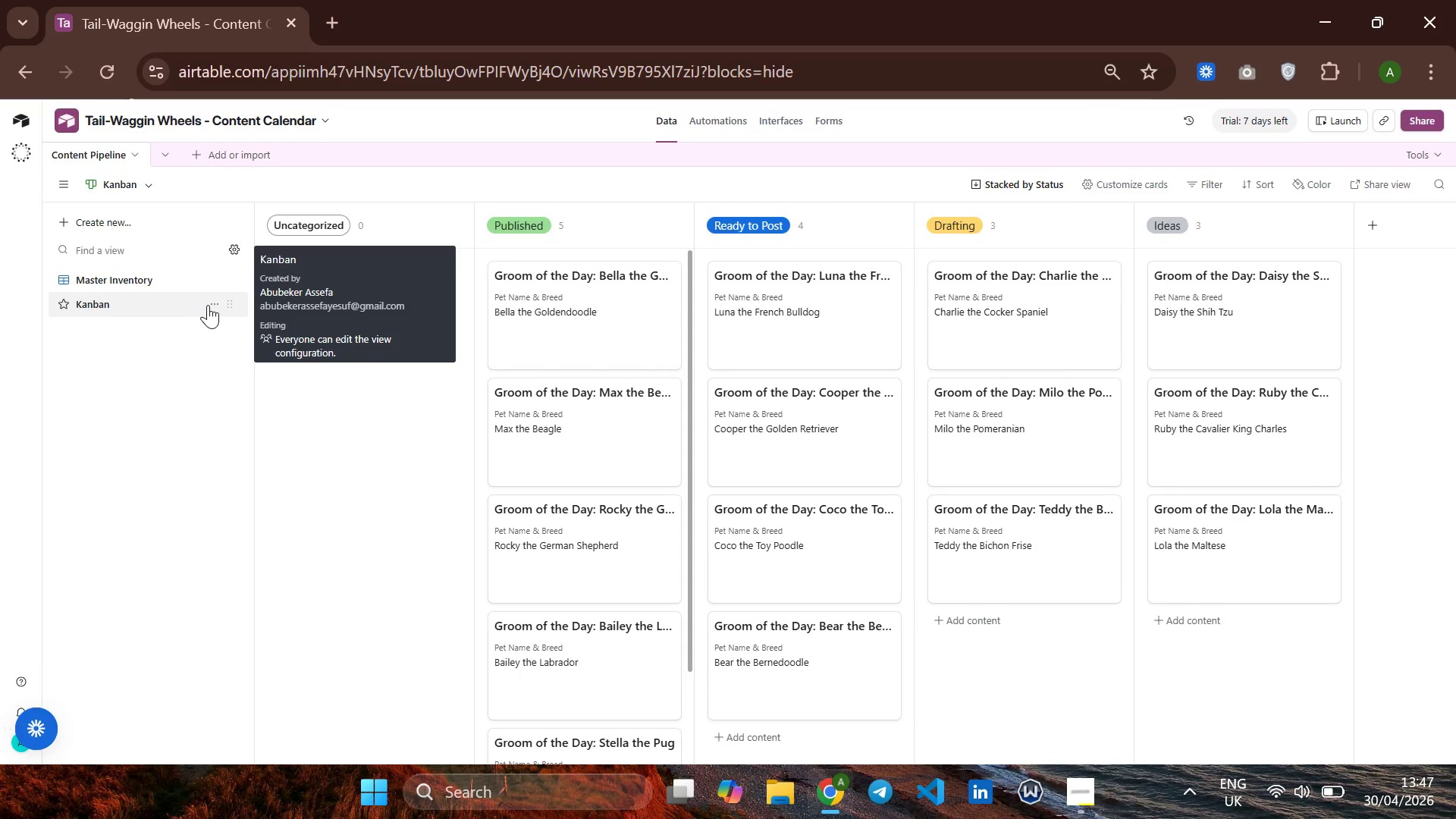 
left_click([218, 303])
 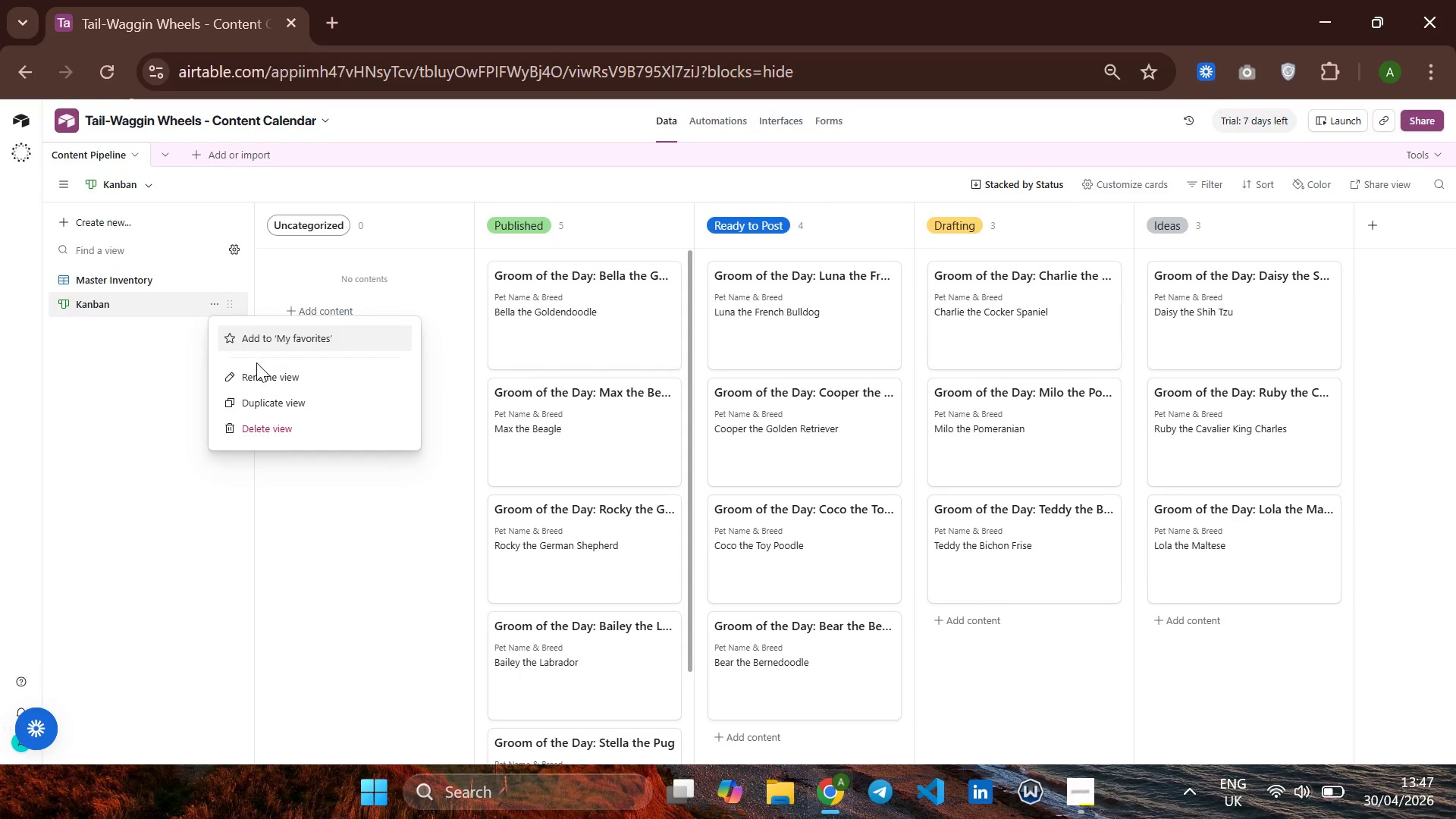 
left_click([244, 380])
 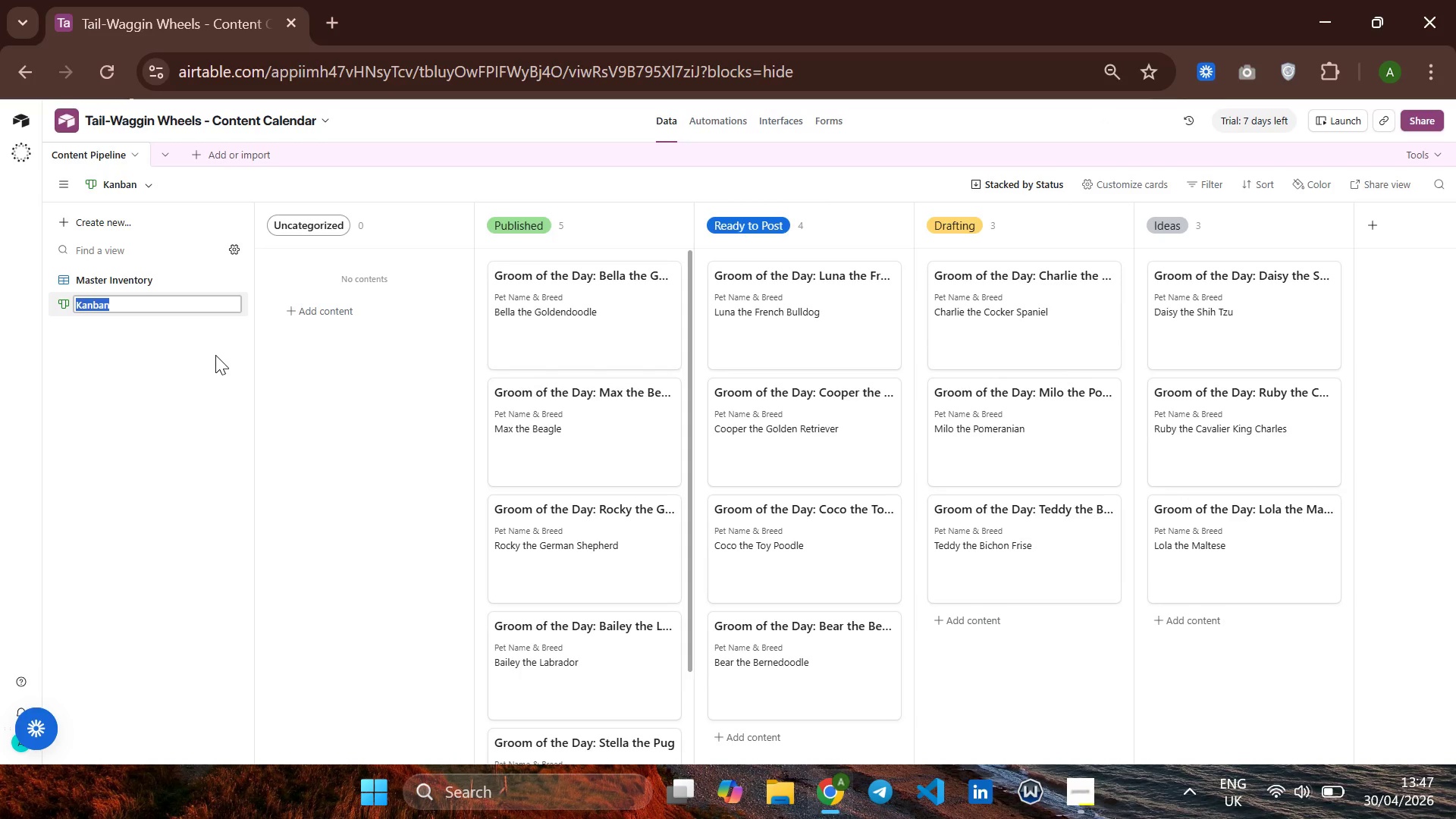 
type(Workflow Board)
 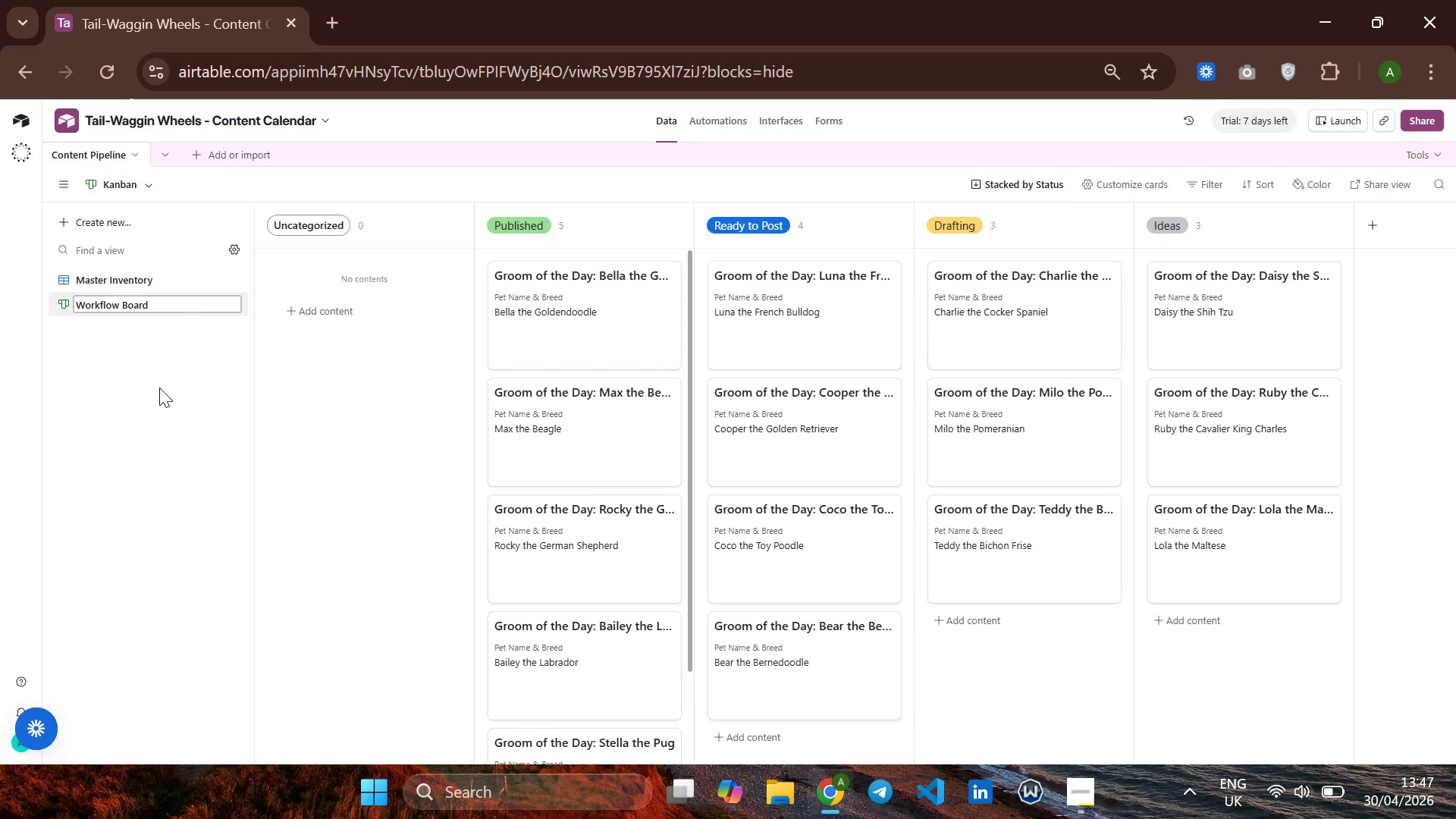 
wait(5.2)
 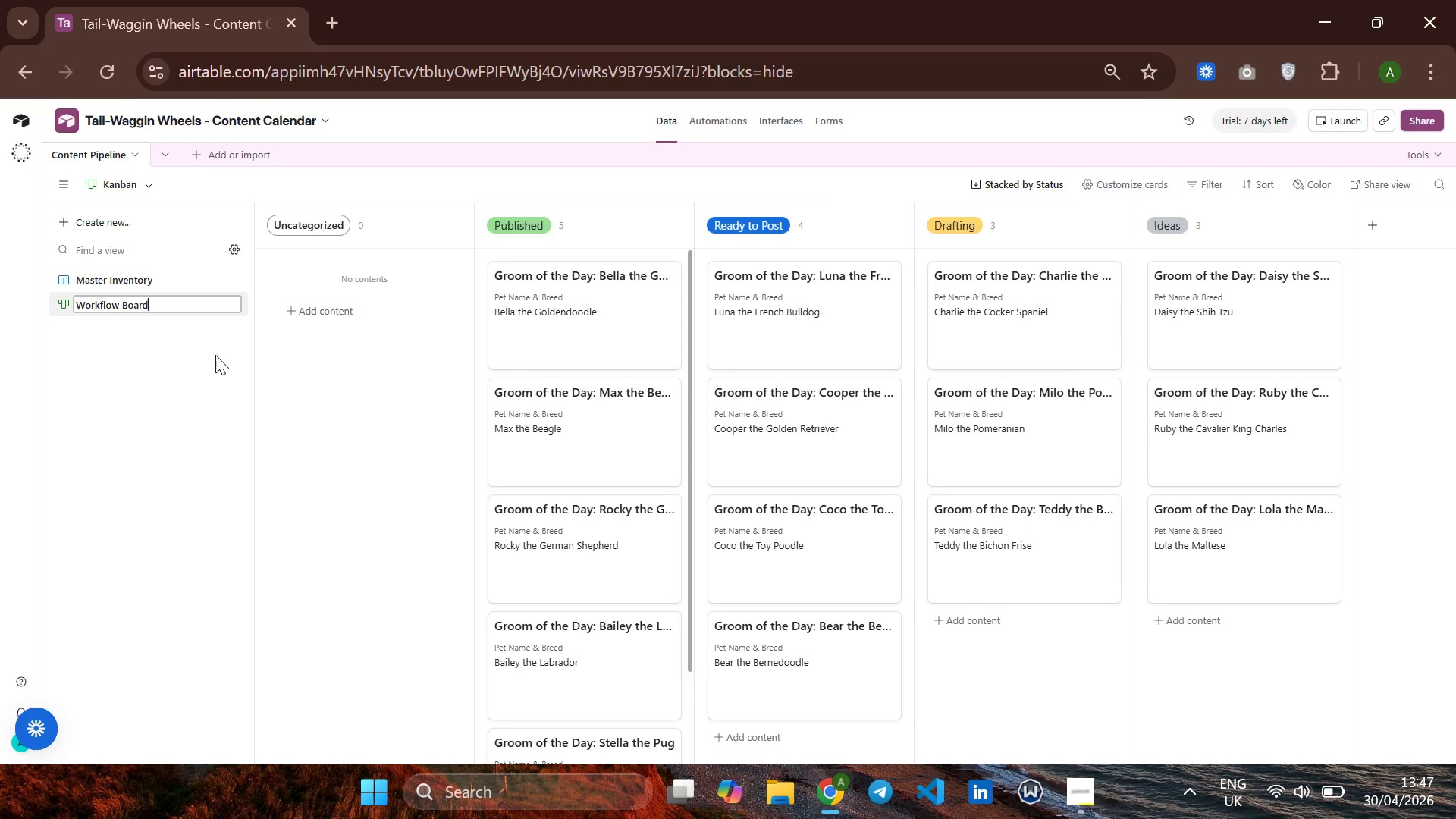 
left_click([159, 388])
 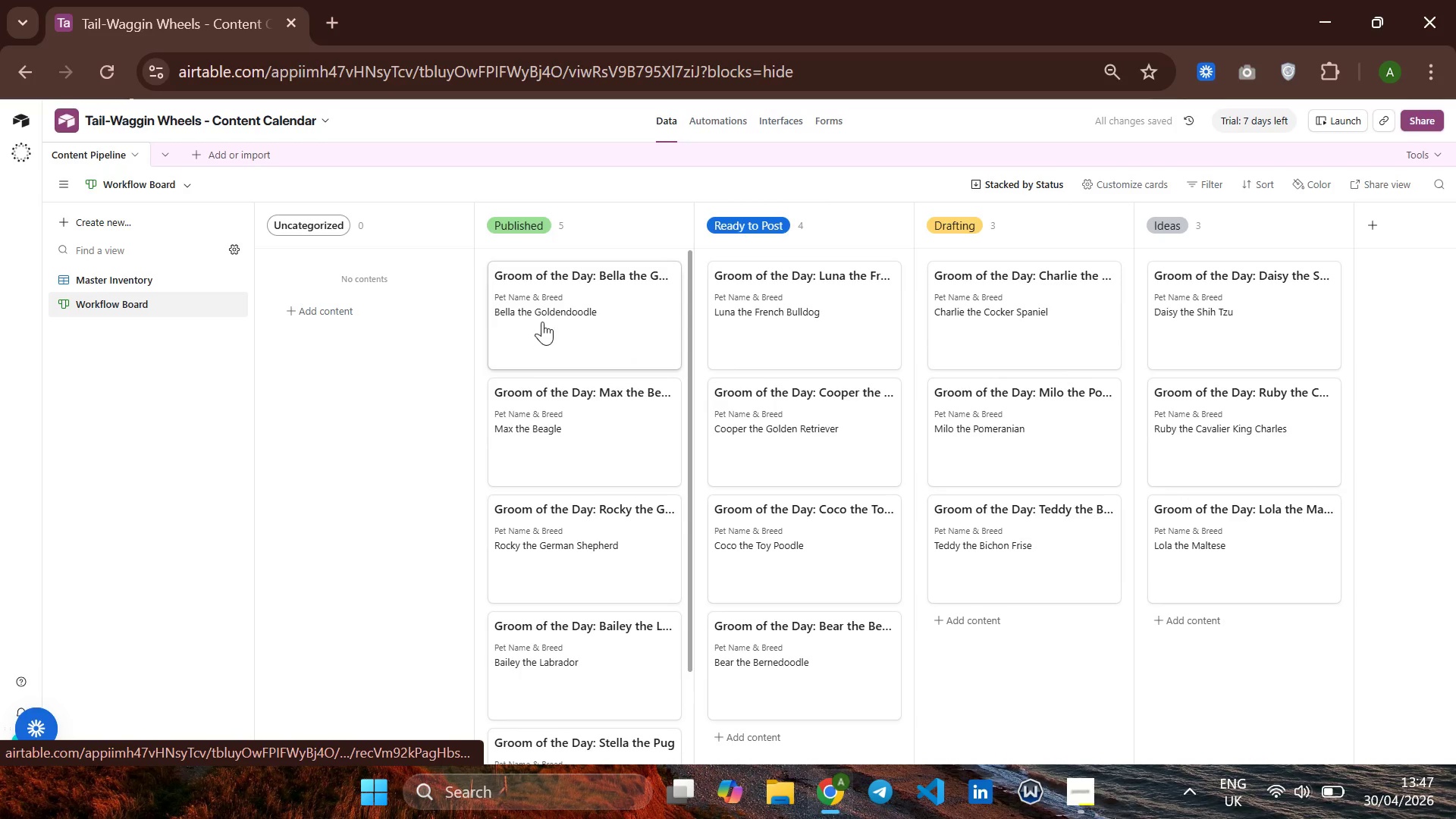 
wait(10.84)
 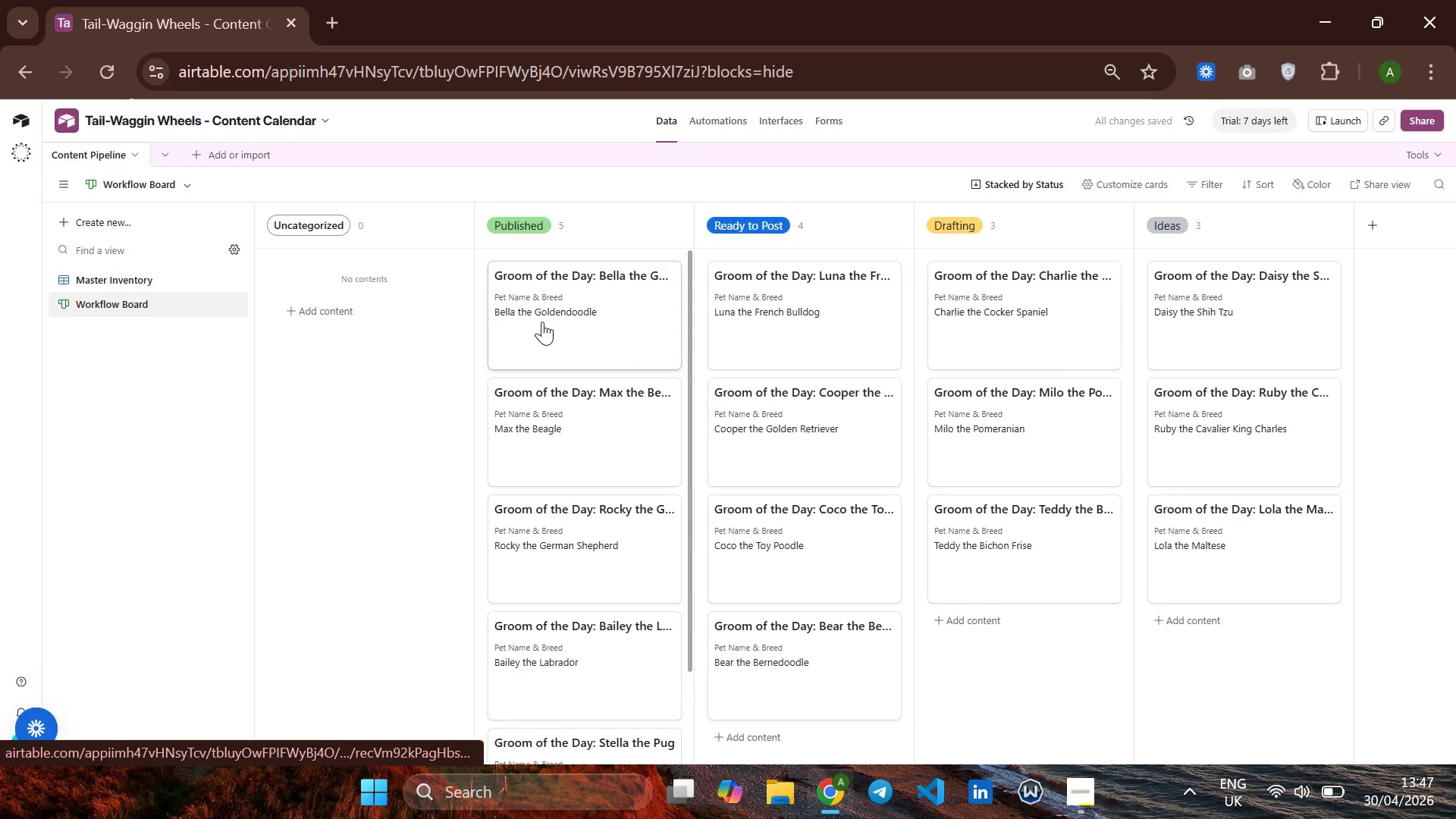 
mouse_move([1018, 308])
 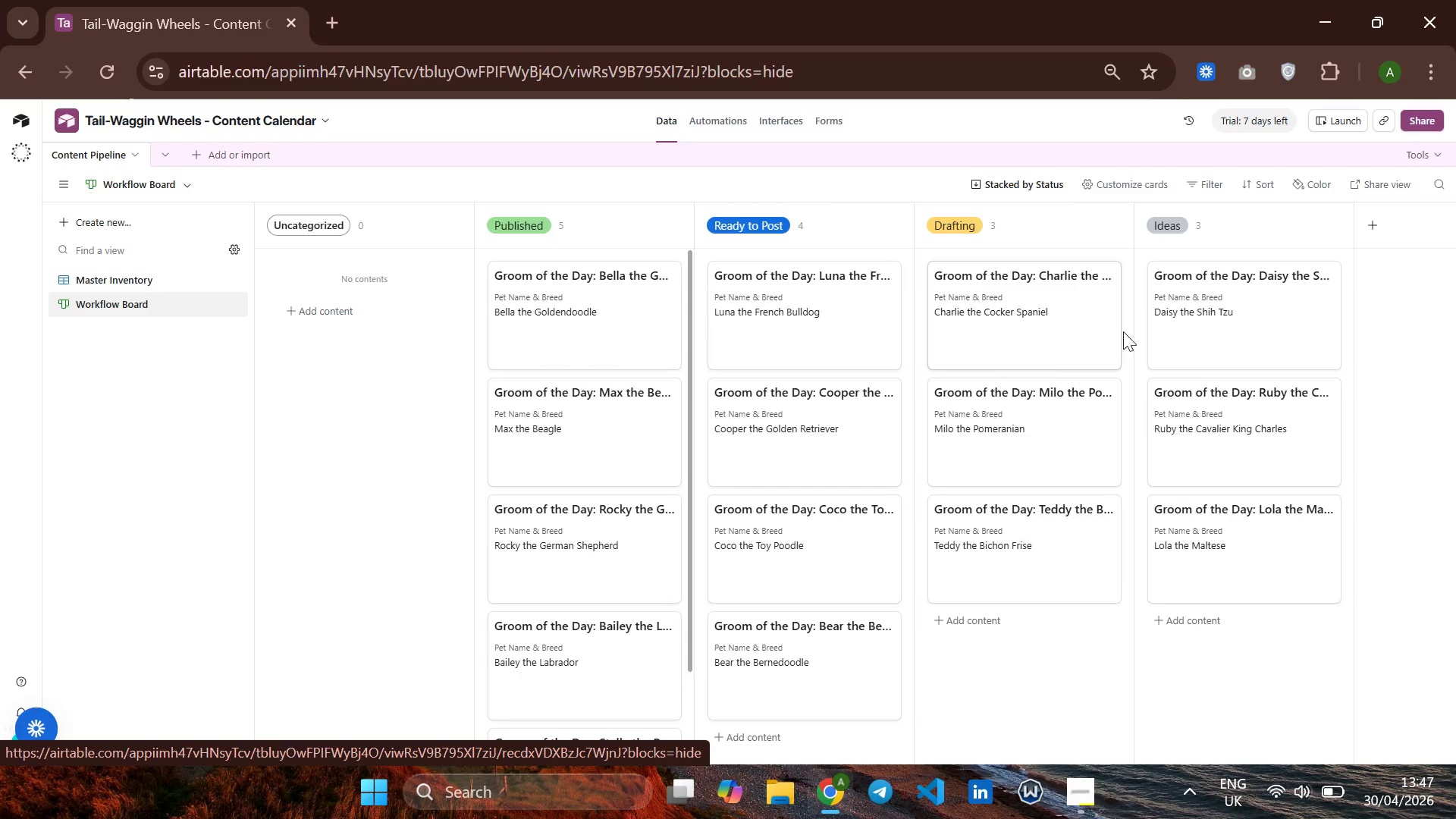 
mouse_move([981, 369])
 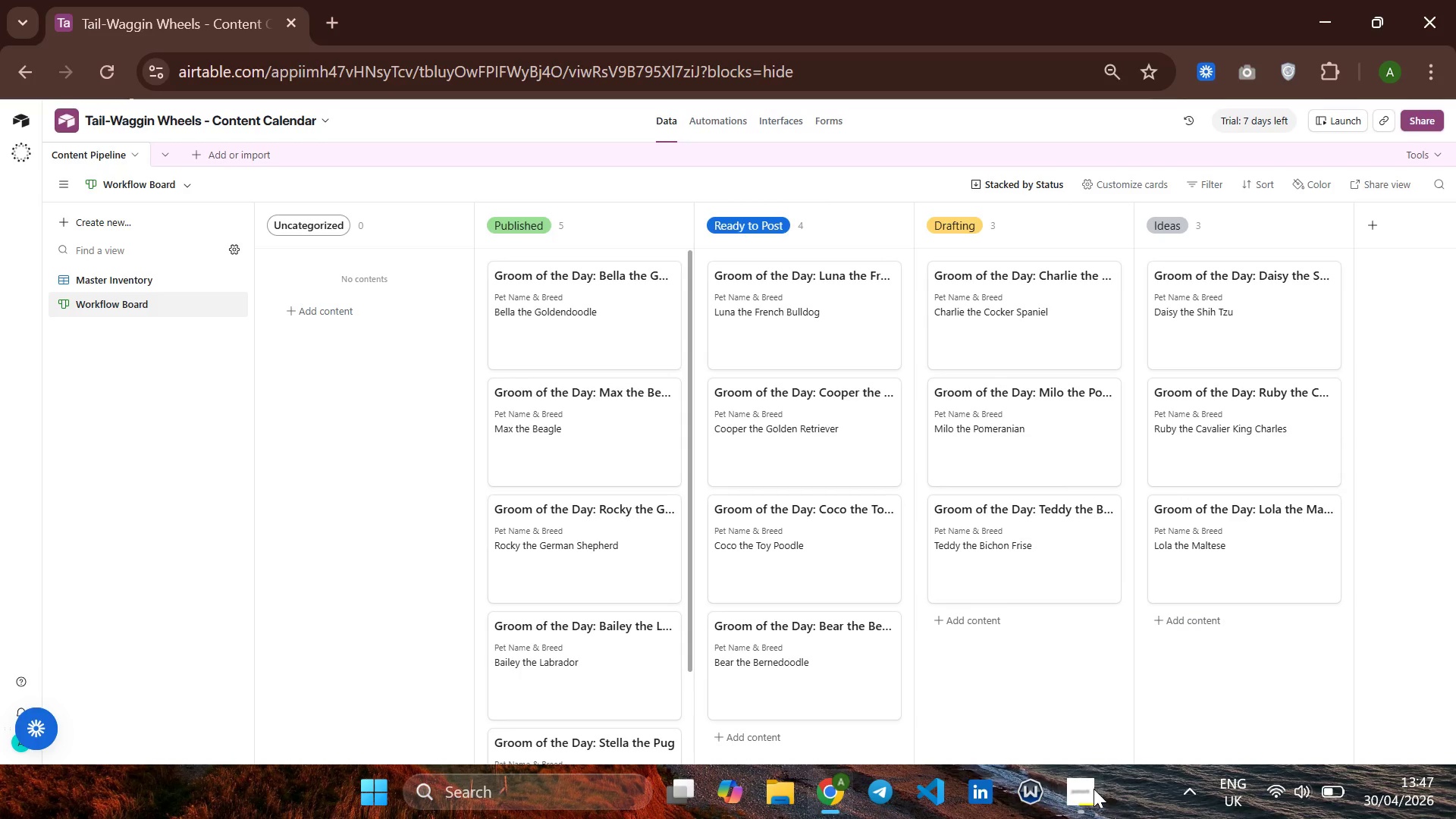 
left_click([1094, 789])
 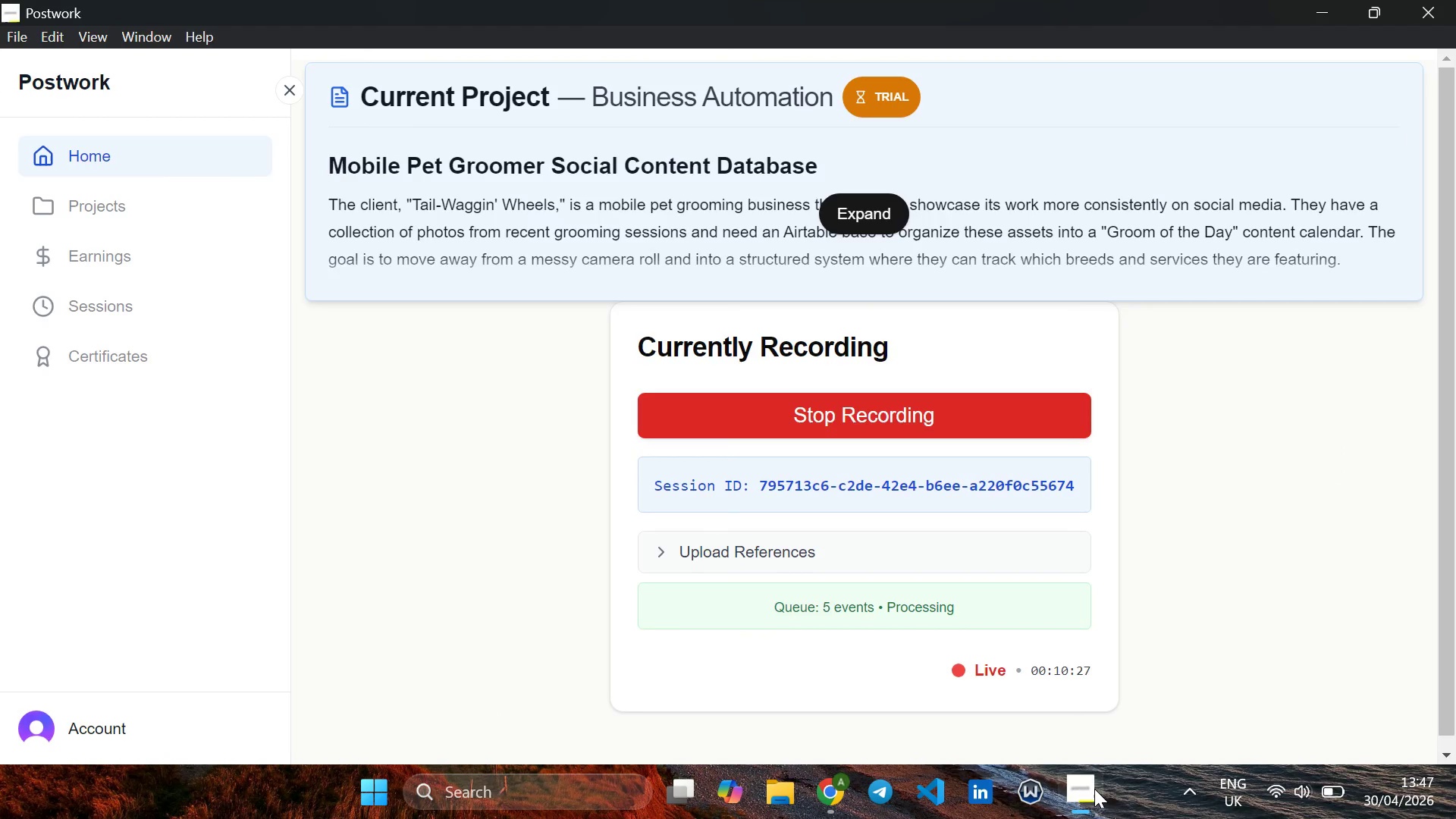 
left_click([1094, 789])
 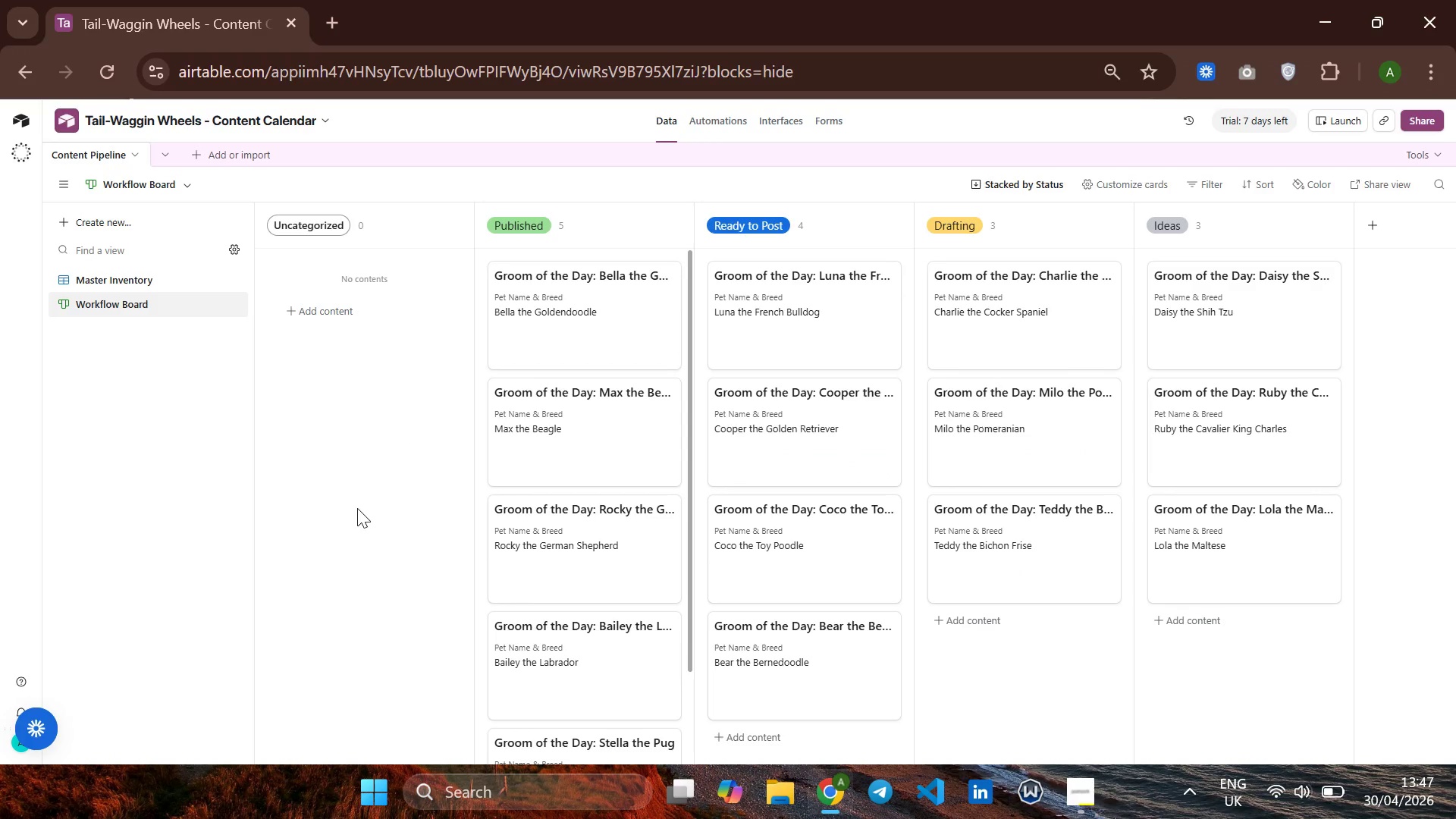 
wait(8.8)
 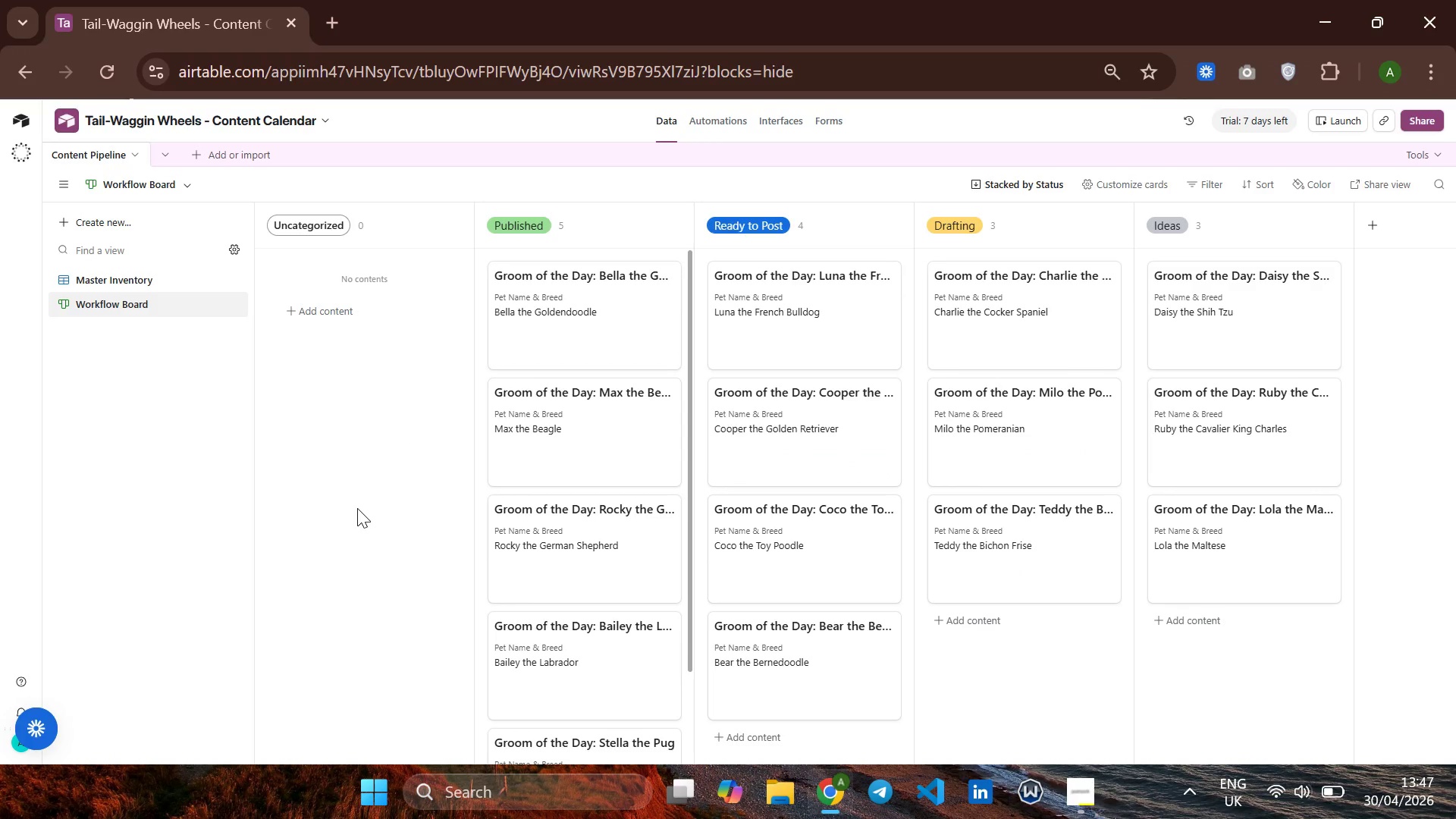 
left_click([1116, 175])
 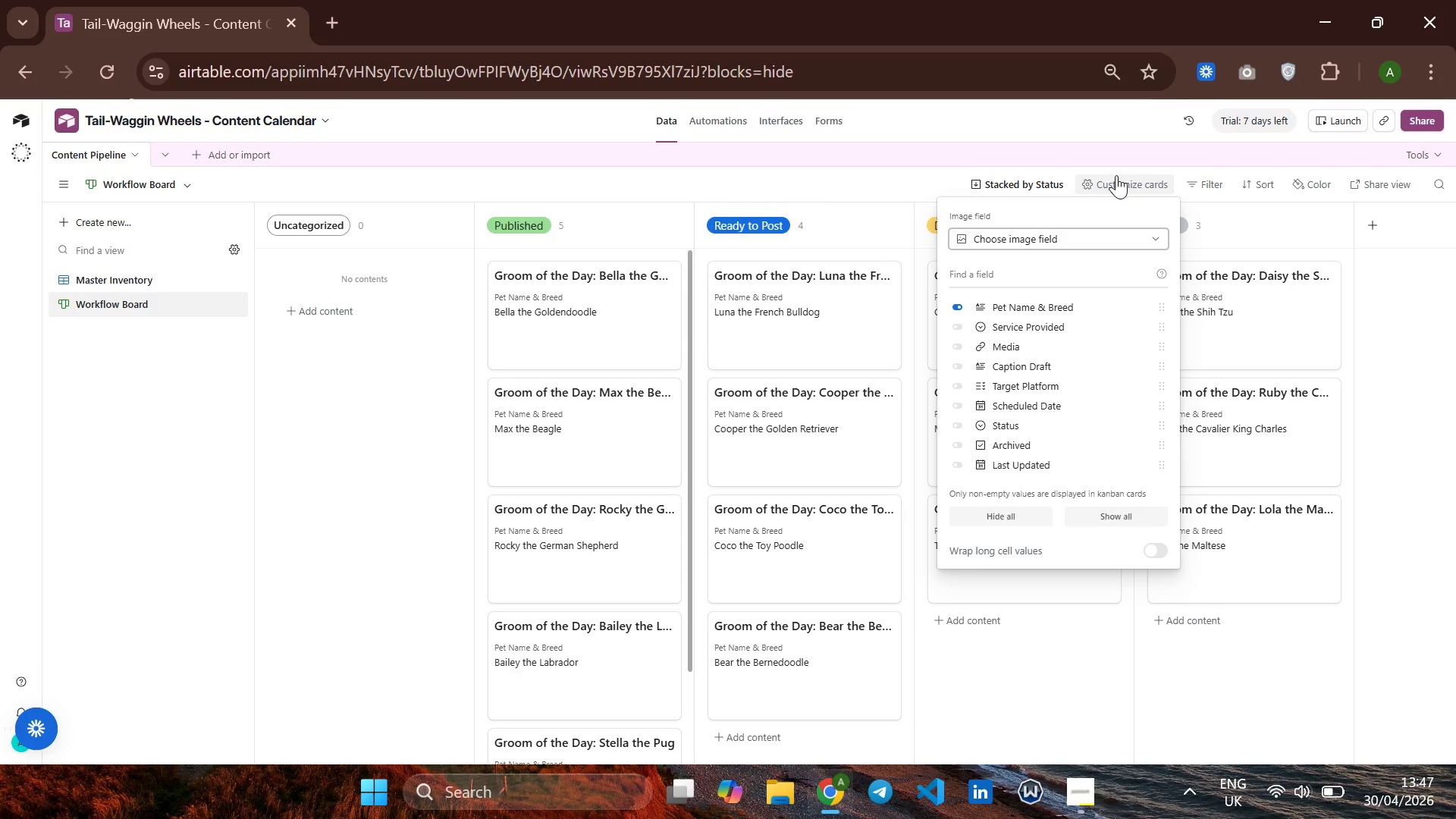 
wait(5.21)
 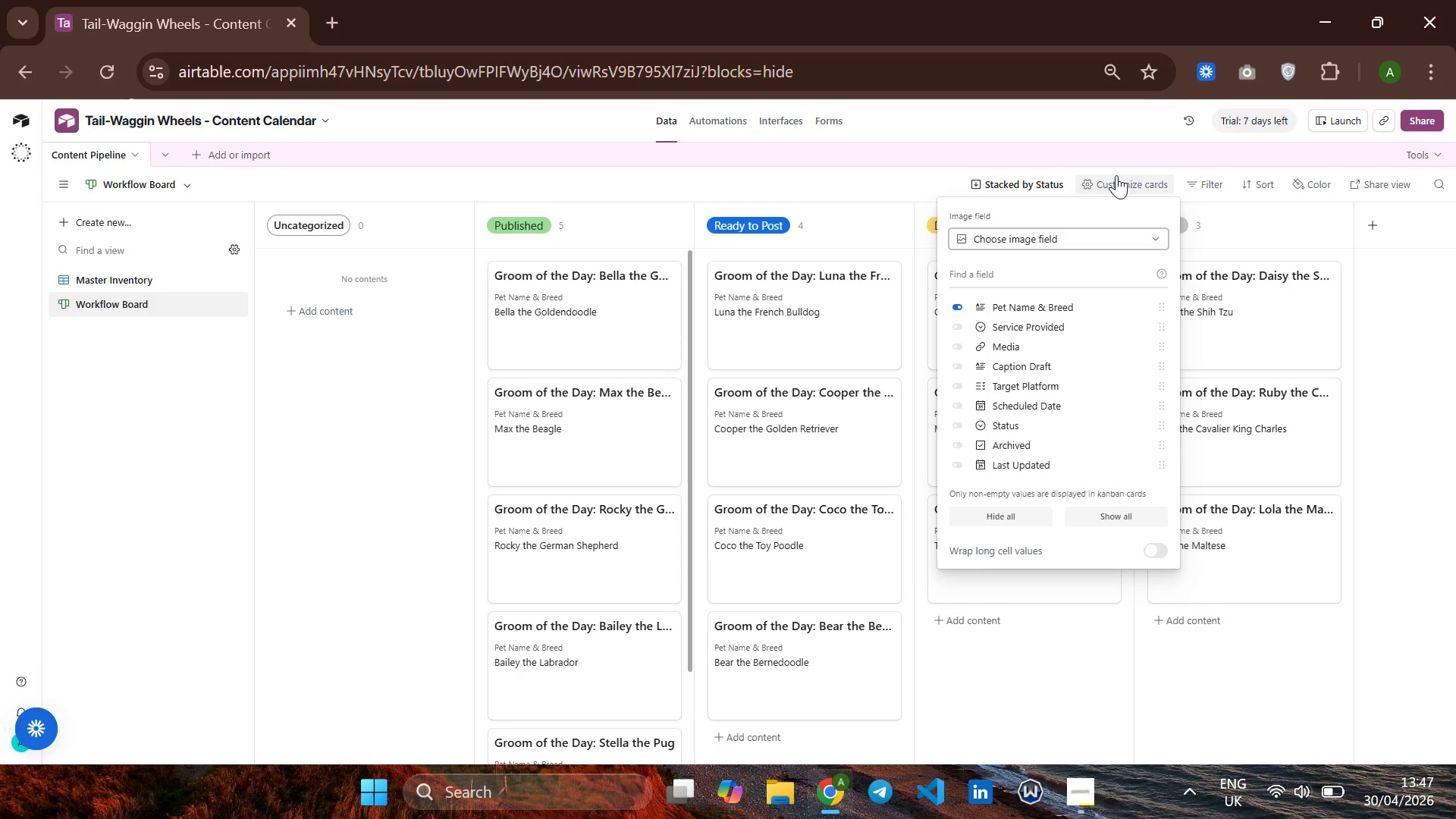 
mouse_move([991, 332])
 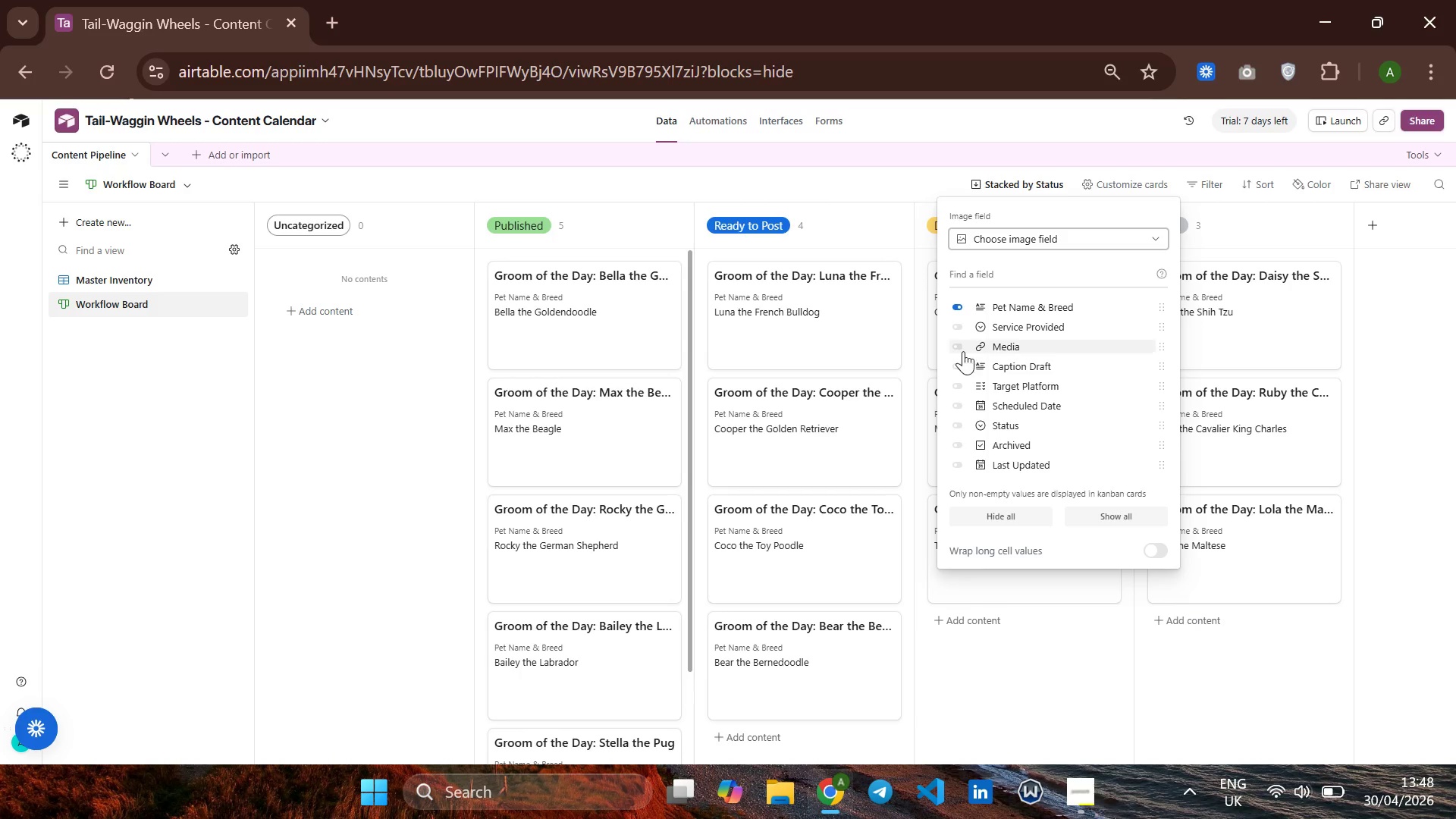 
left_click([956, 347])
 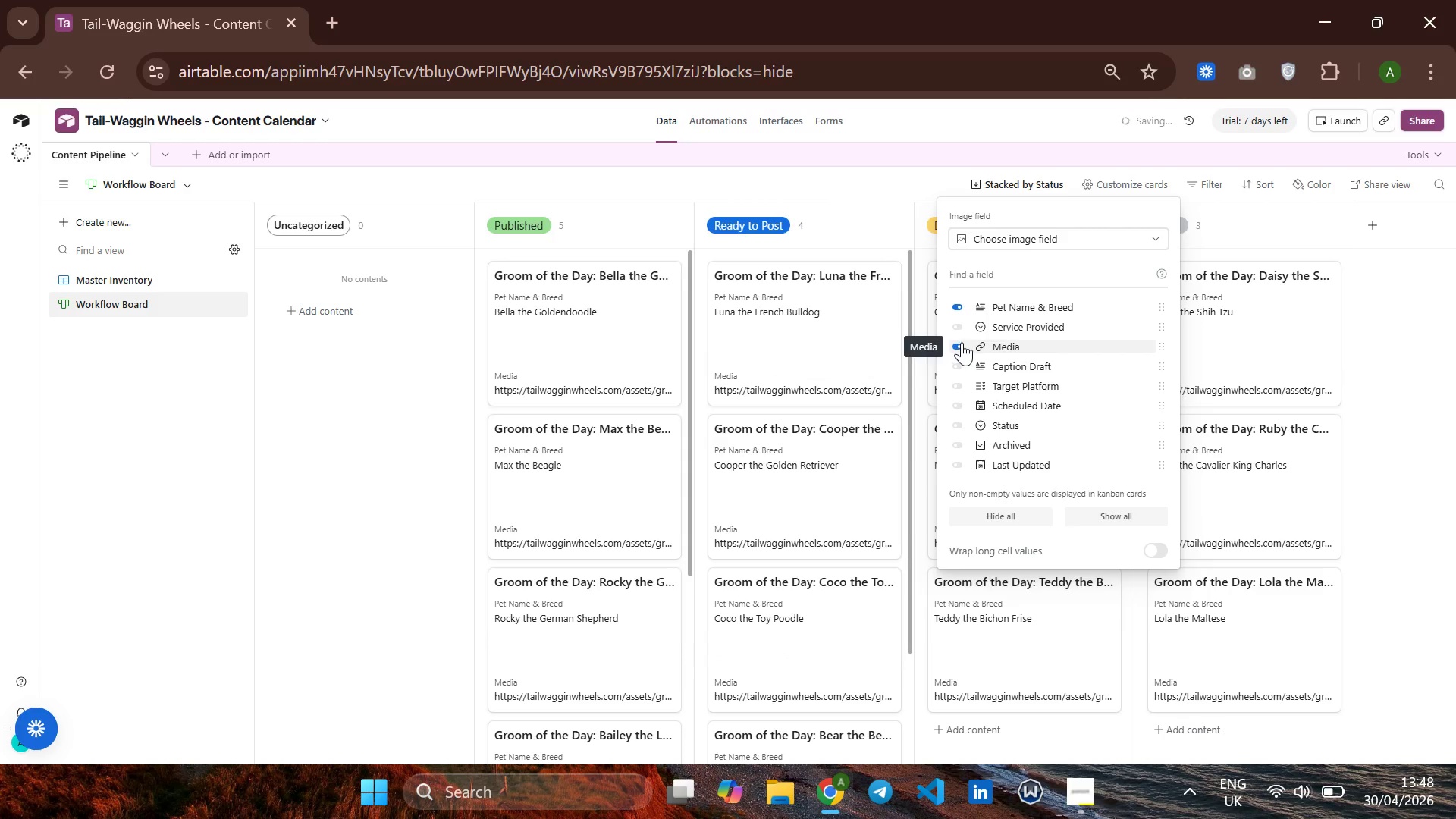 
left_click([962, 342])
 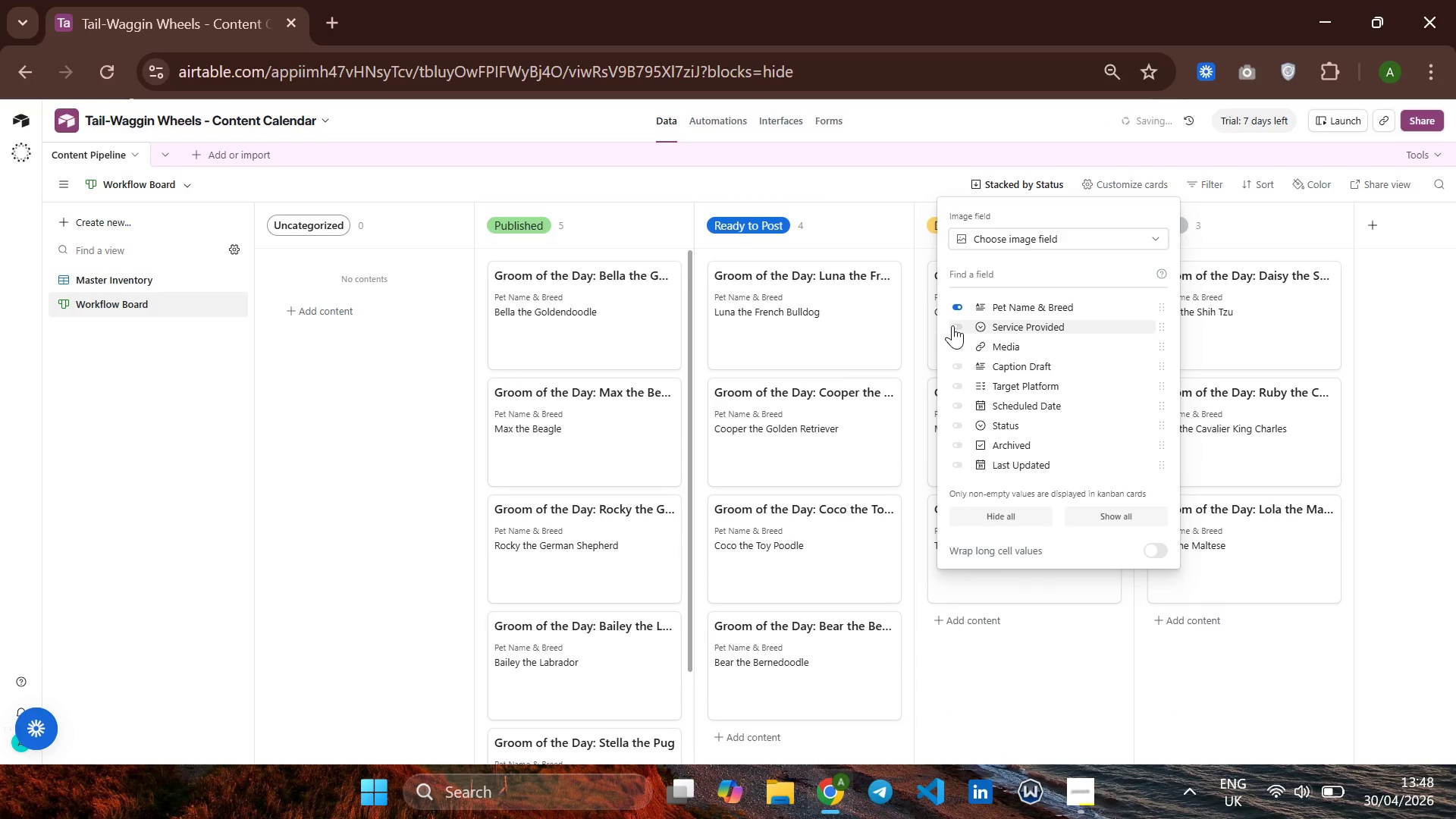 
left_click([952, 325])
 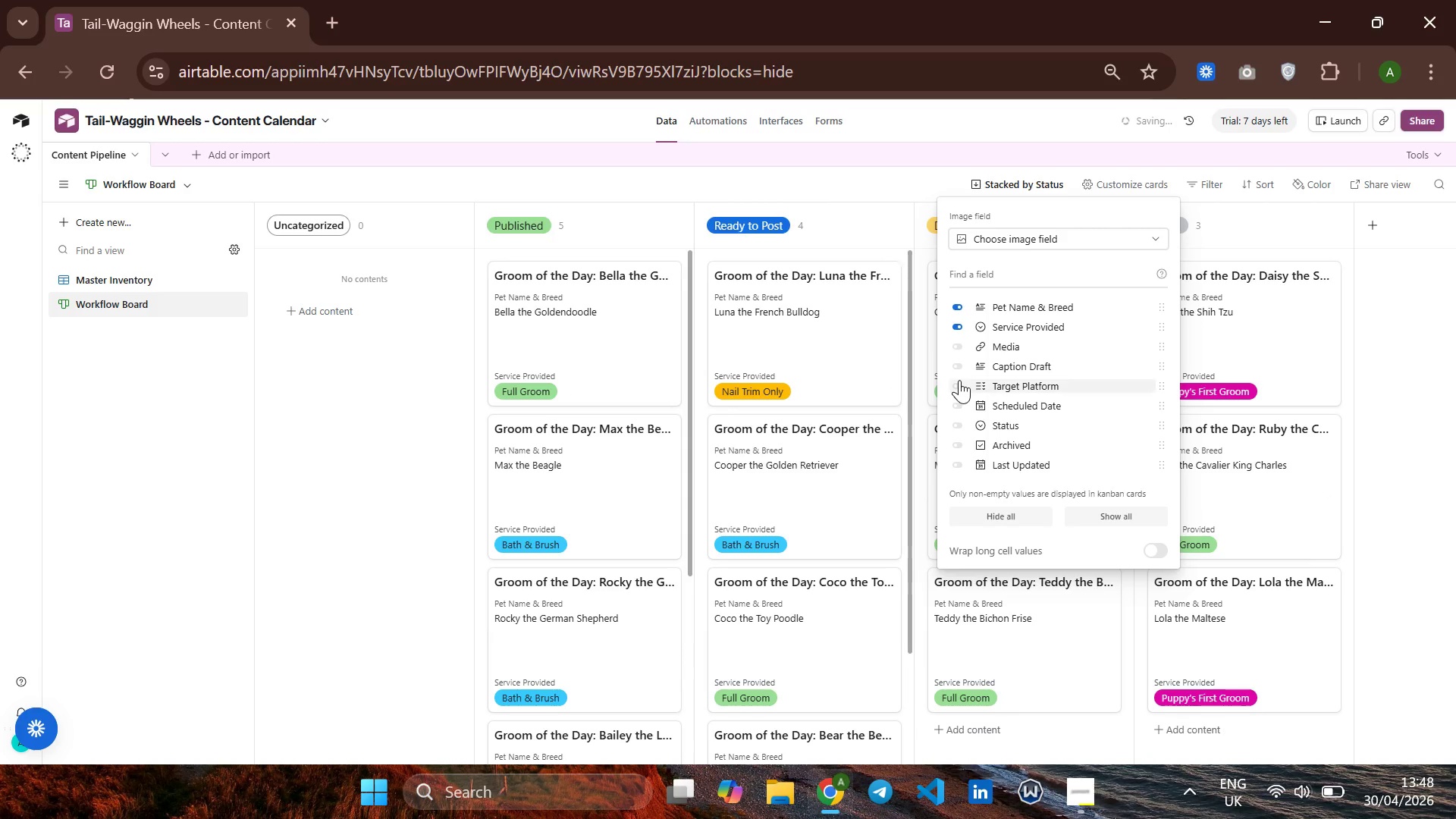 
left_click([957, 380])
 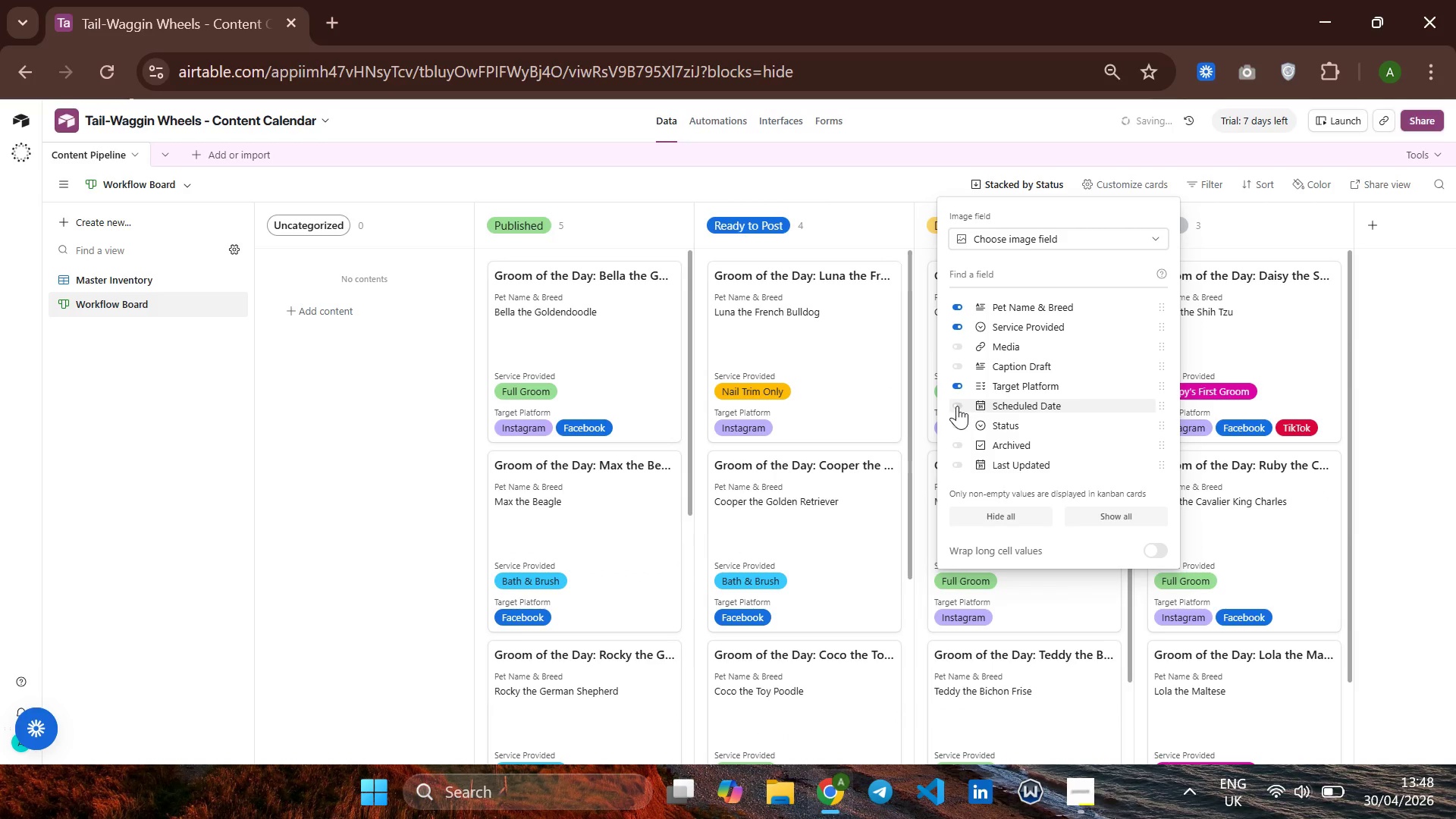 
left_click([957, 406])
 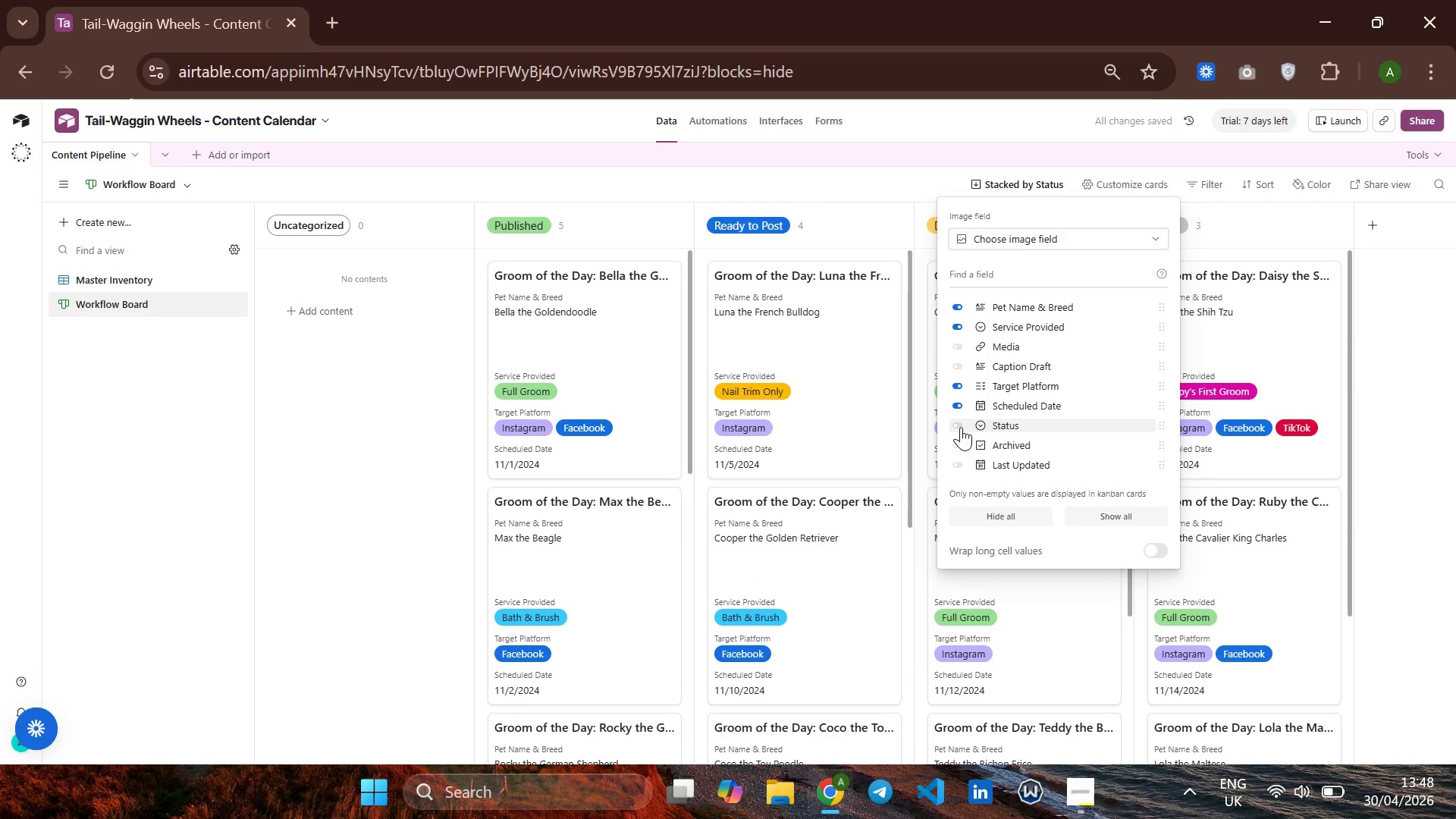 
left_click([957, 431])
 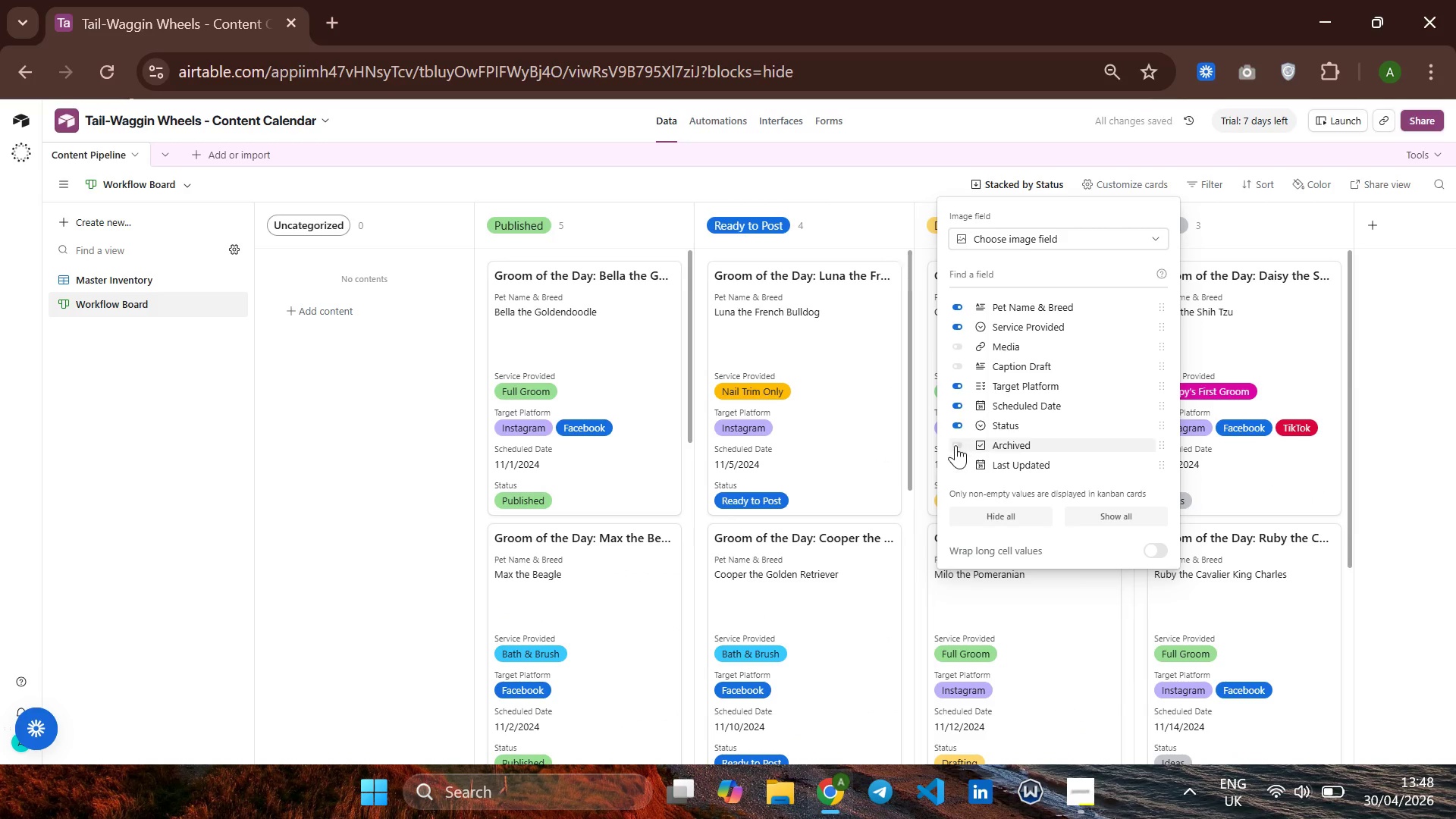 
left_click([956, 446])
 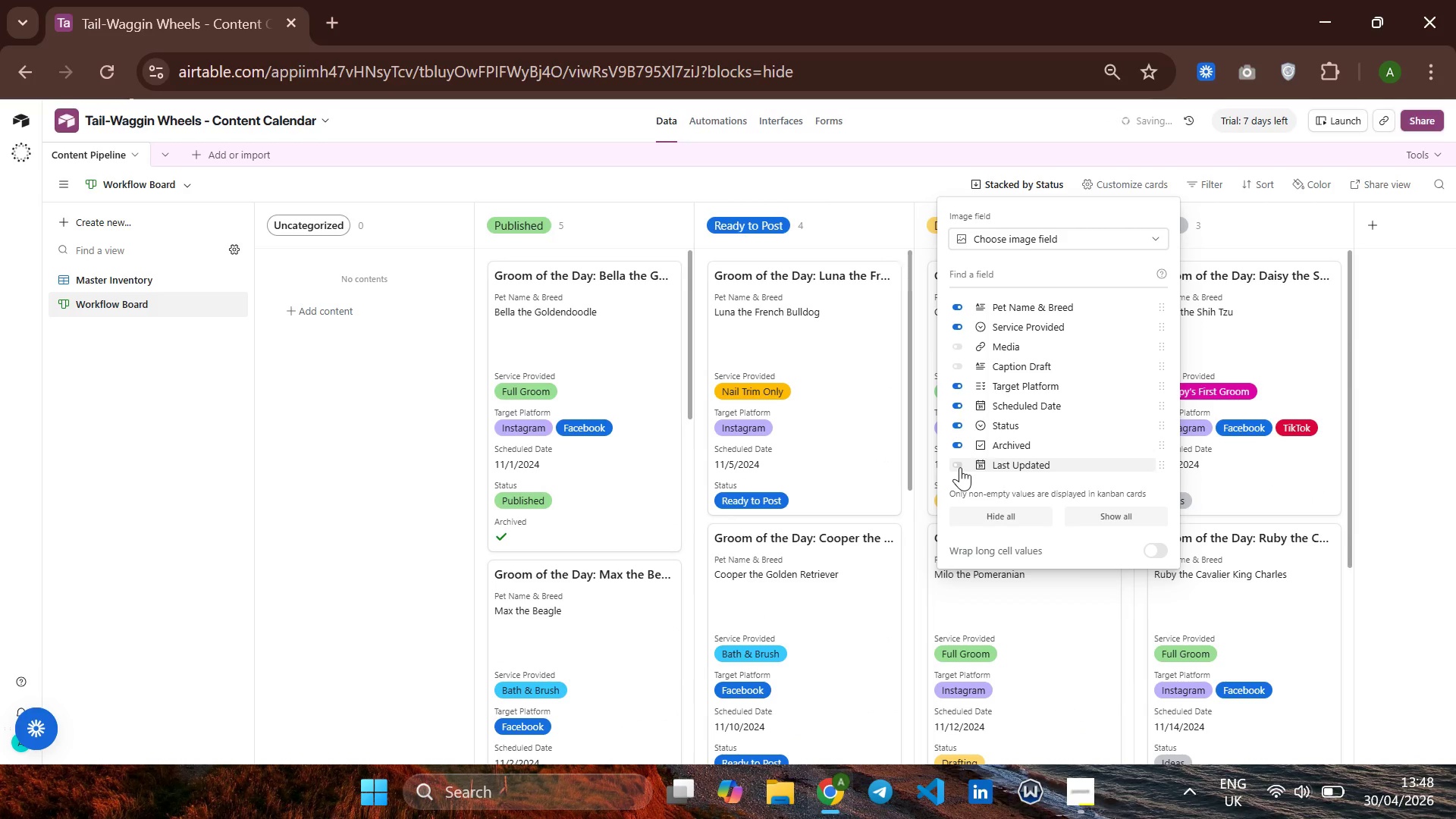 
left_click([960, 467])
 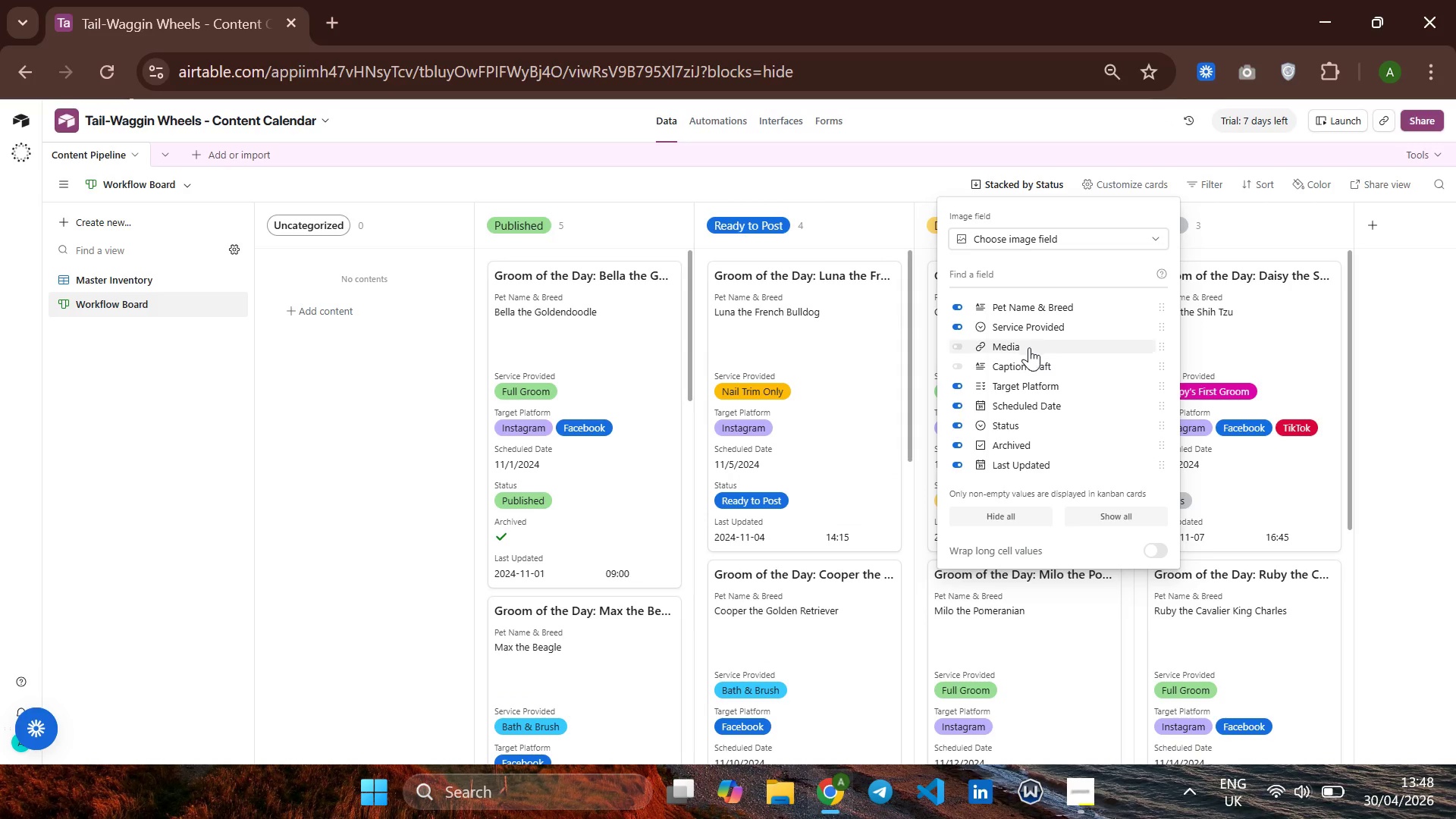 
wait(11.76)
 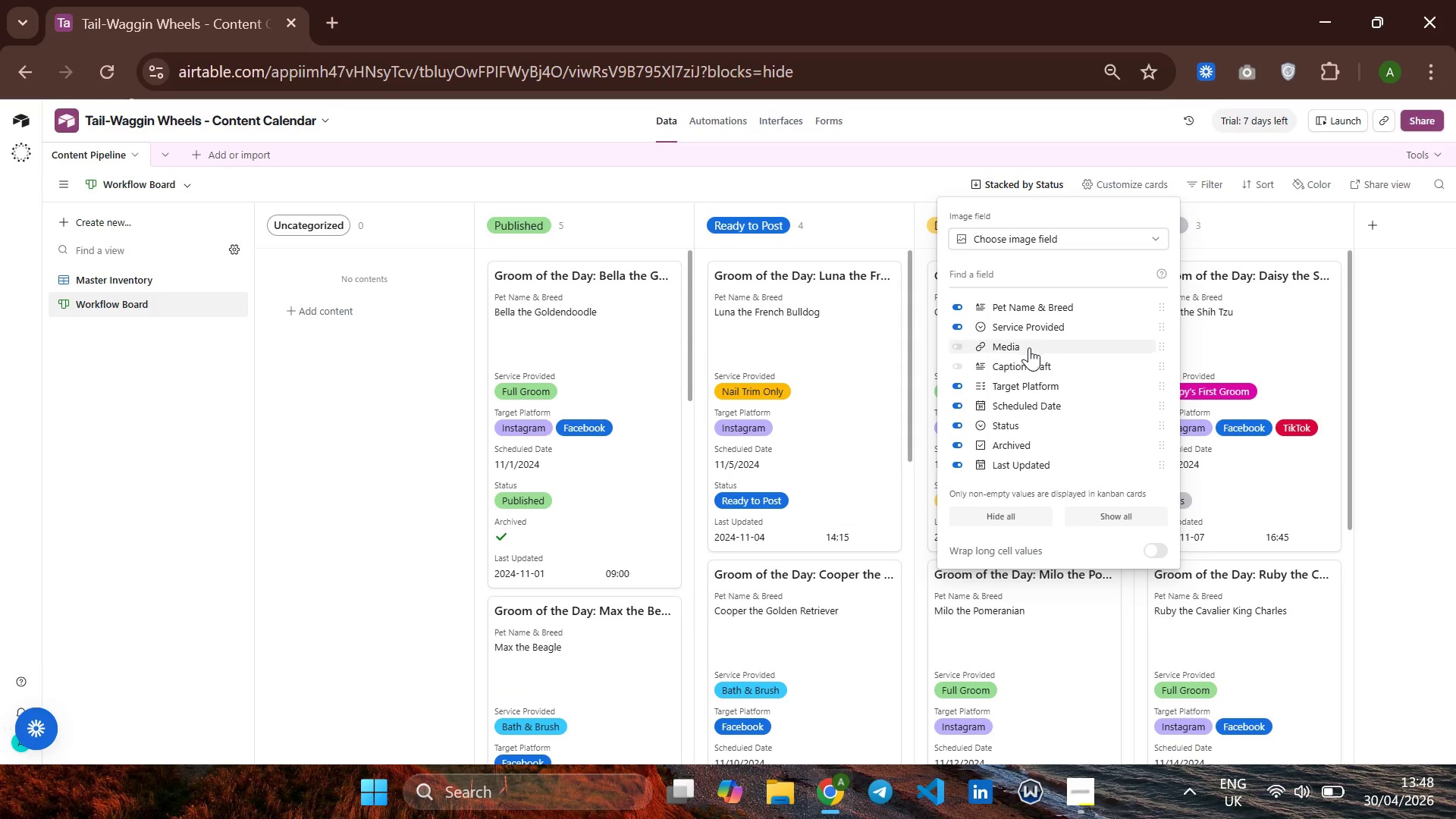 
left_click([956, 427])
 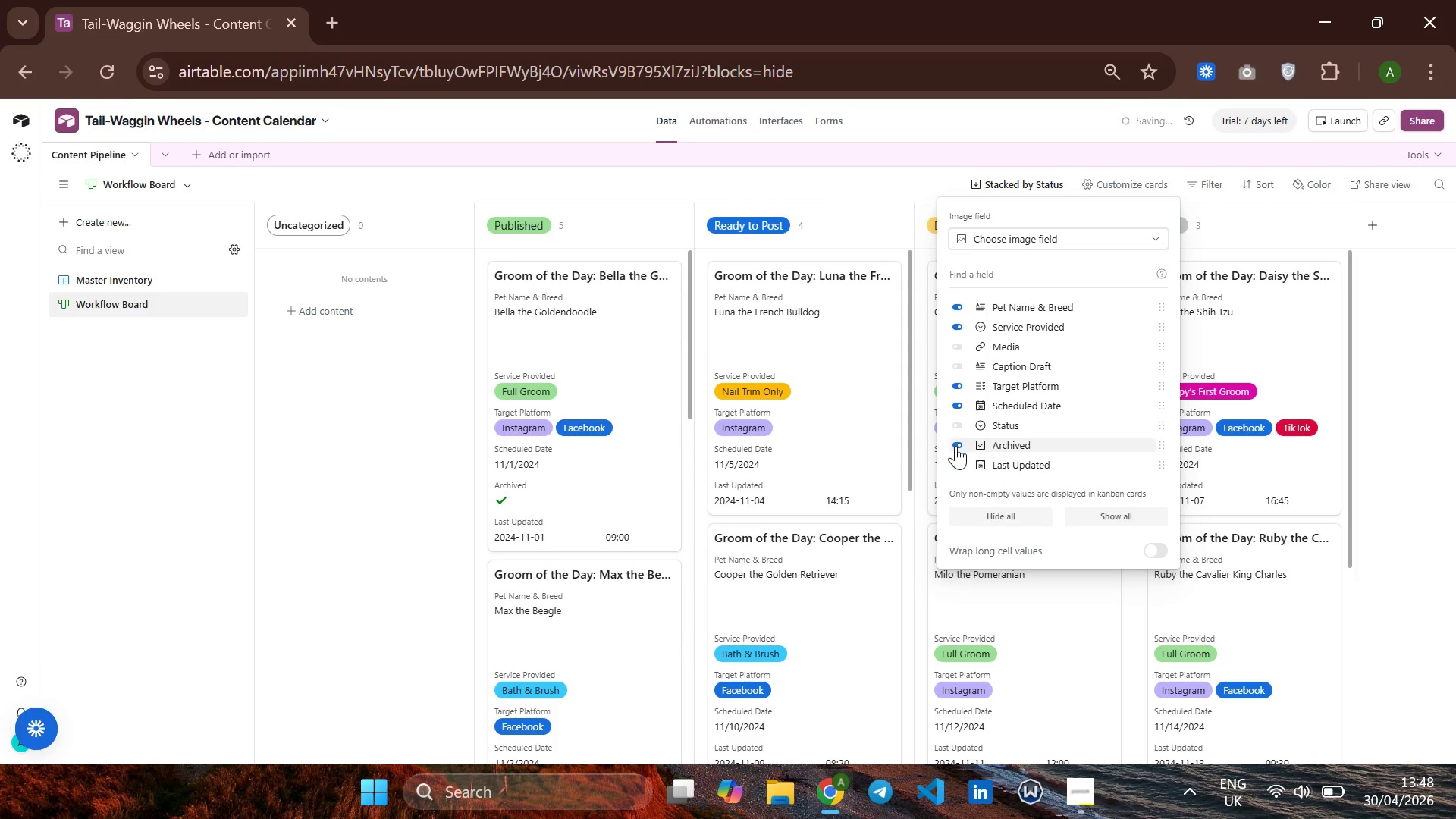 
left_click([956, 446])
 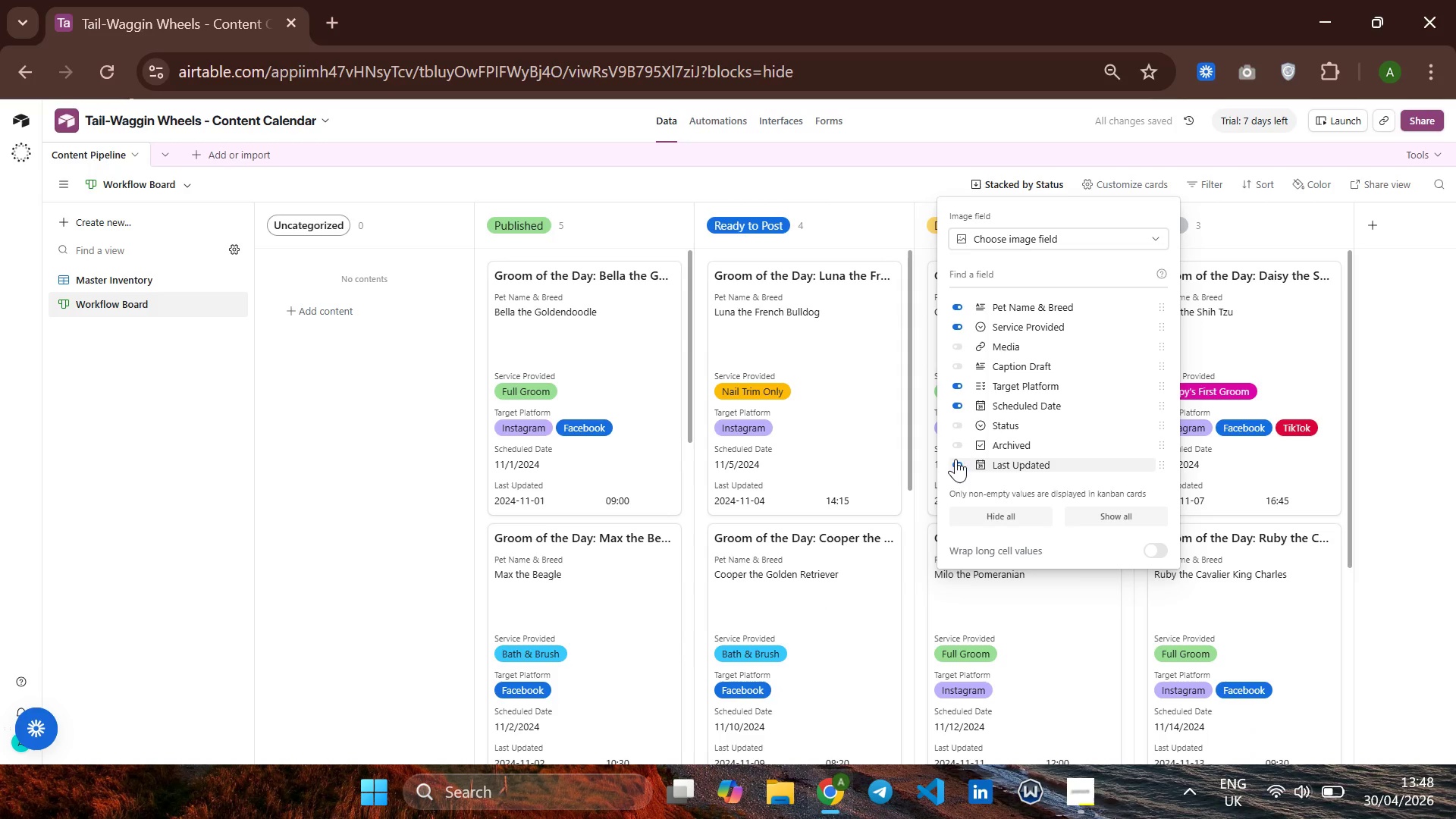 
left_click([956, 468])
 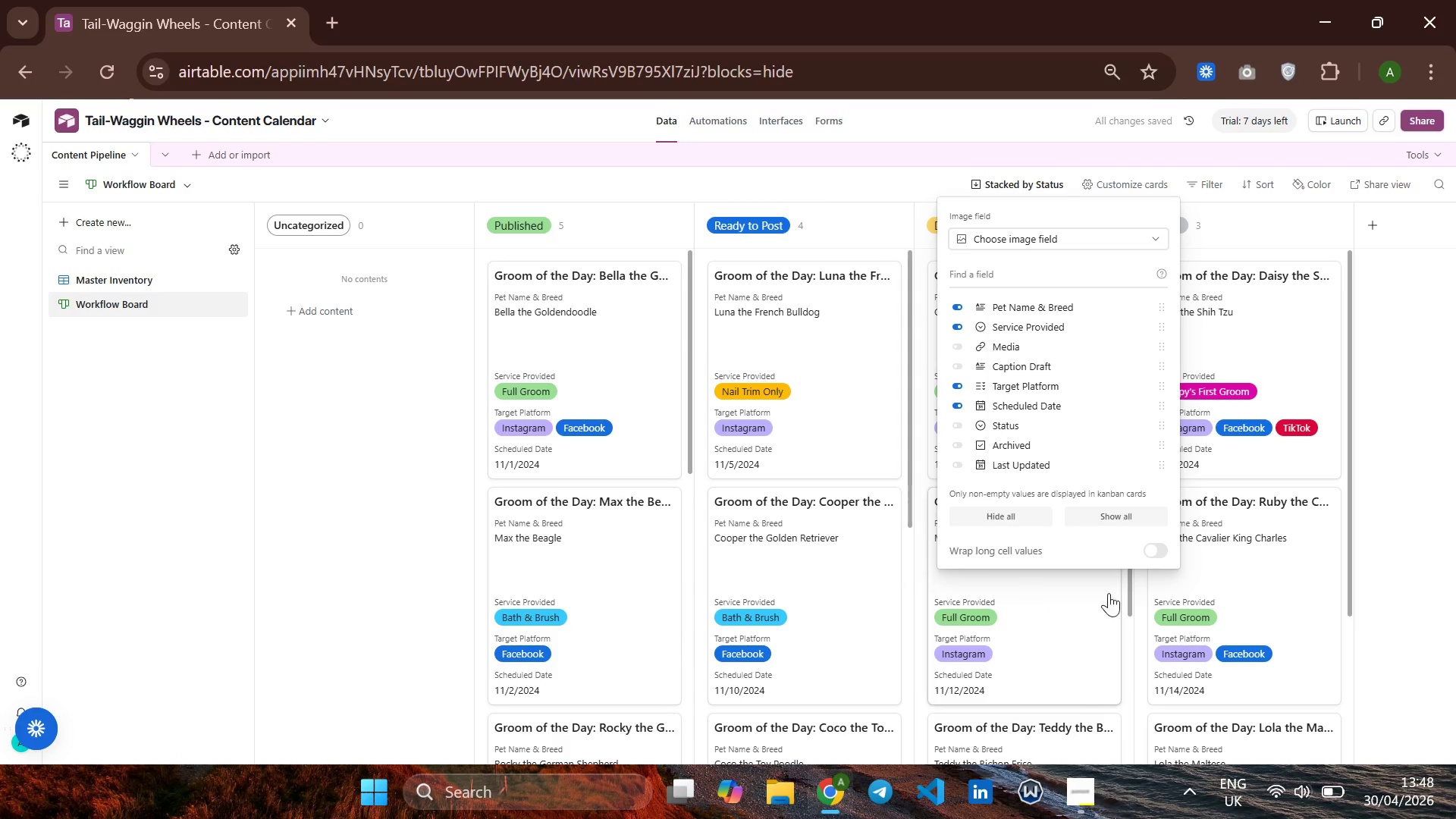 
left_click([1413, 420])
 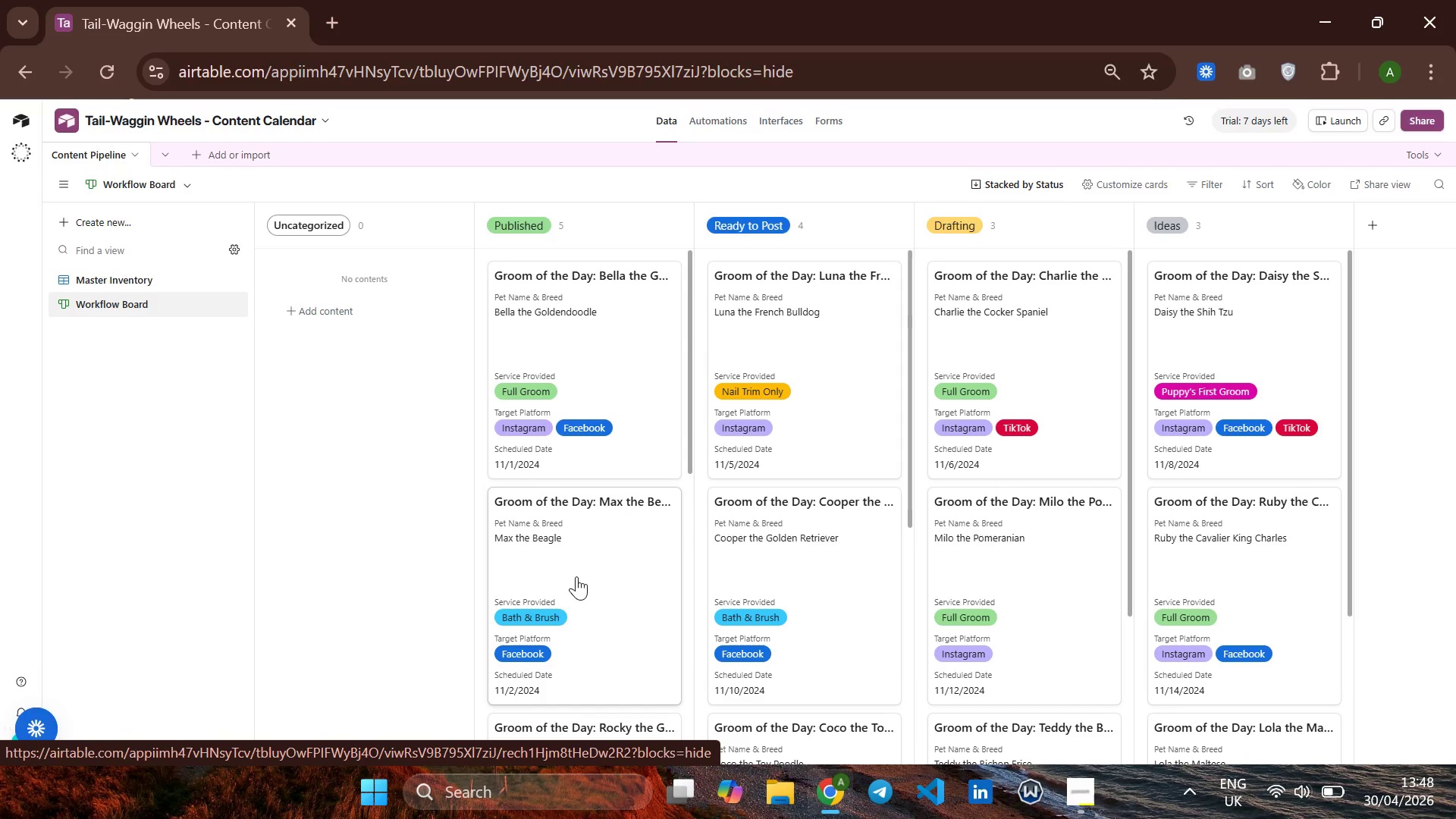 
wait(10.98)
 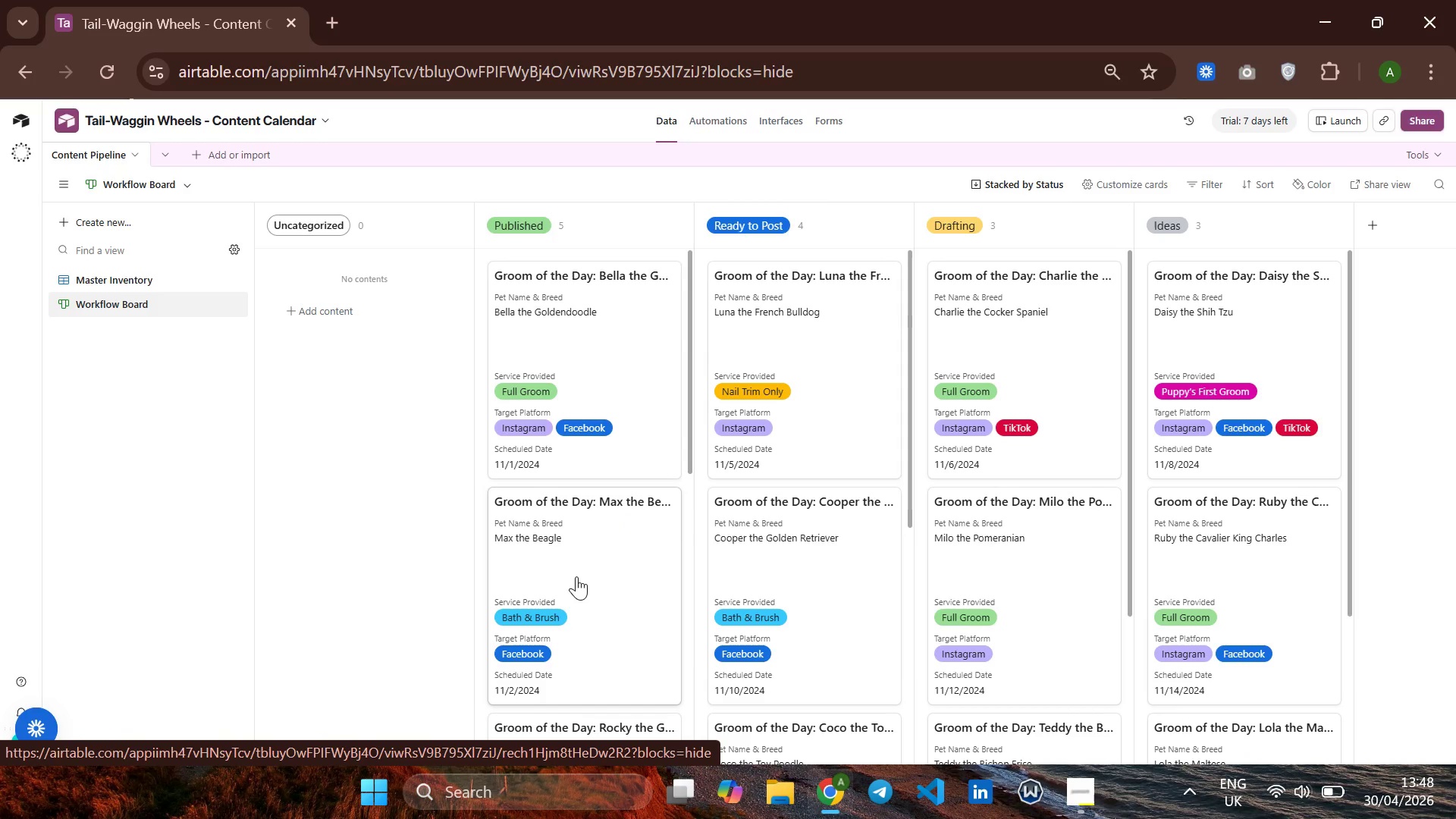 
left_click([155, 281])
 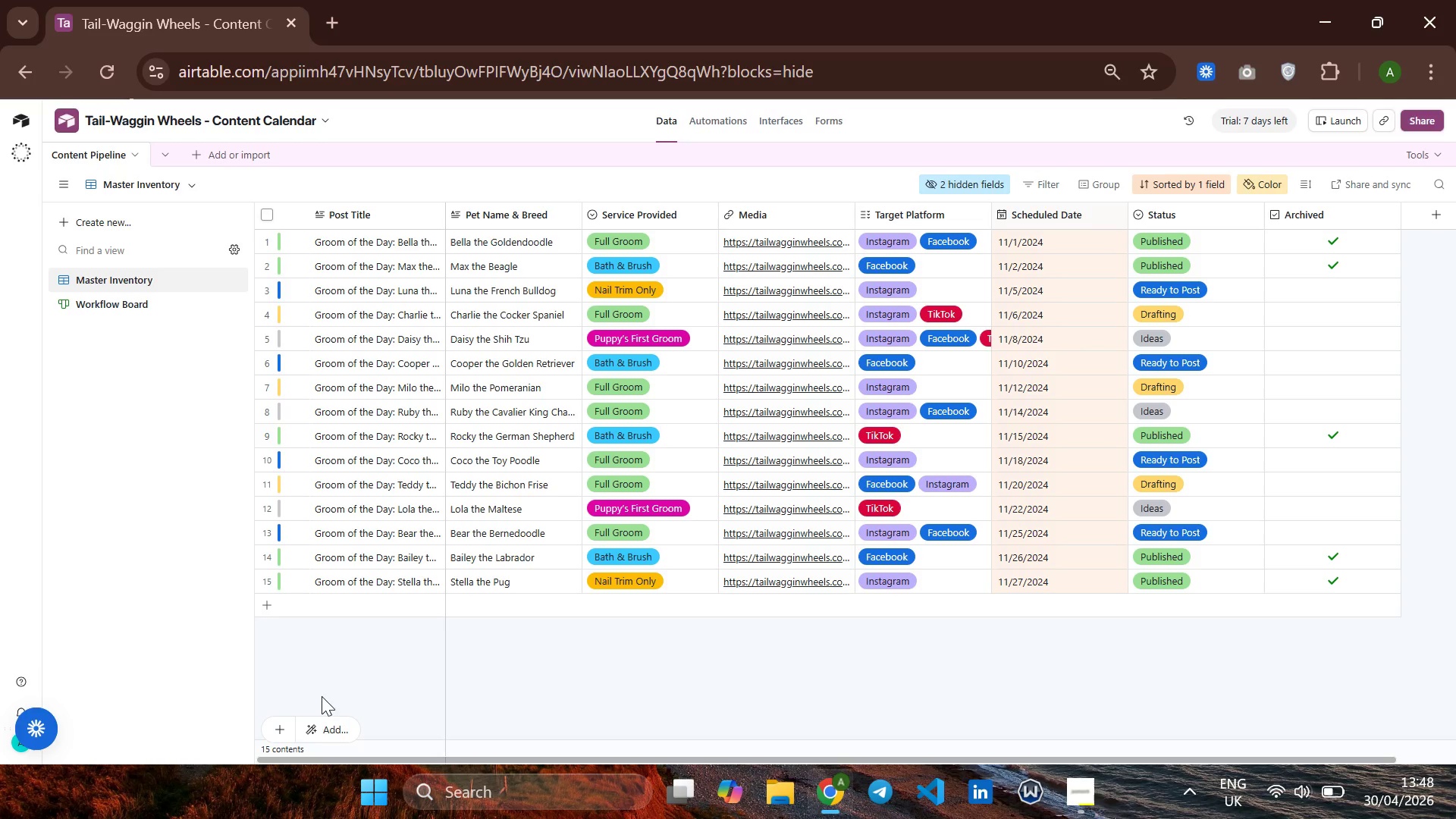 
left_click([312, 721])
 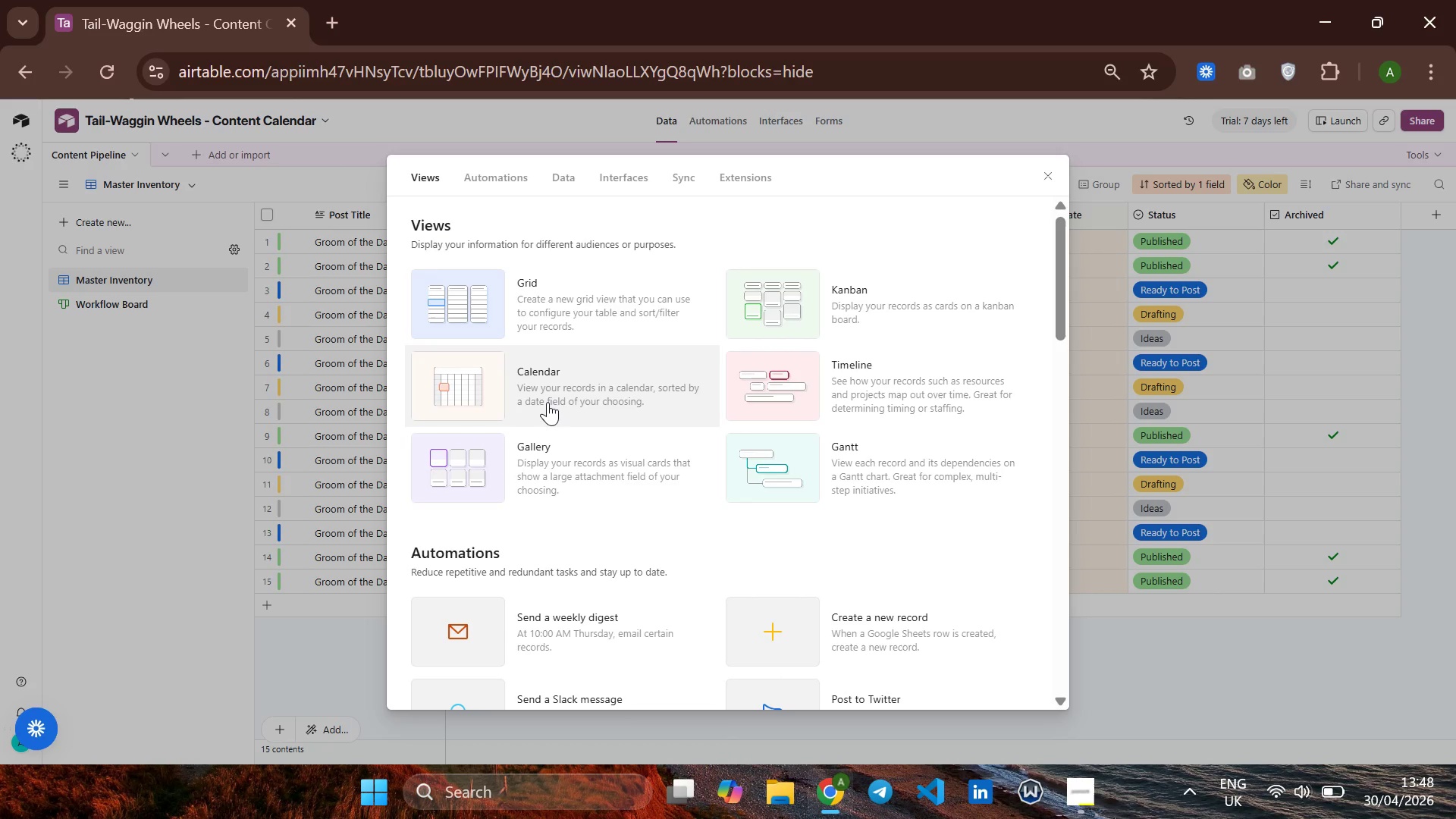 
left_click([548, 402])
 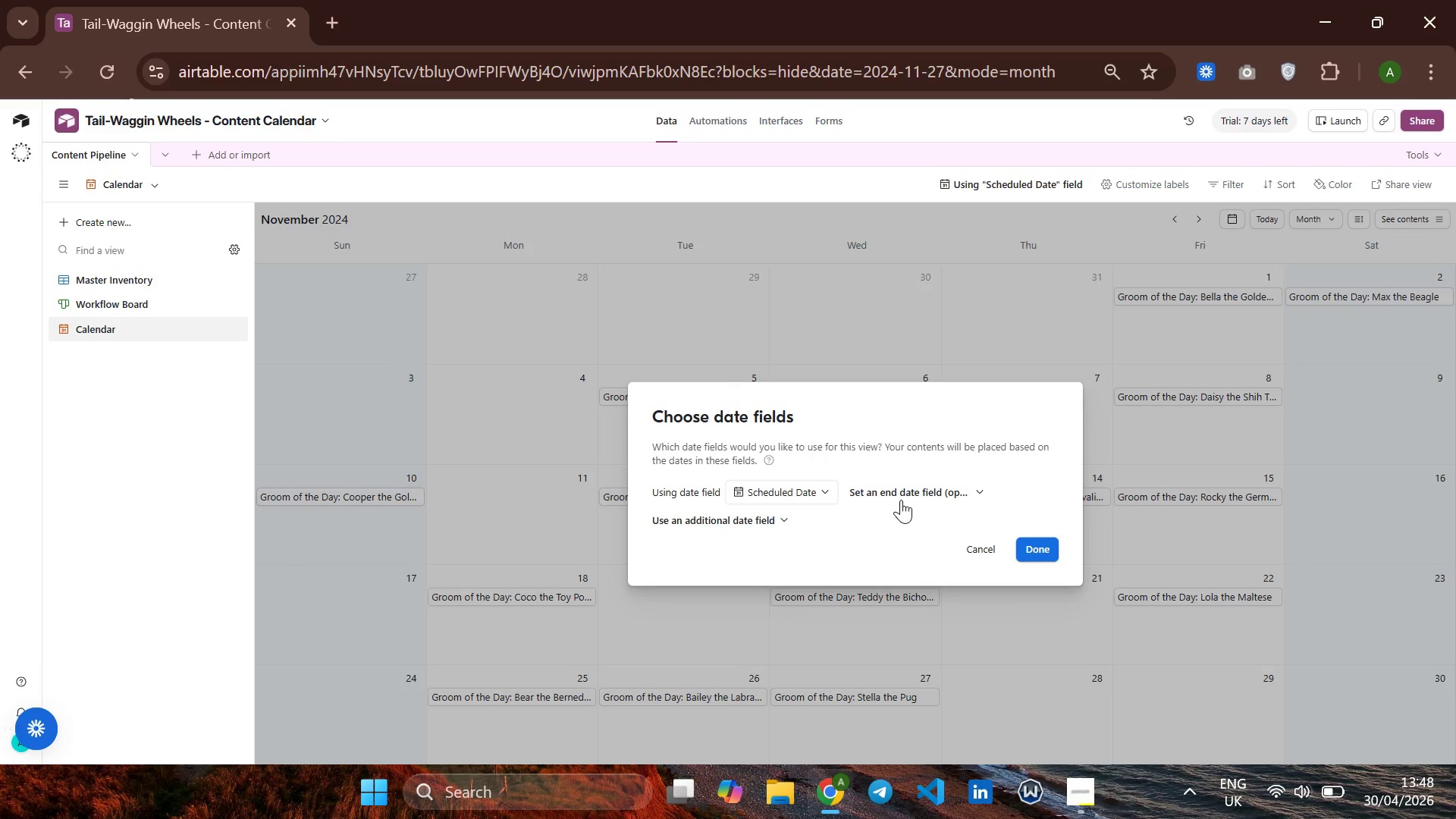 
wait(11.52)
 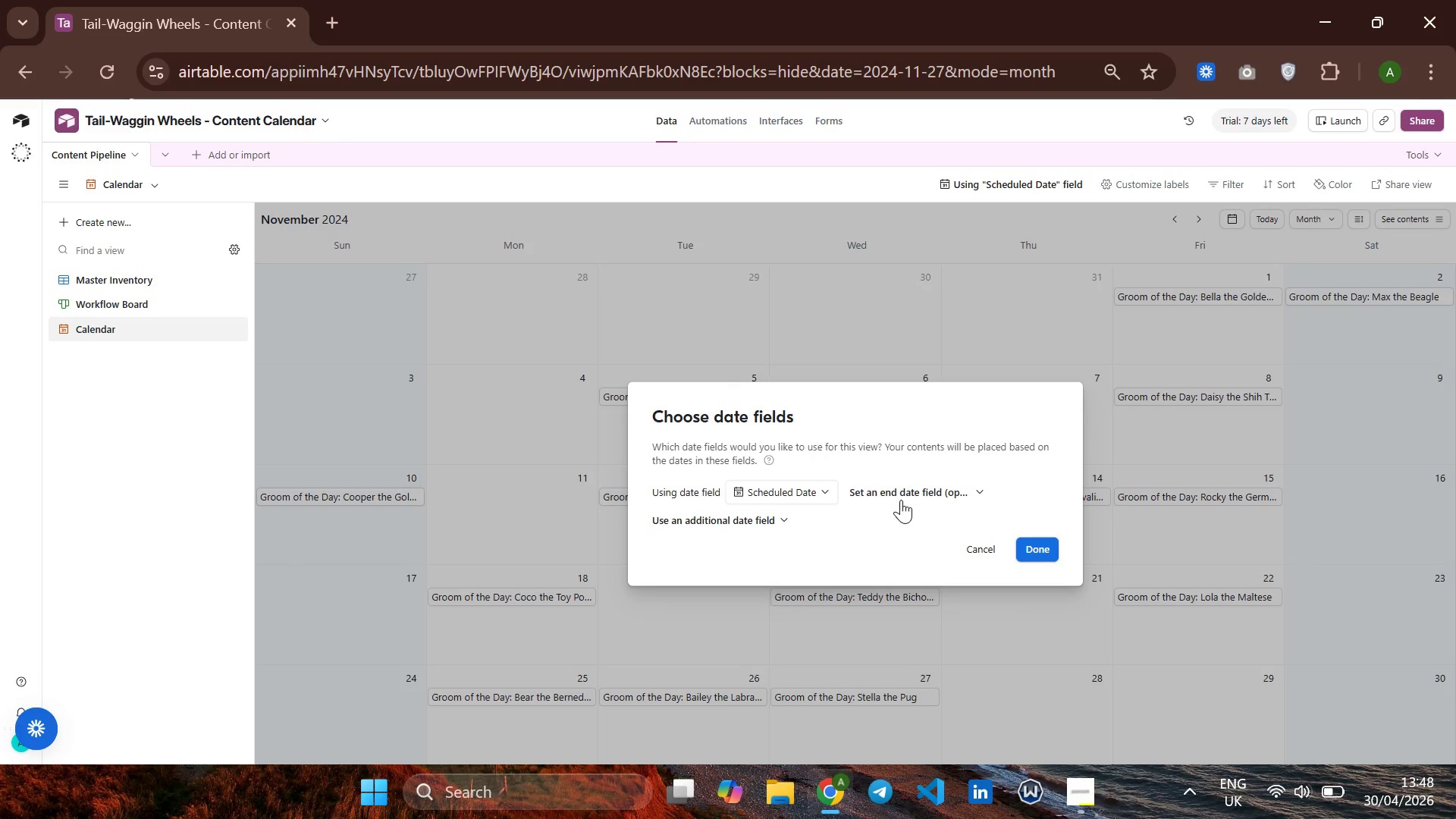 
left_click([1032, 540])
 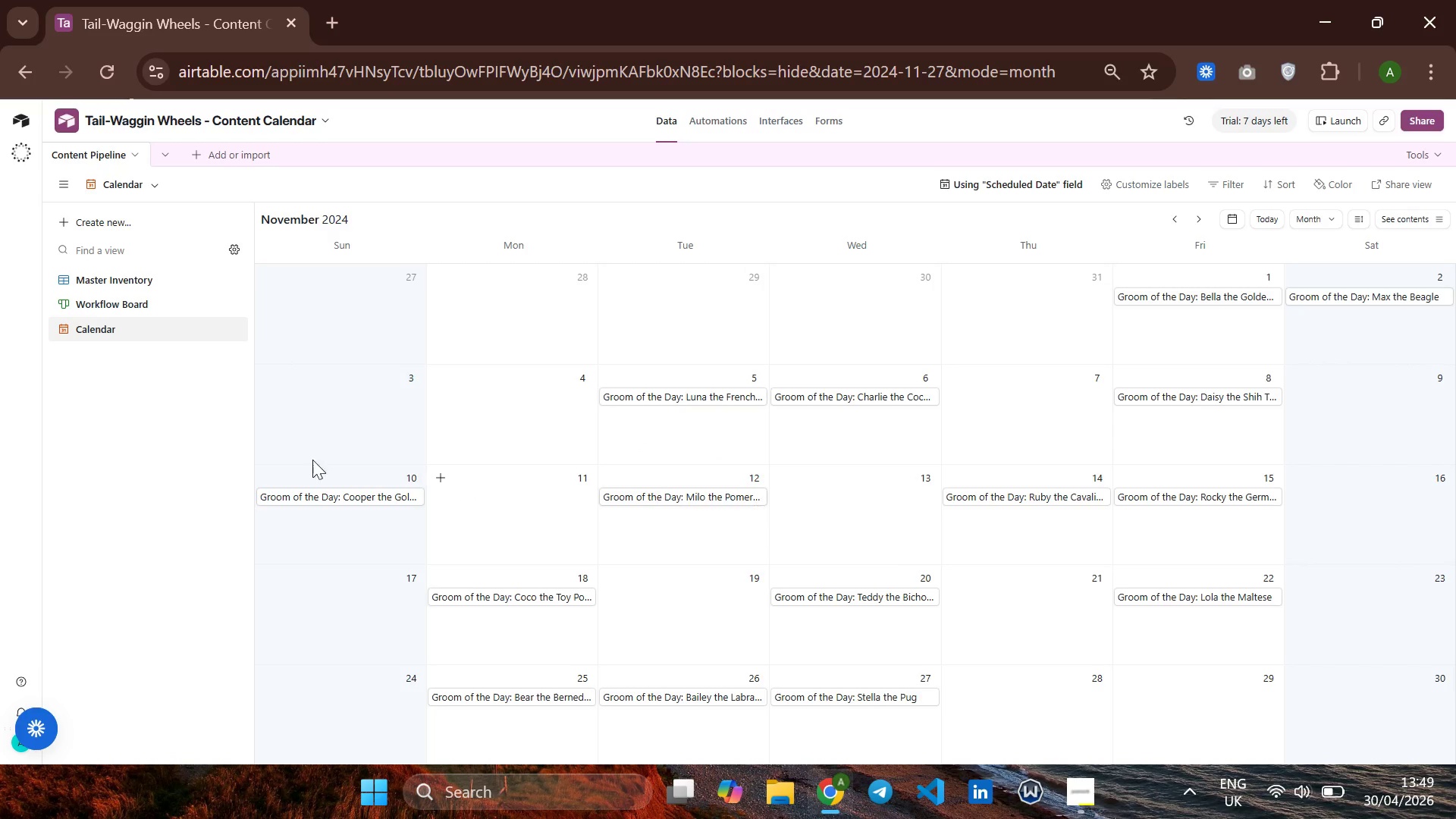 
wait(6.62)
 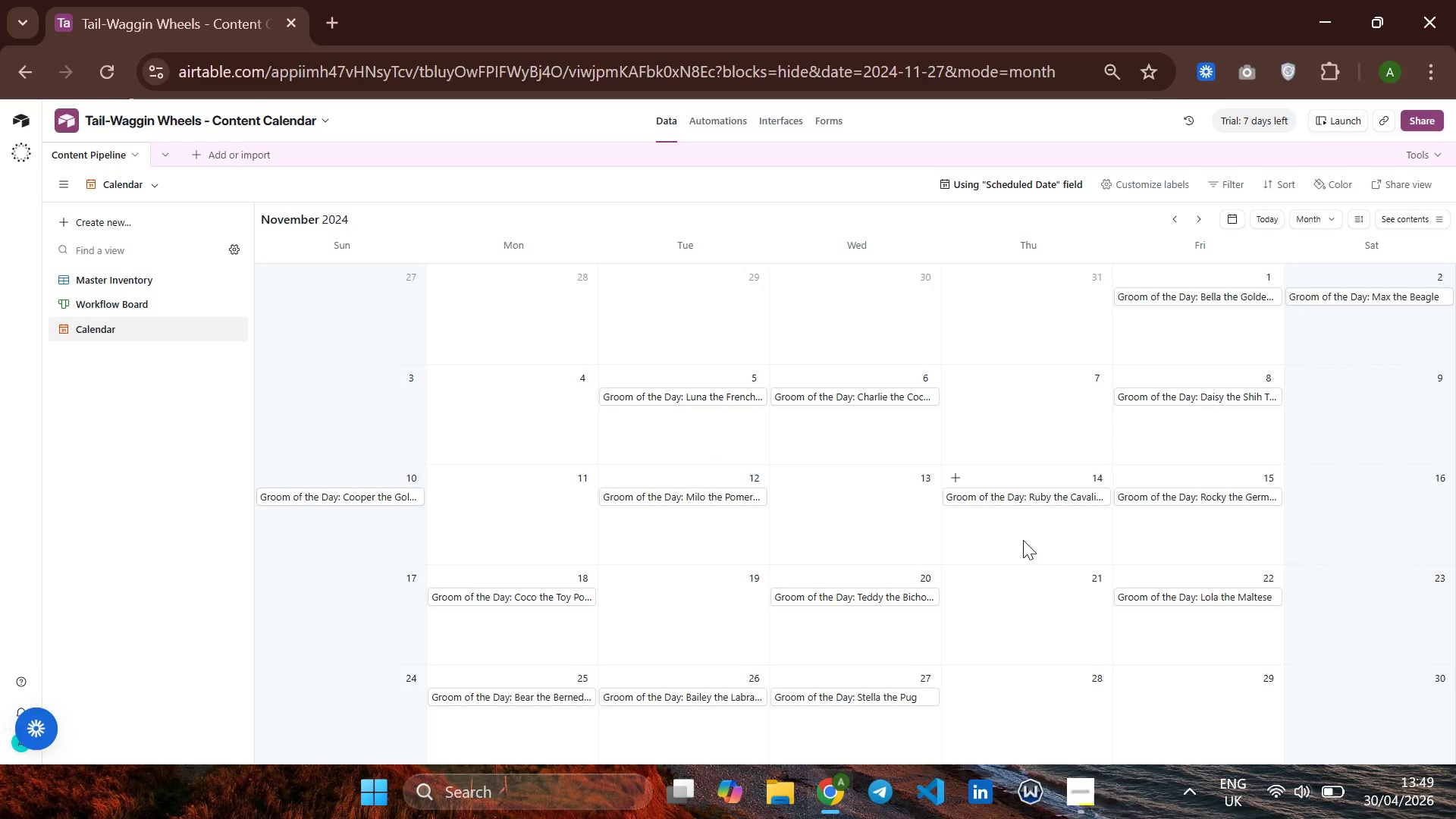 
left_click([215, 328])
 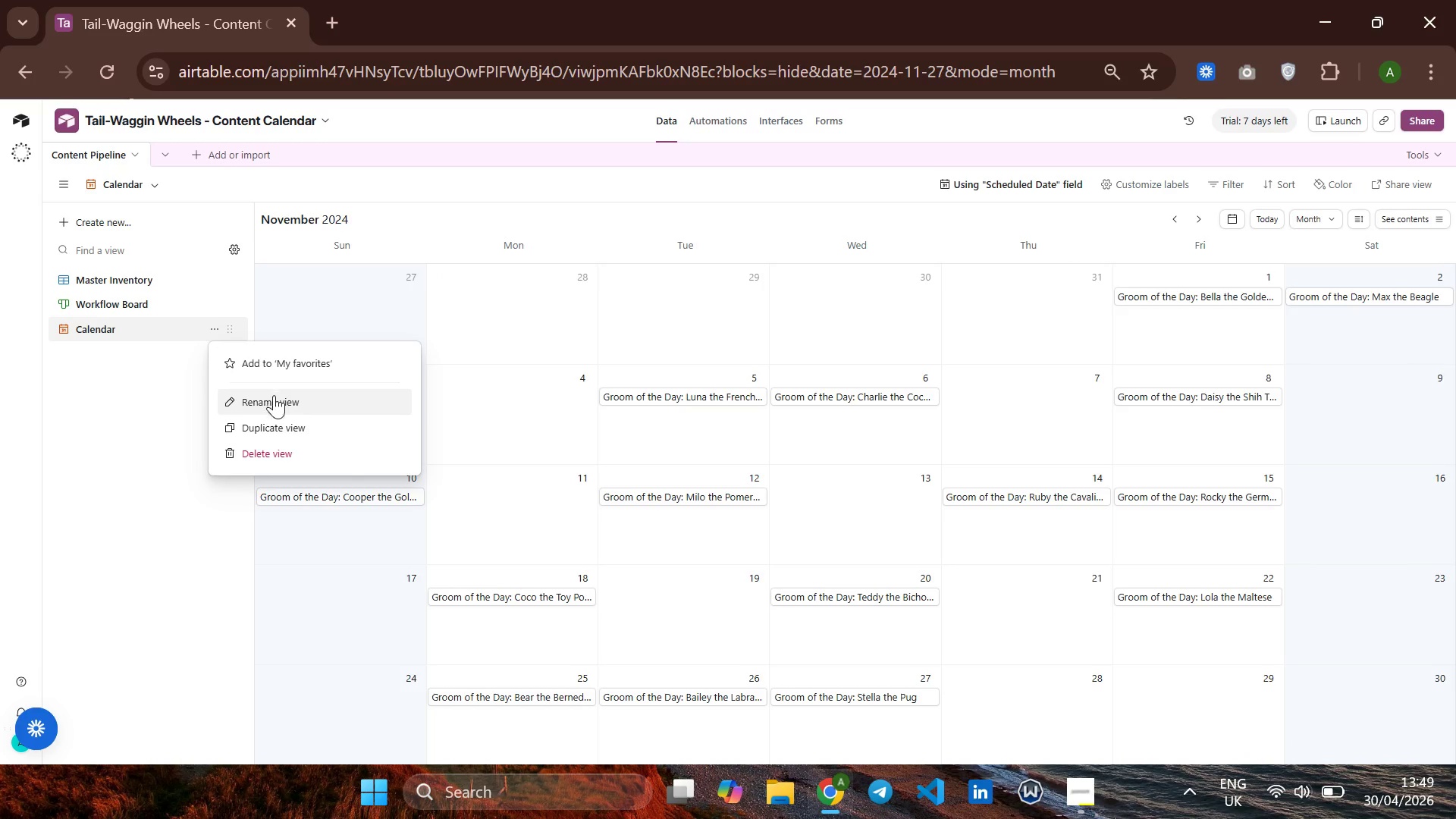 
left_click([274, 404])
 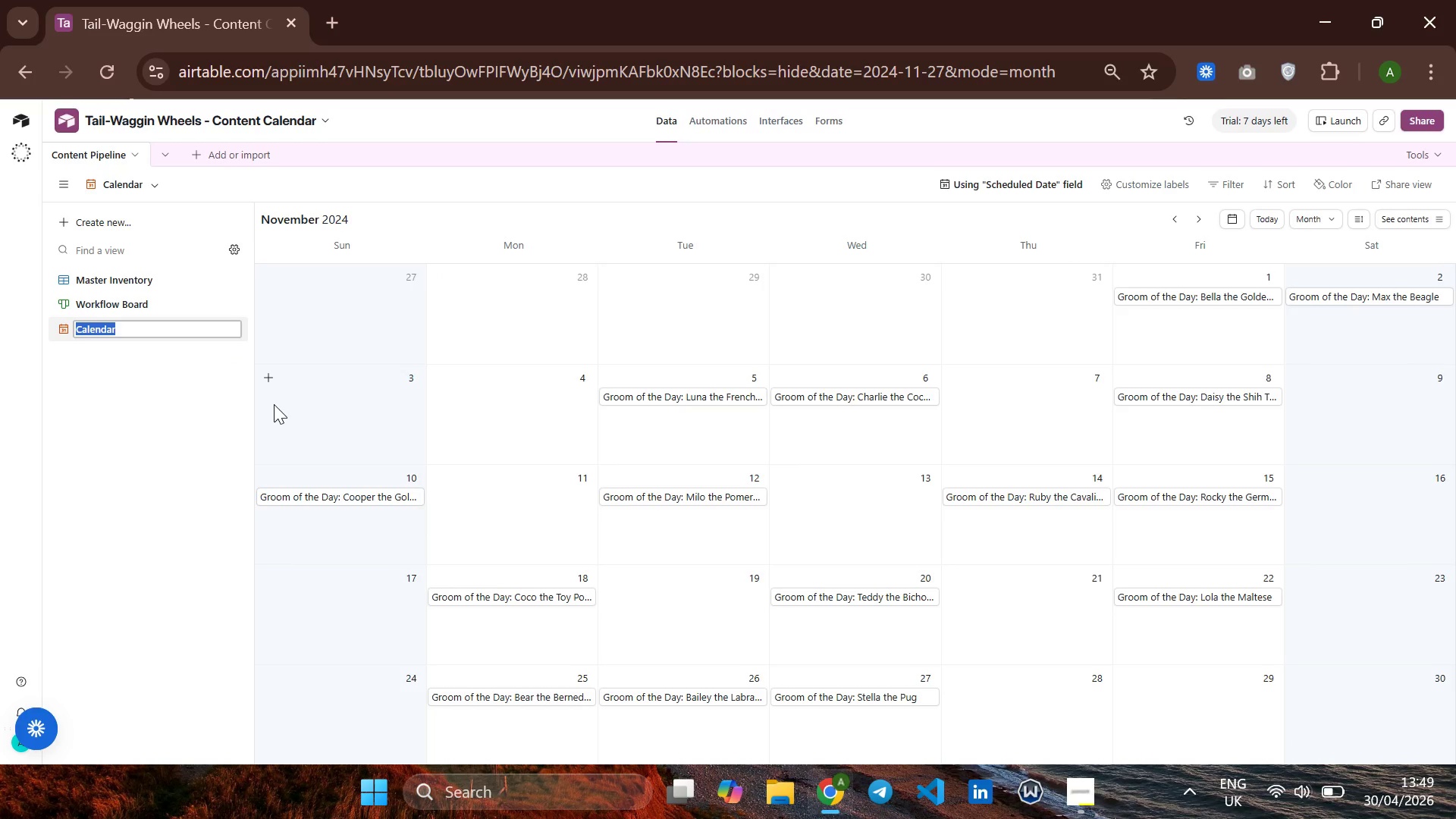 
type(Posting Schedule)
 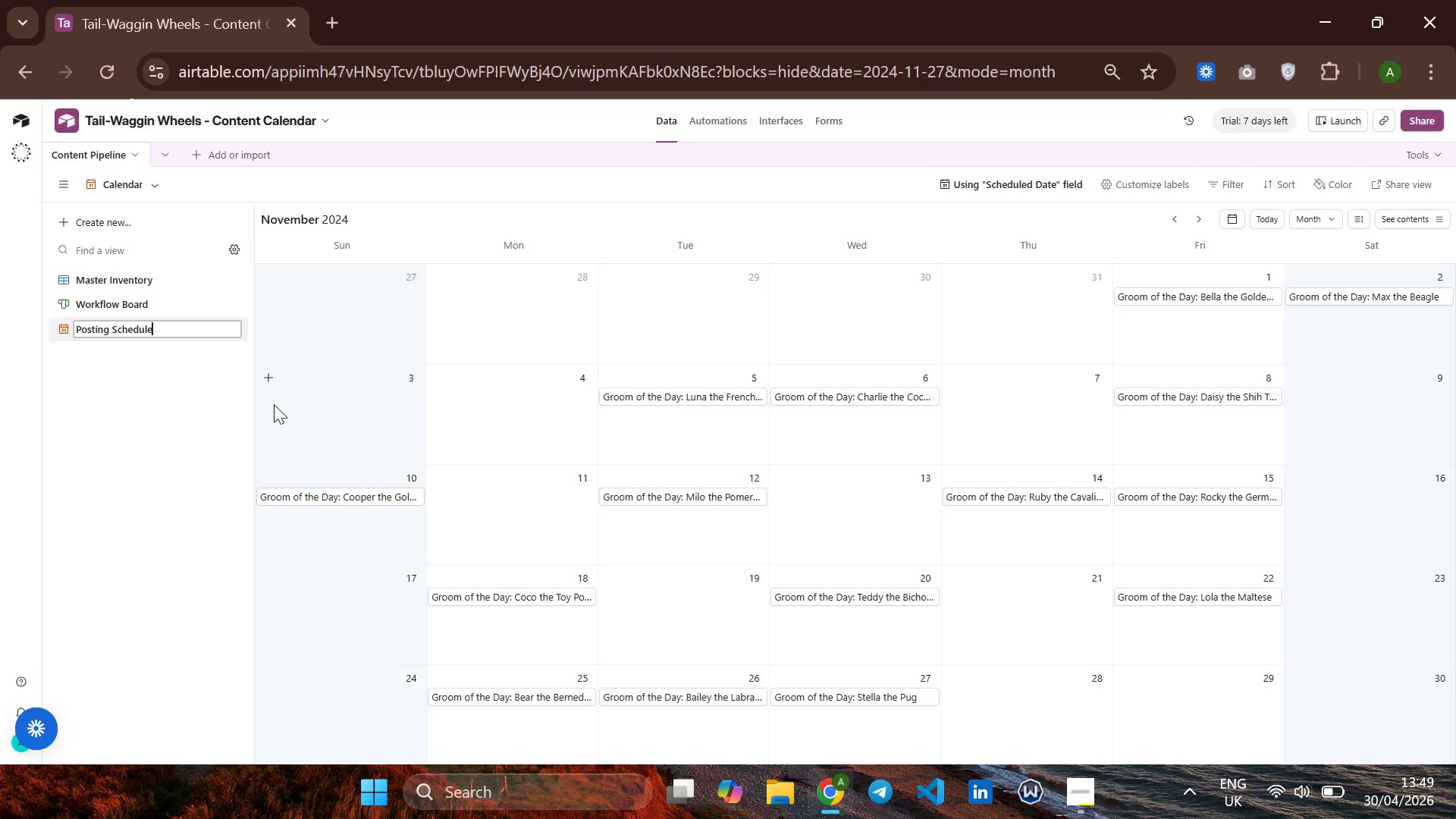 
left_click([127, 436])
 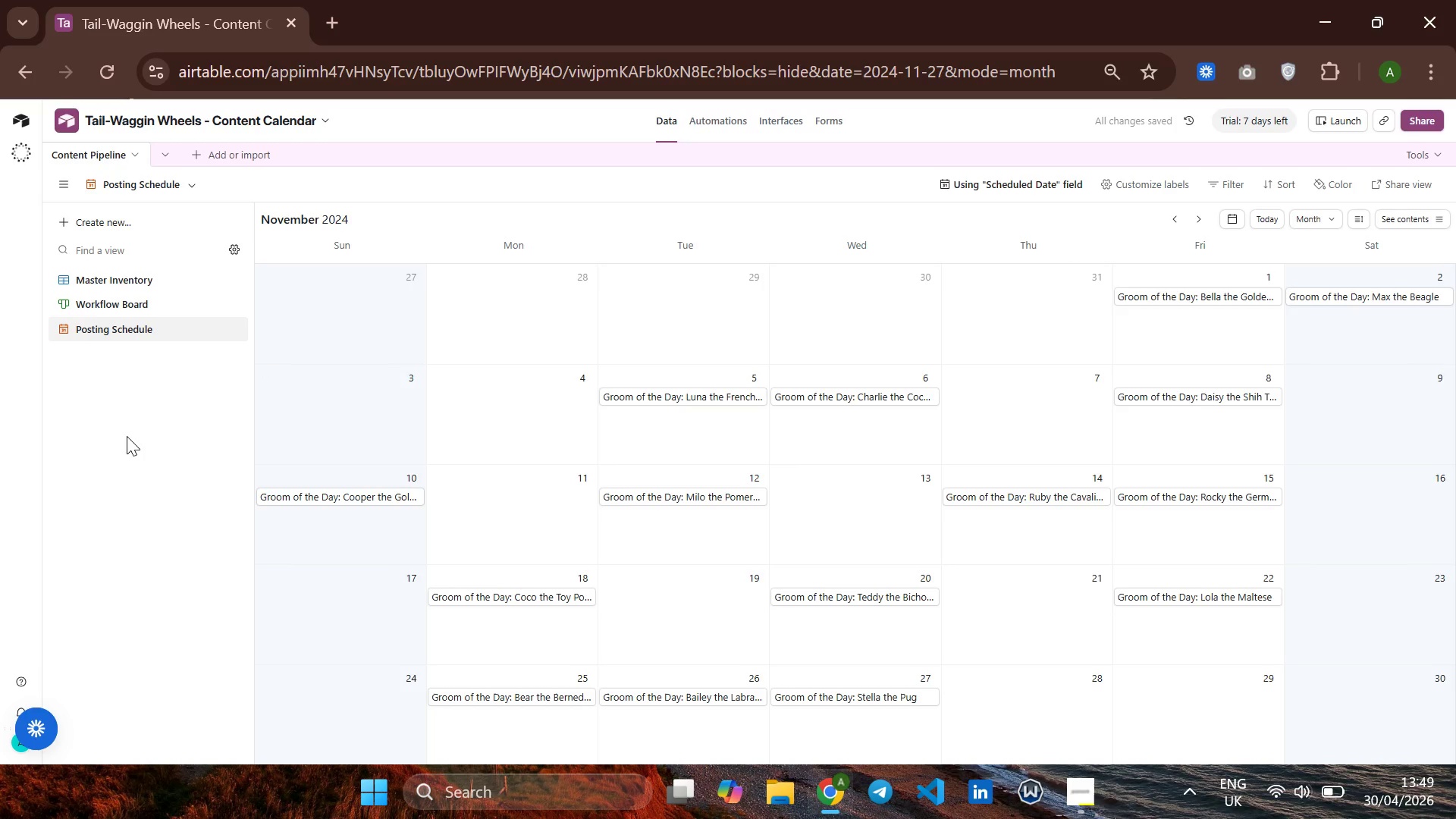 
wait(9.0)
 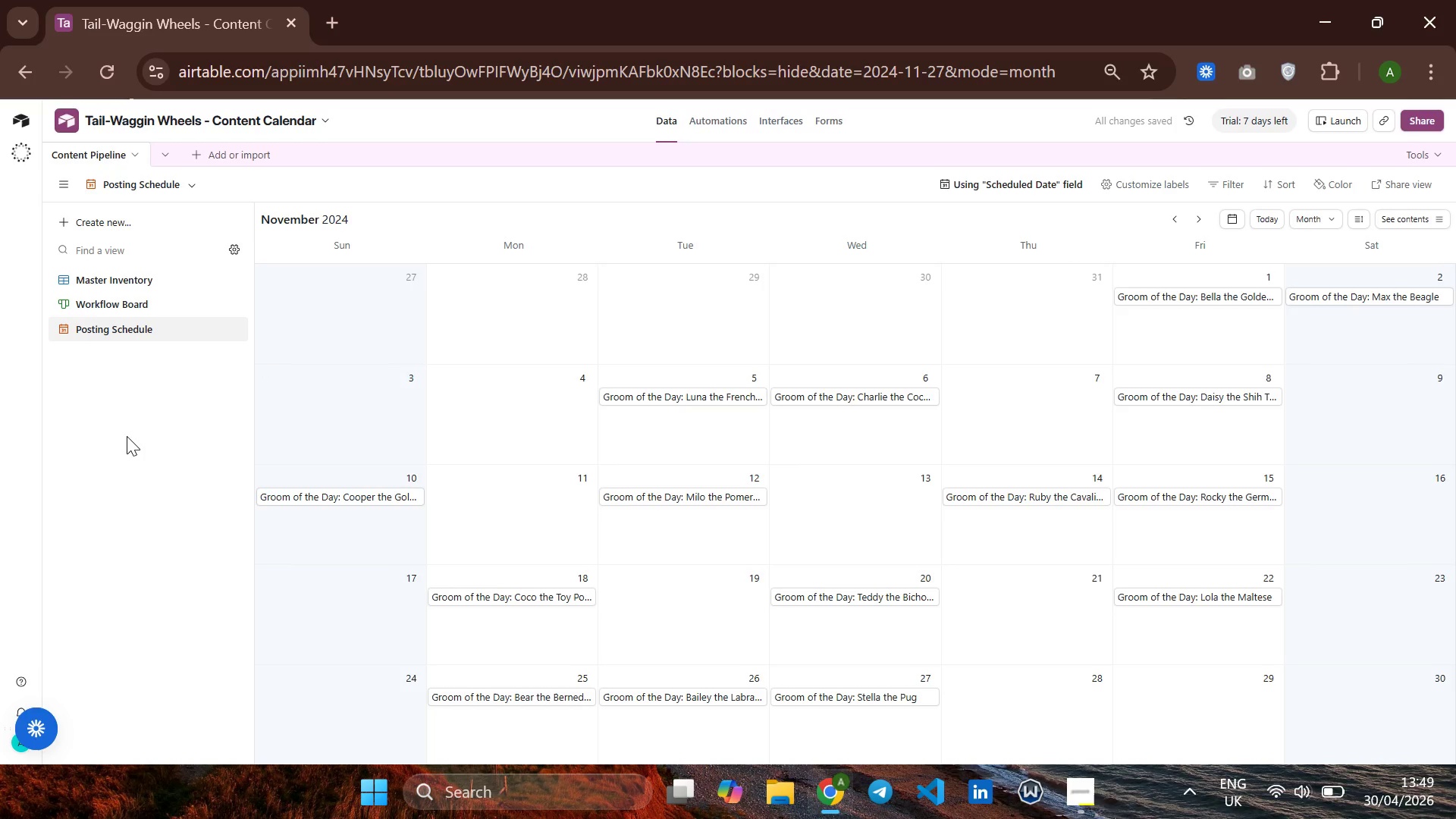 
left_click([1323, 184])
 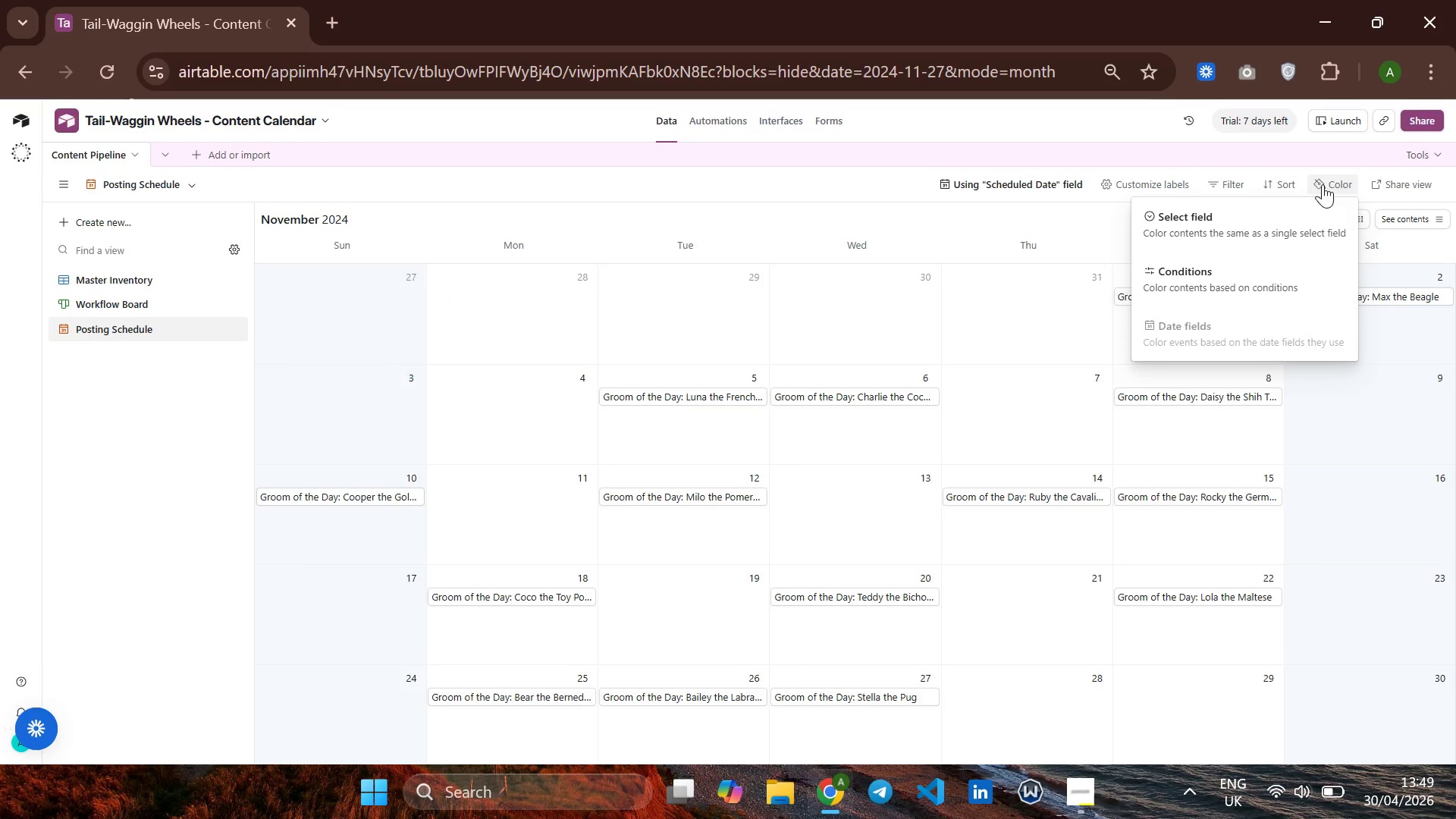 
wait(6.41)
 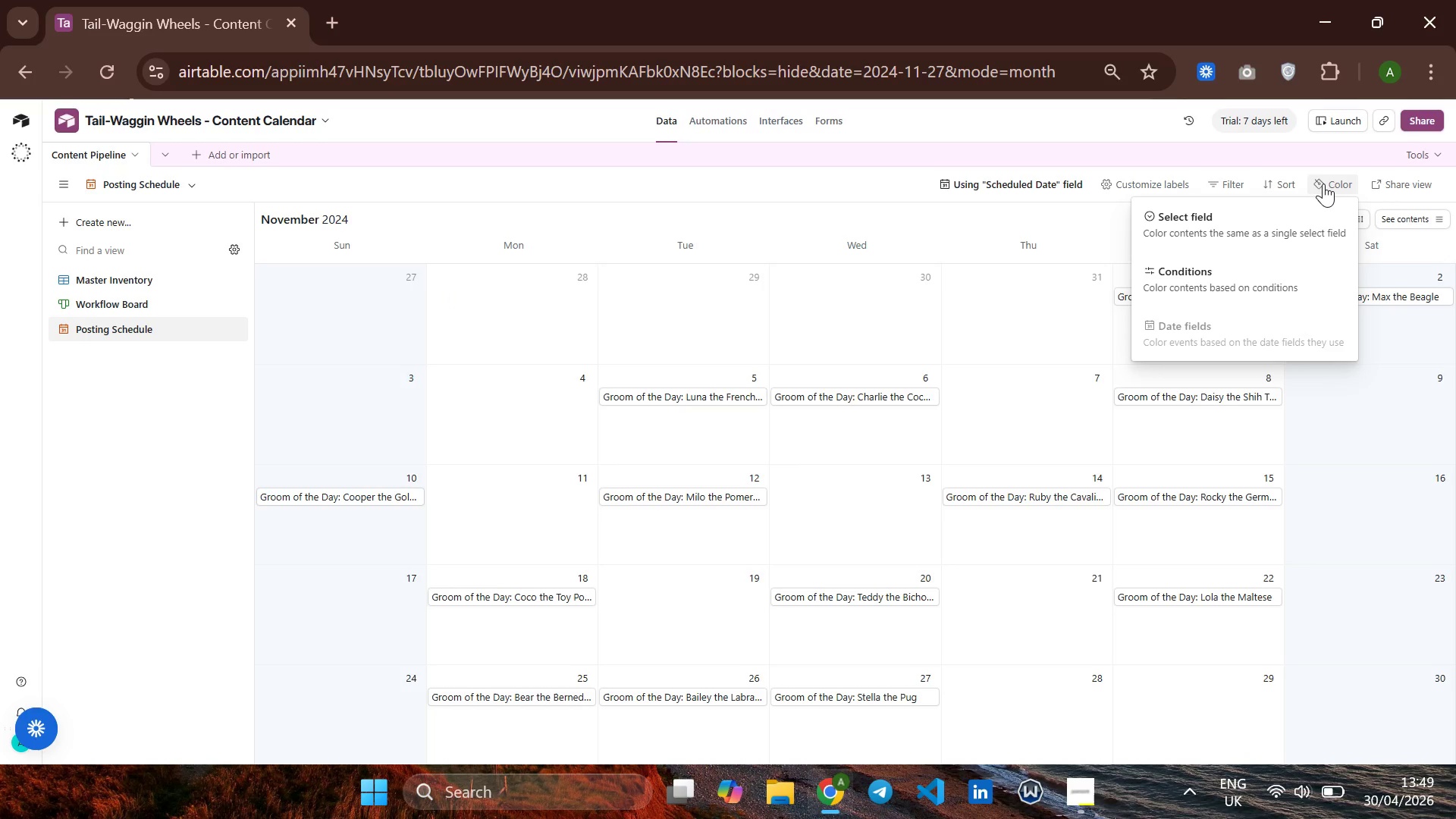 
left_click([1248, 224])
 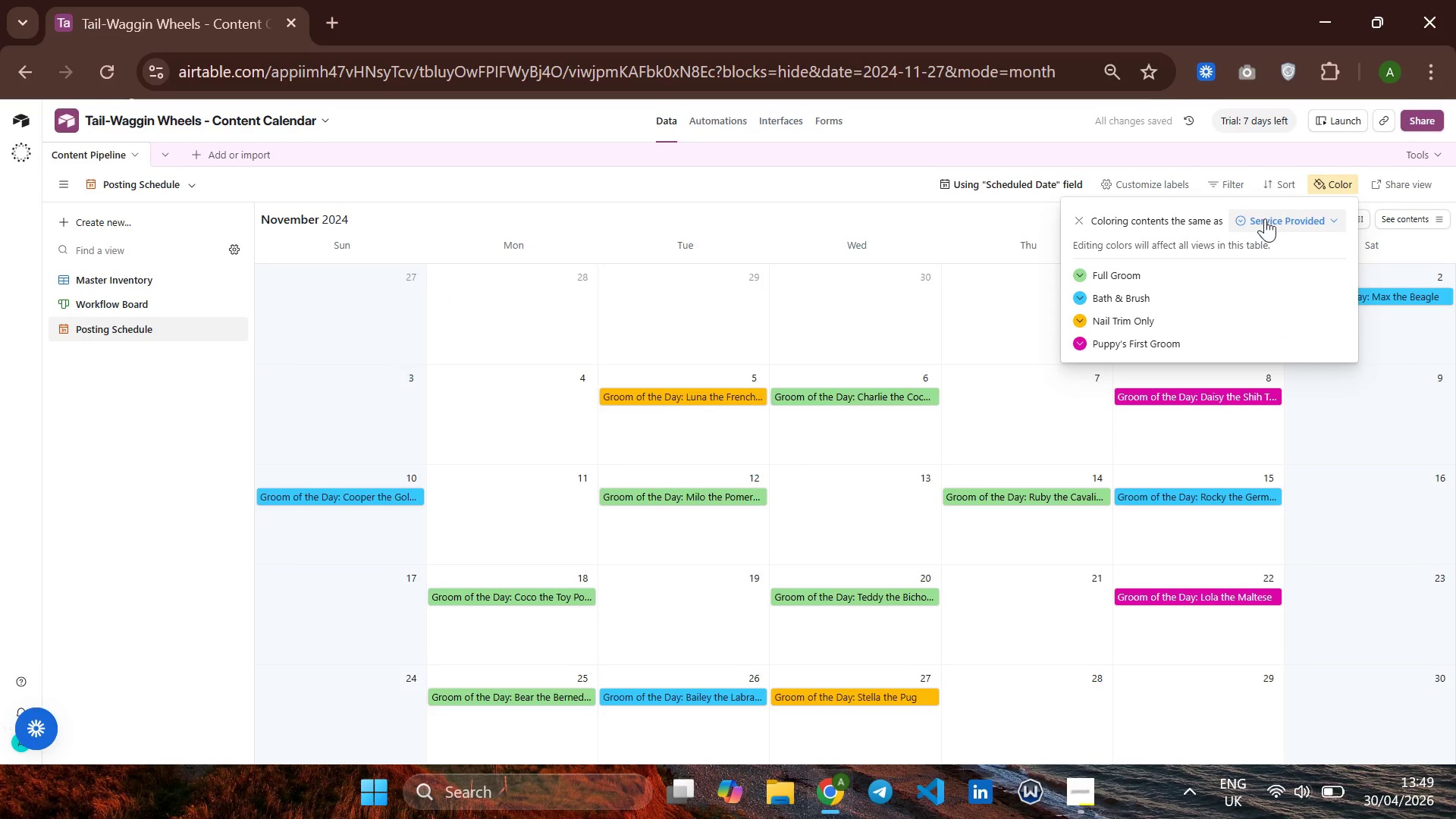 
left_click([1269, 218])
 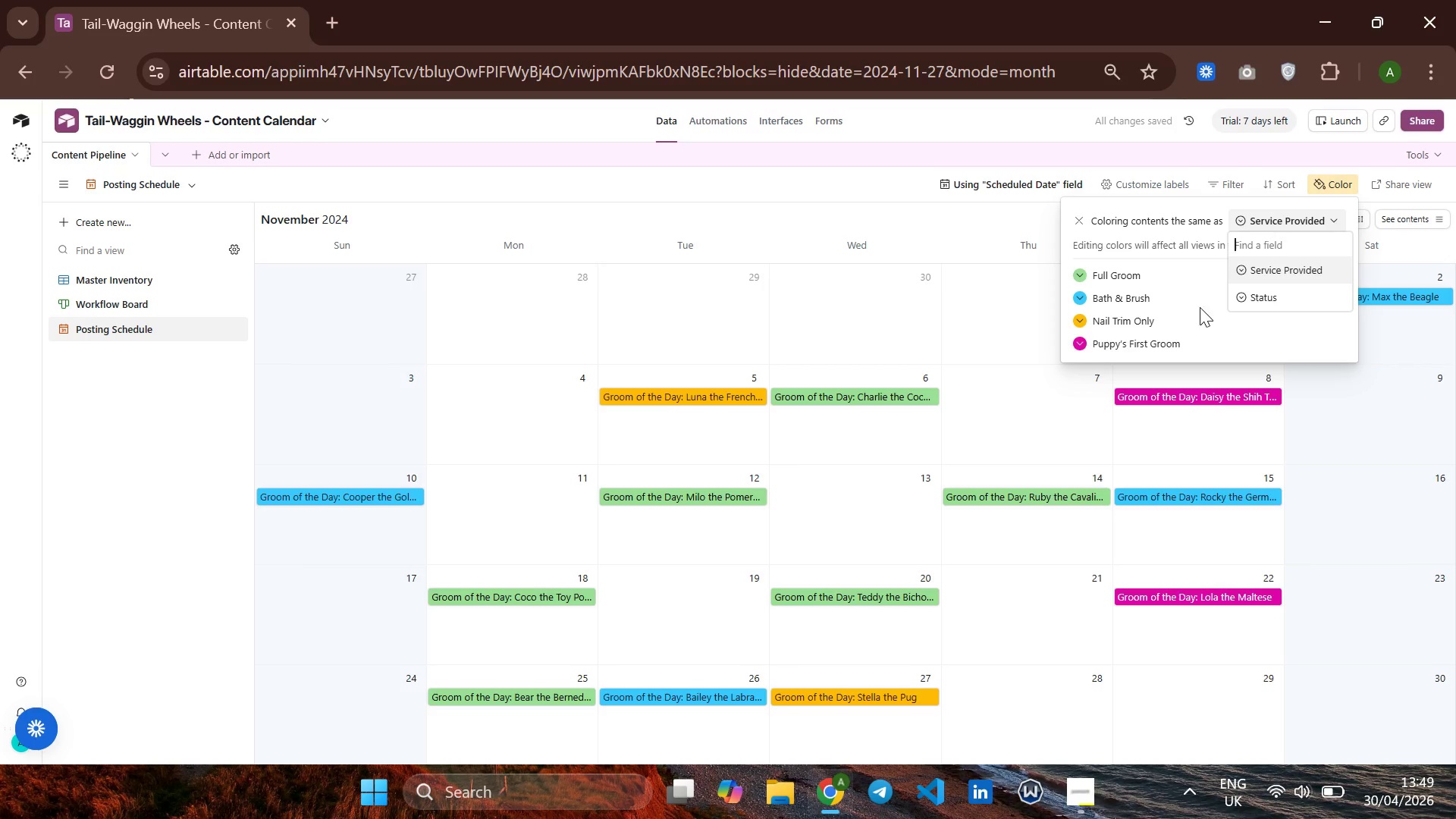 
left_click([1370, 375])
 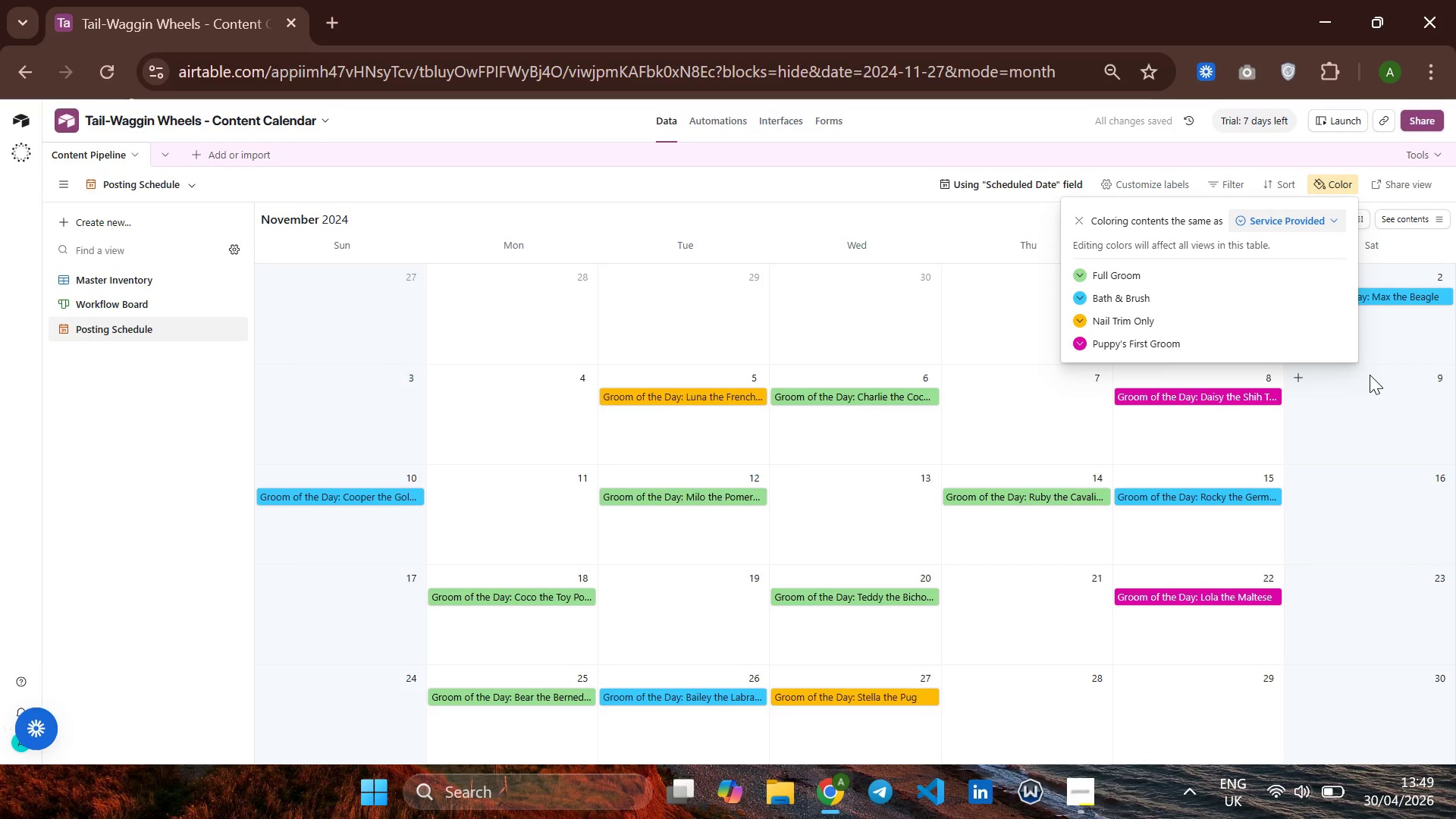 
left_click([1370, 375])
 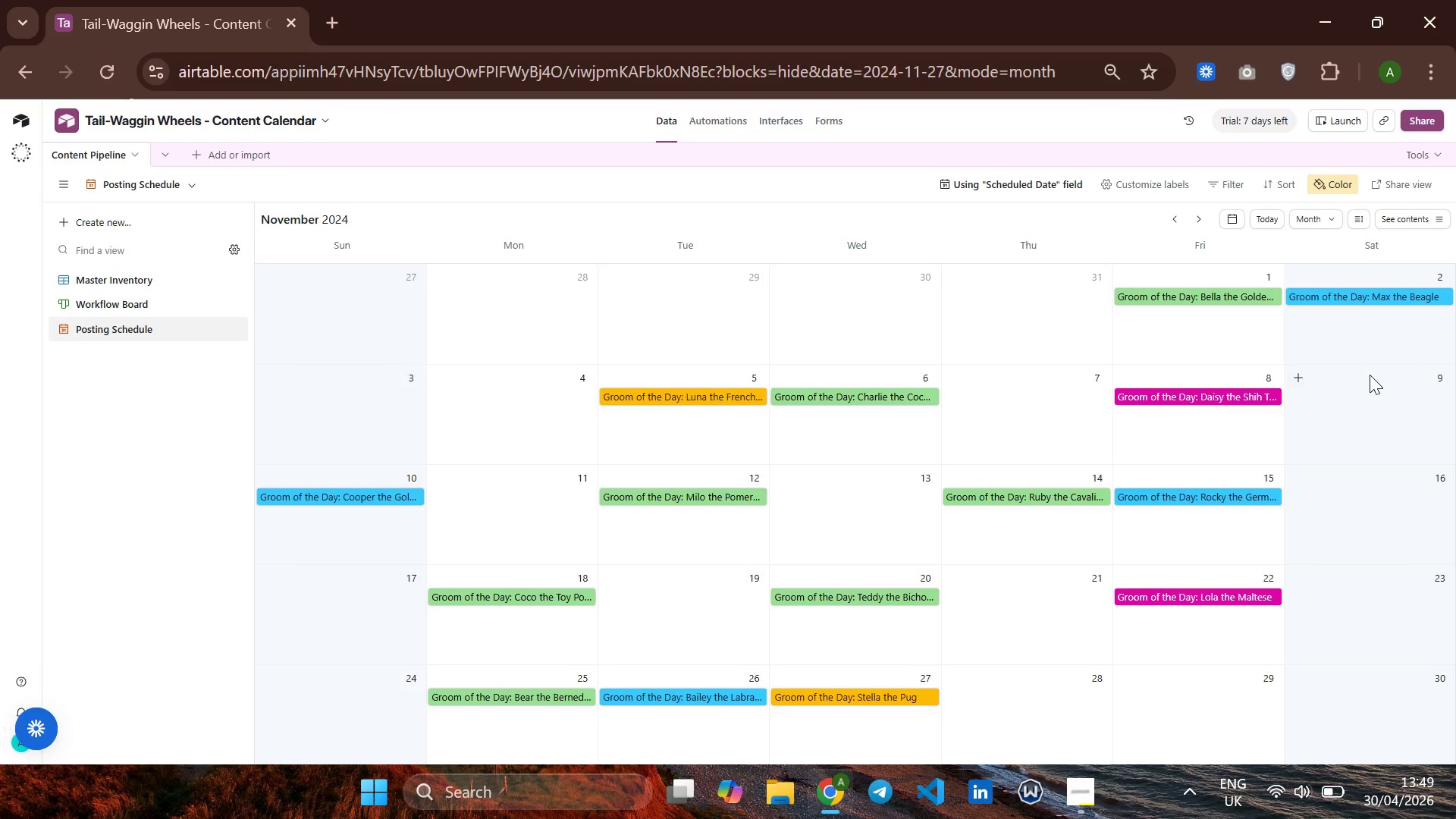 
wait(9.34)
 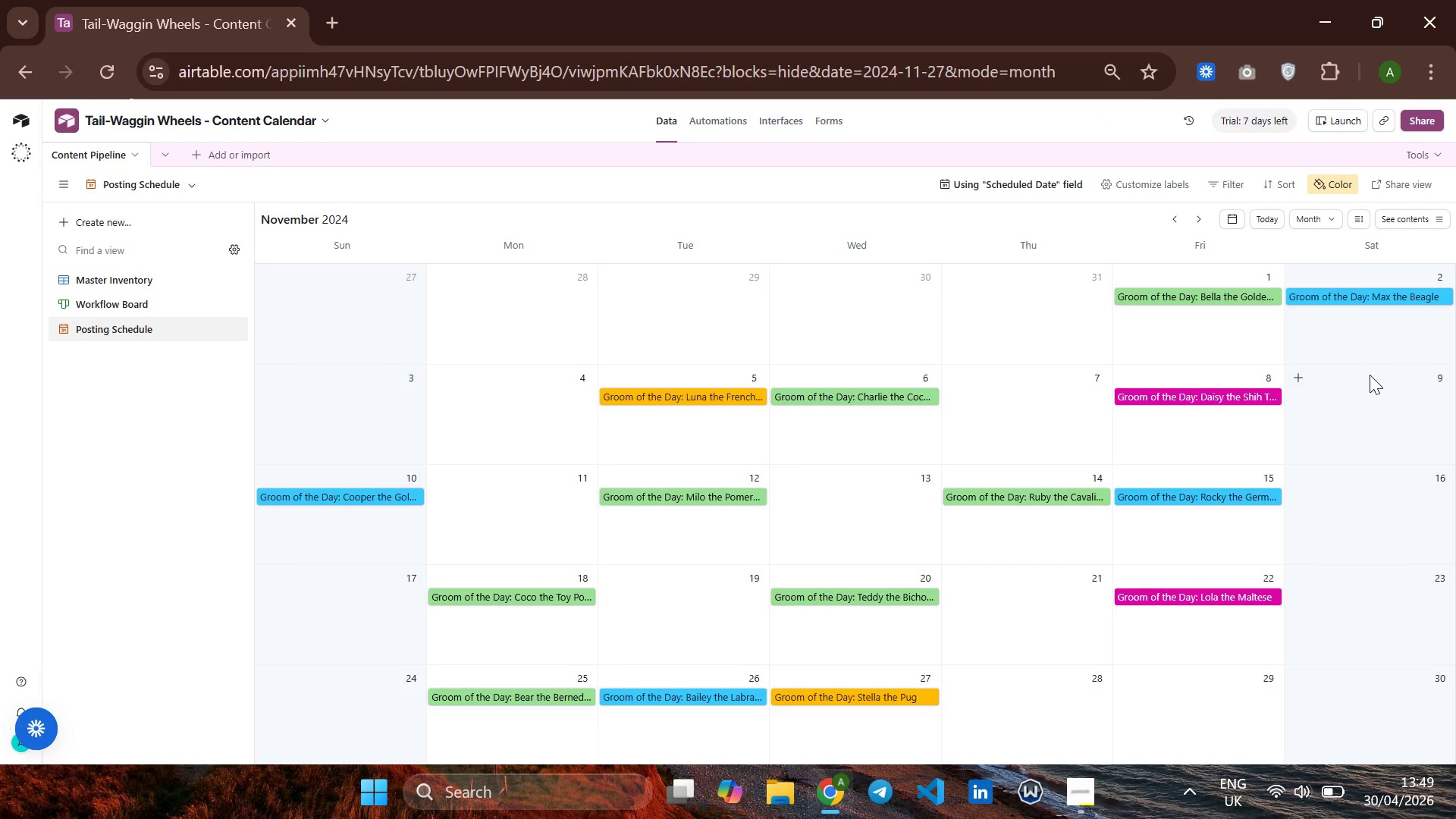 
left_click([712, 118])
 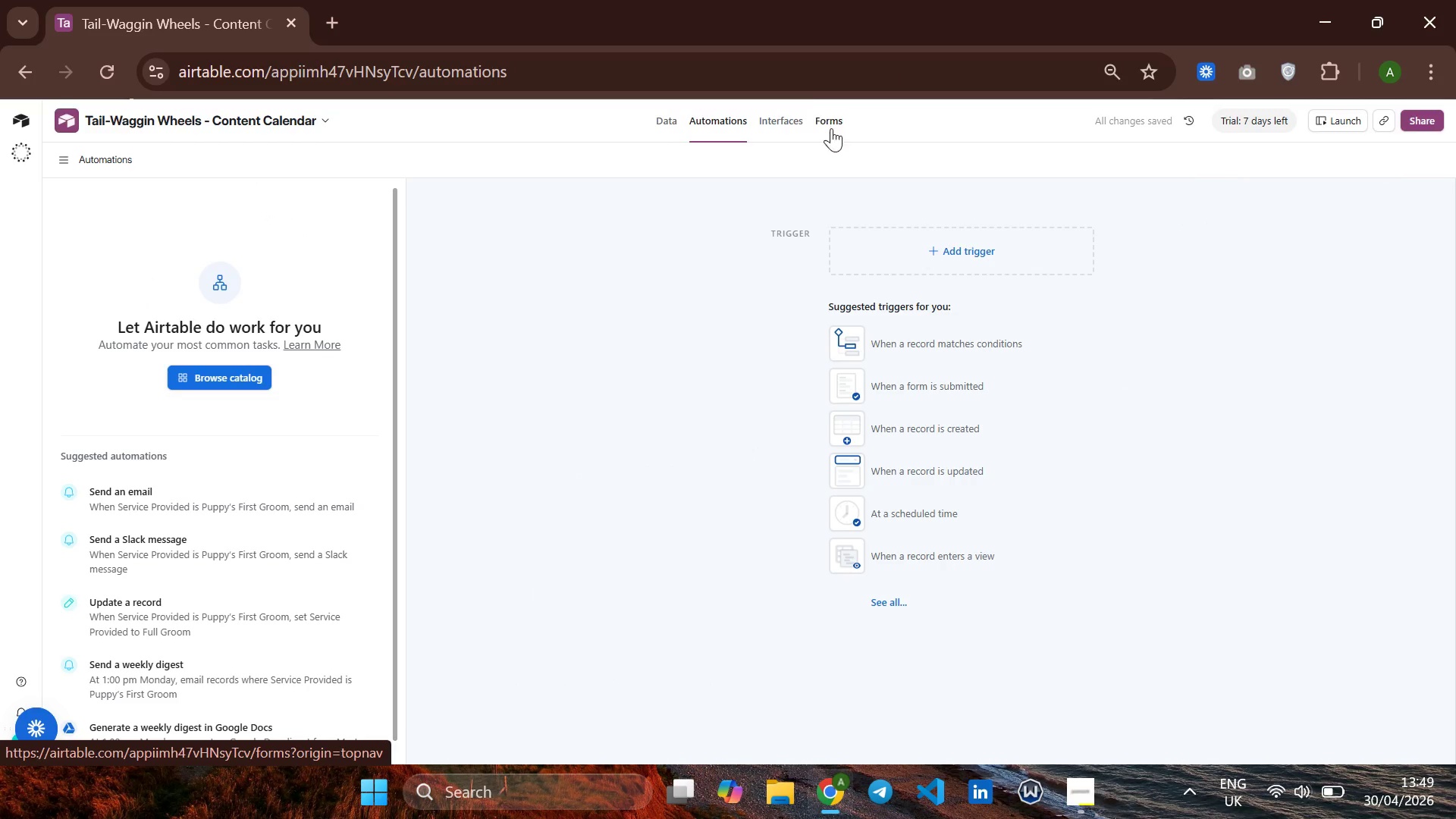 
left_click([968, 244])
 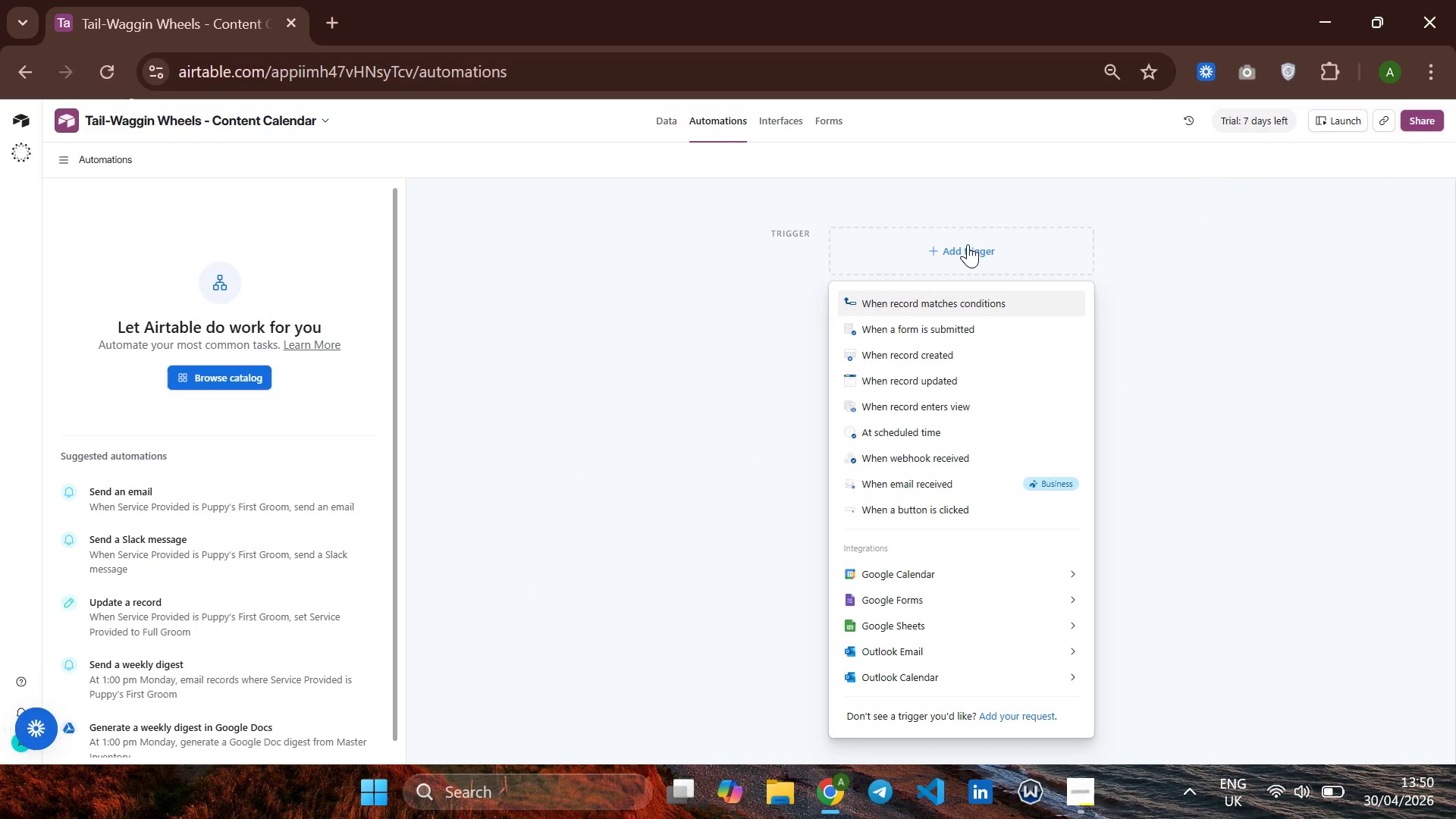 
wait(16.0)
 